 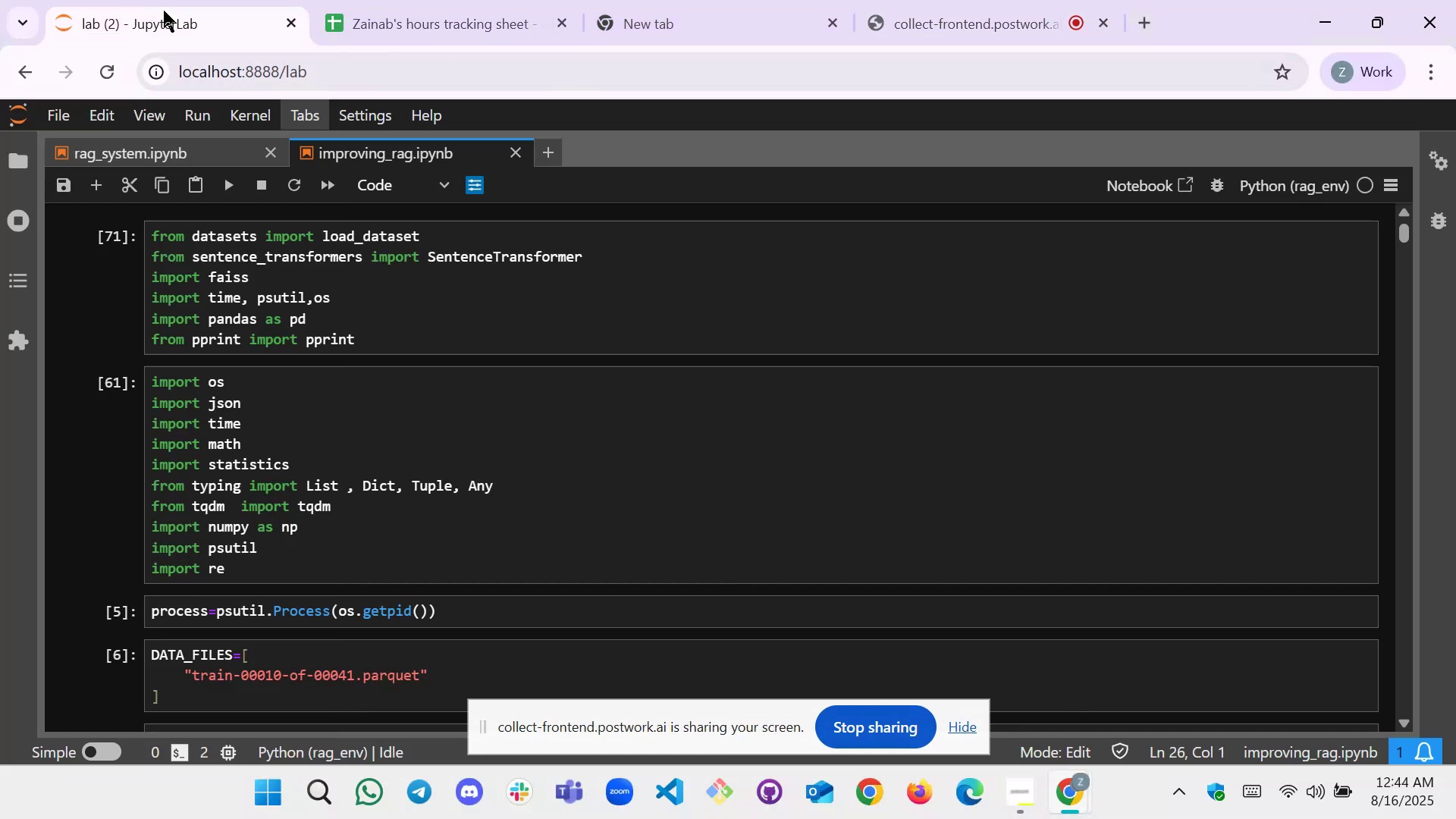 
left_click([519, 333])
 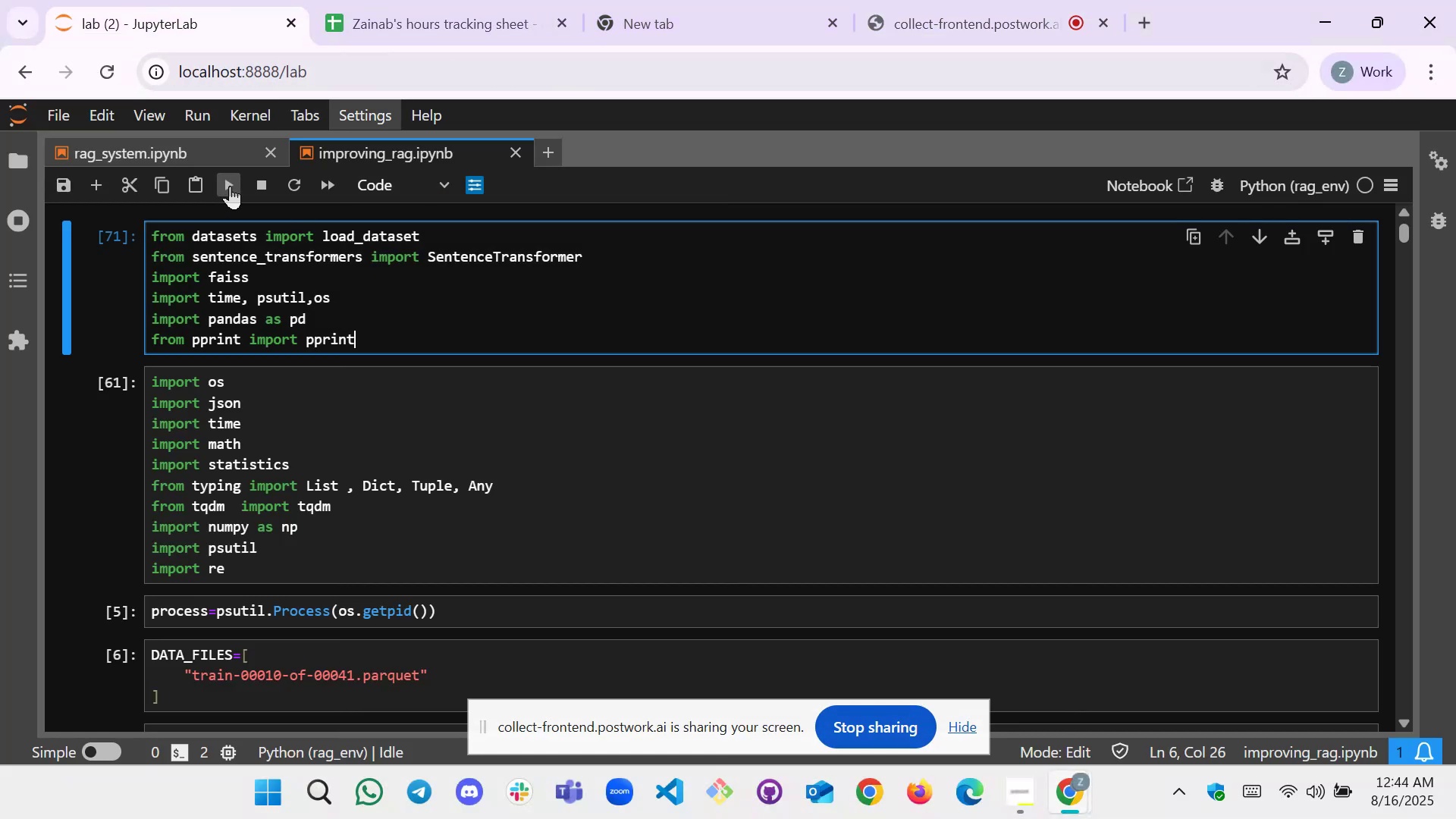 
key(Shift+Enter)
 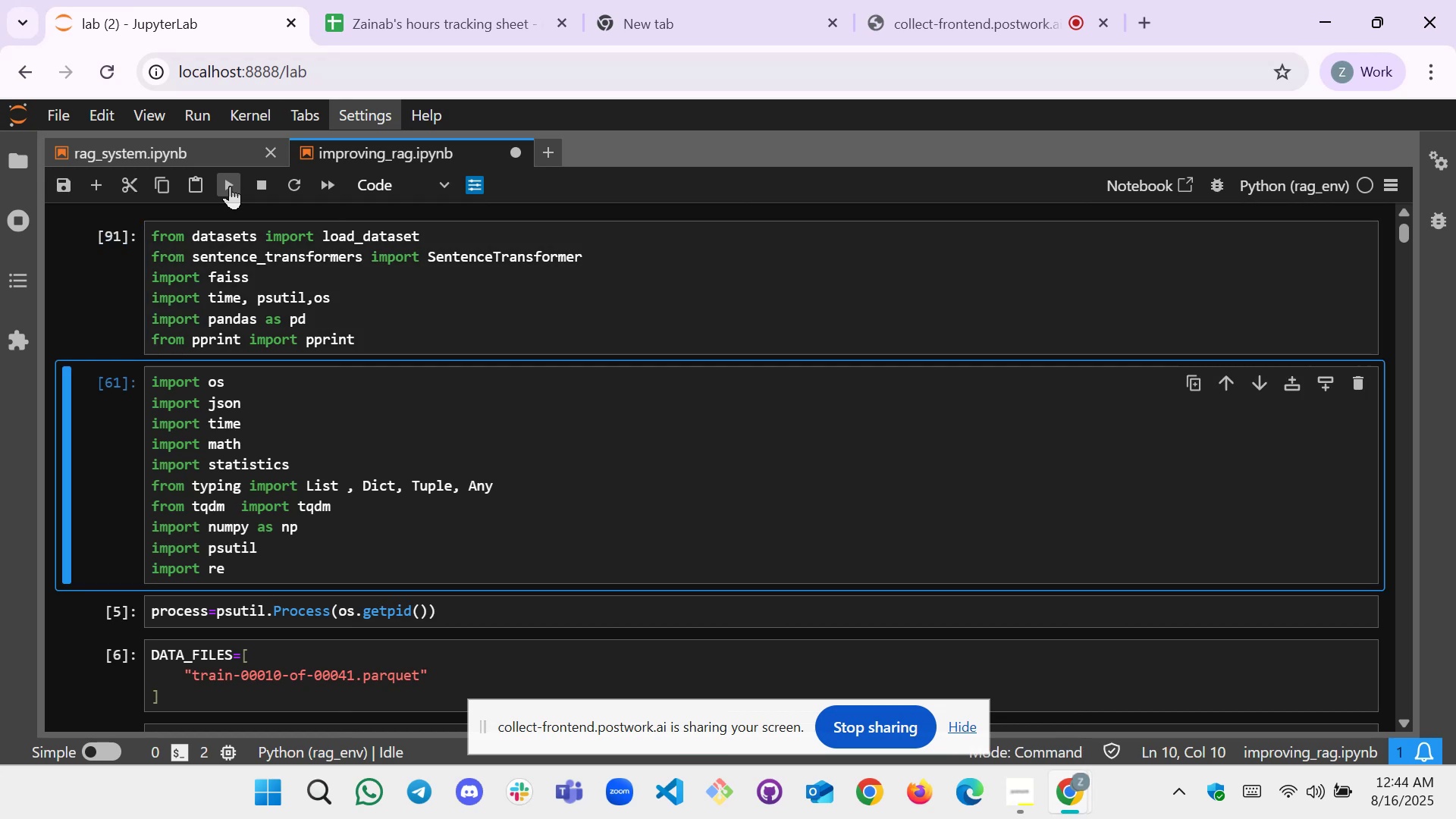 
key(Shift+Enter)
 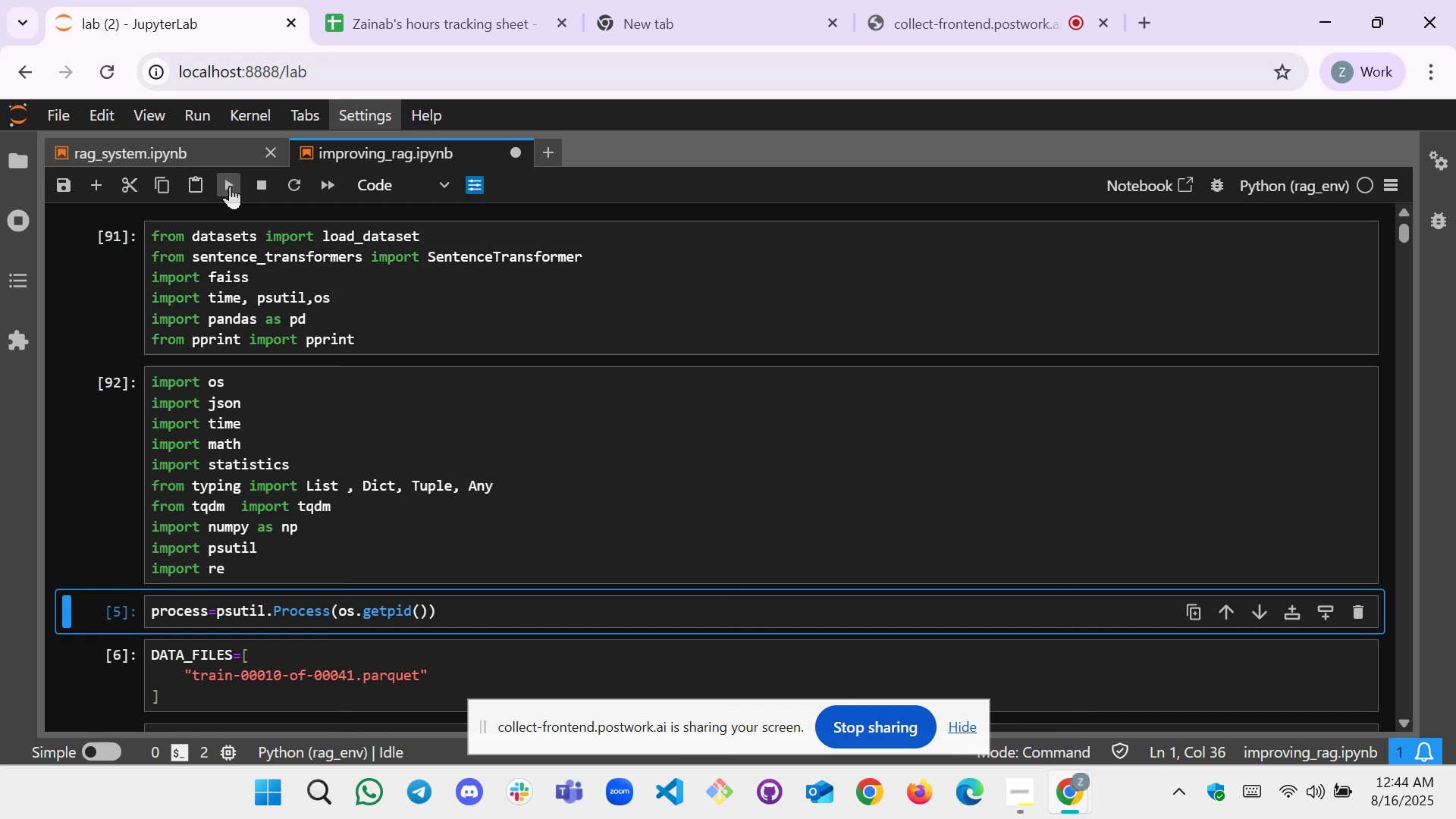 
key(Shift+Enter)
 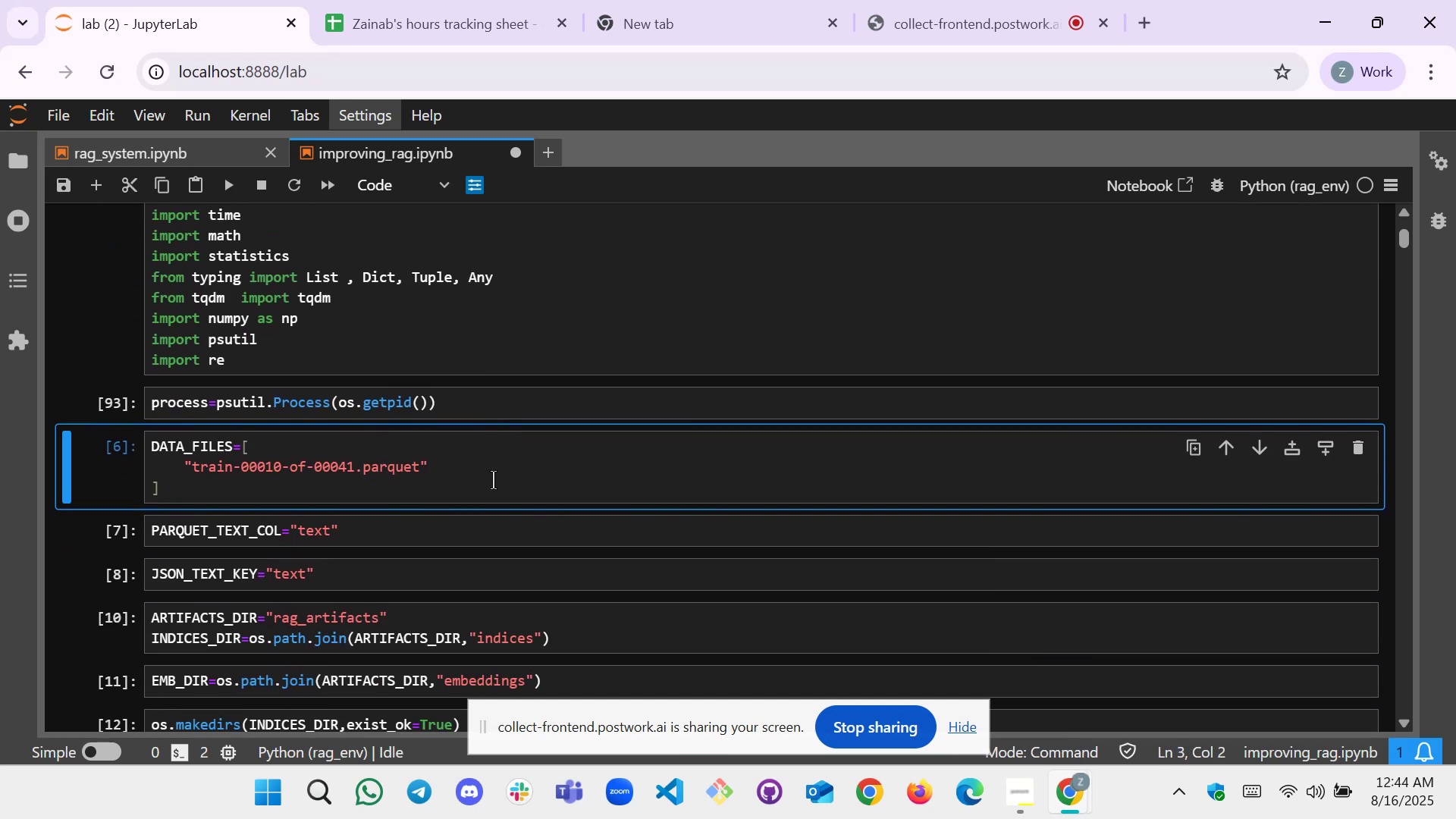 
key(Shift+Enter)
 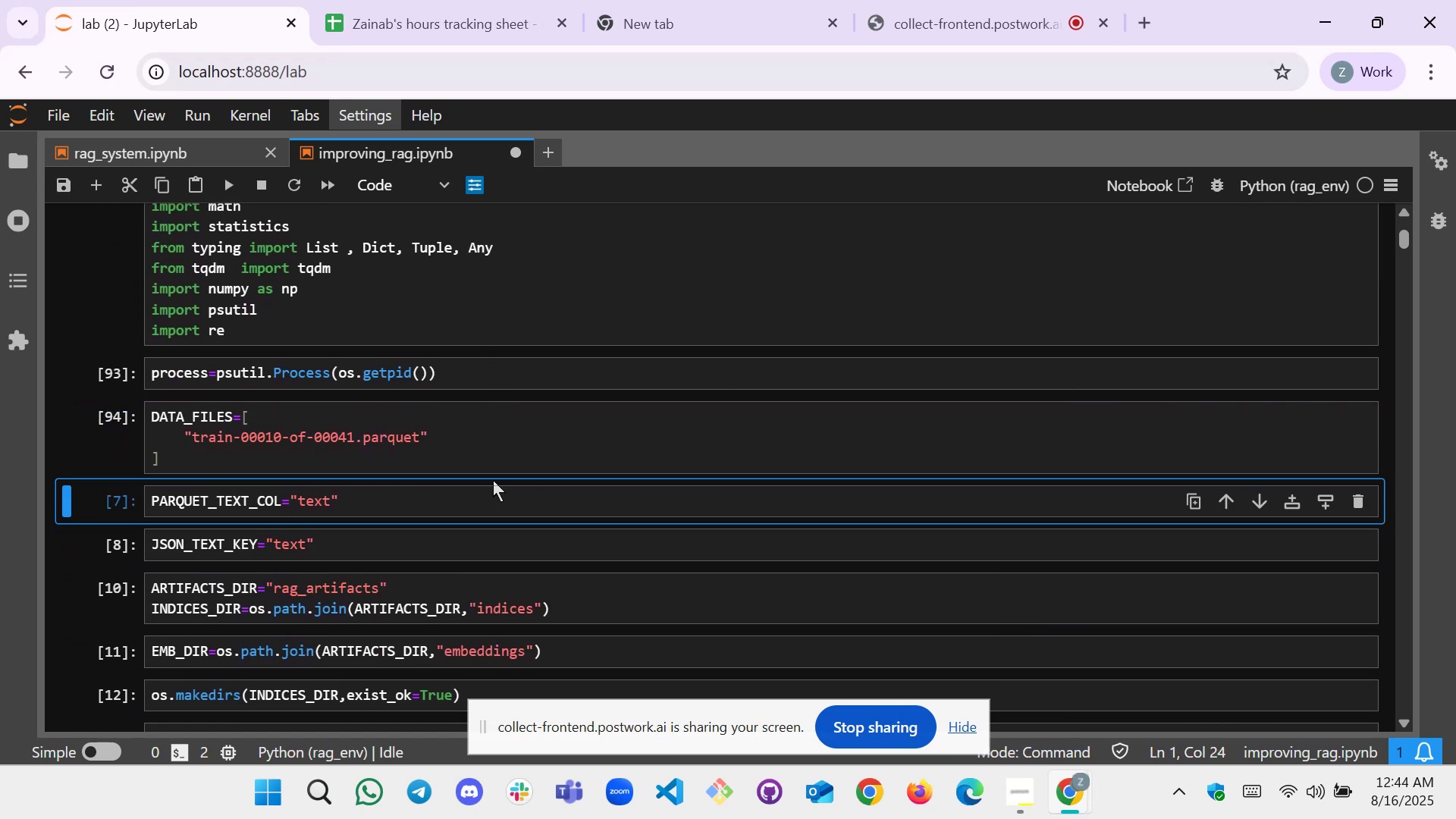 
key(Shift+Enter)
 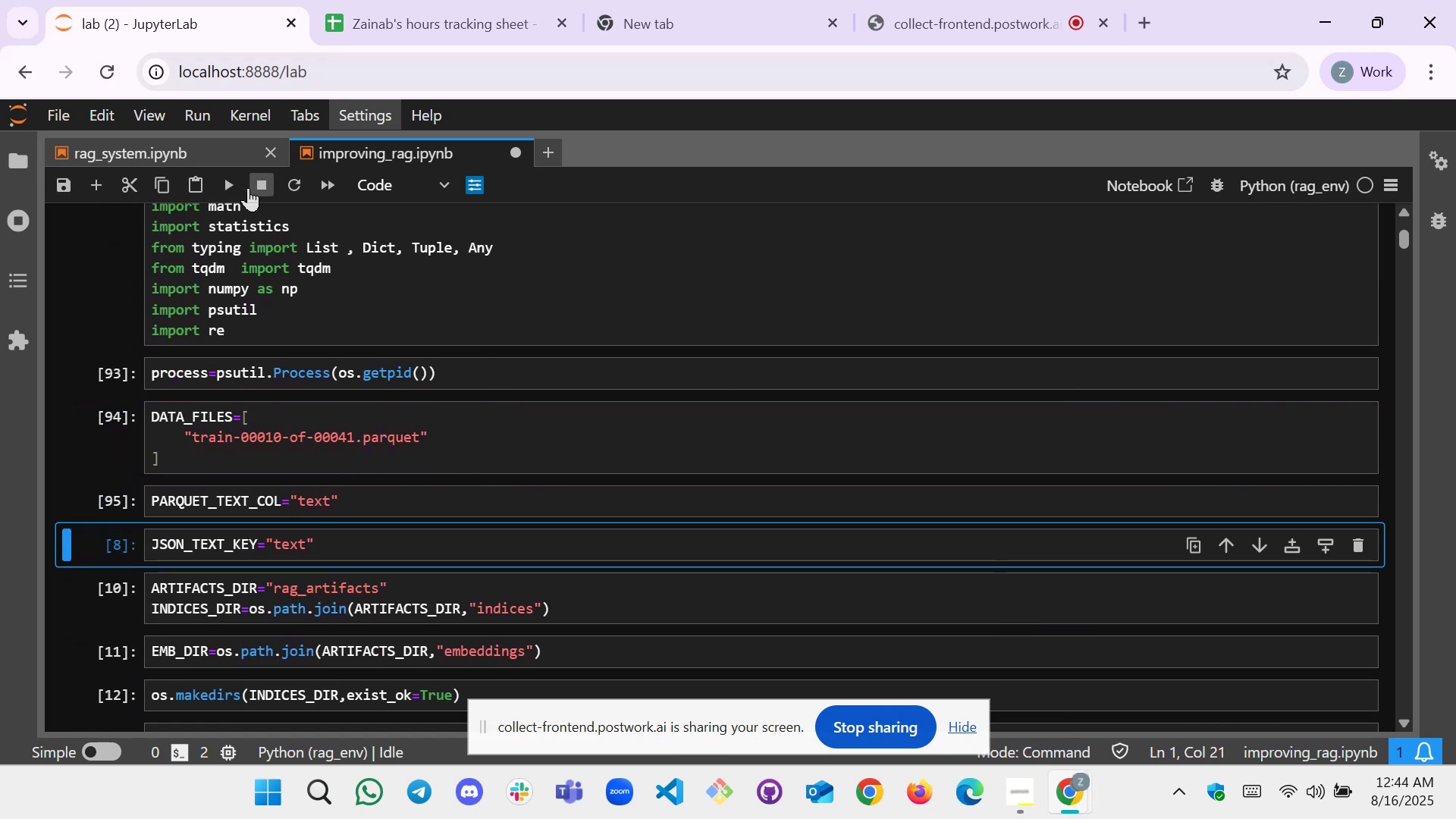 
left_click([224, 182])
 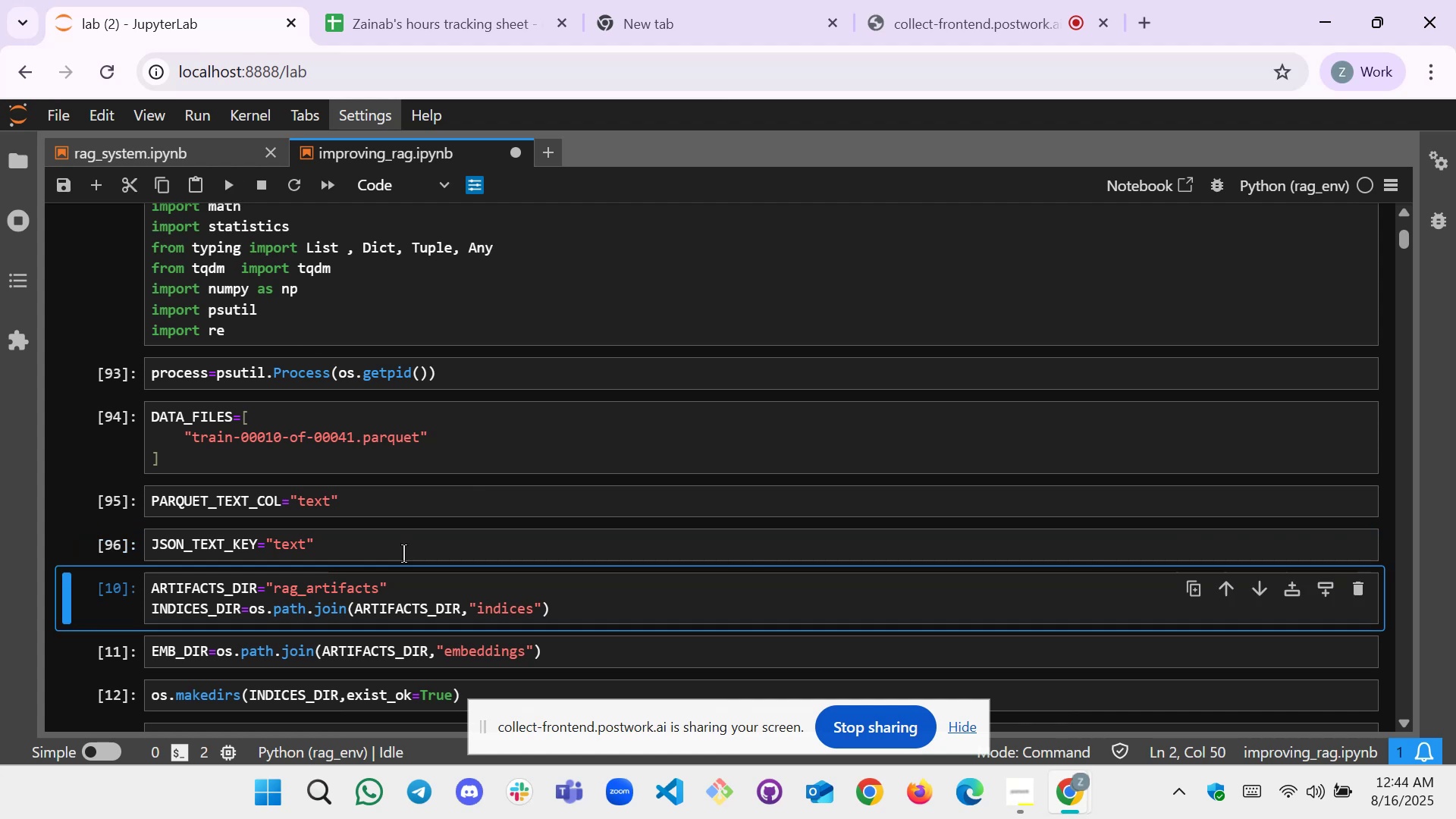 
key(Shift+Enter)
 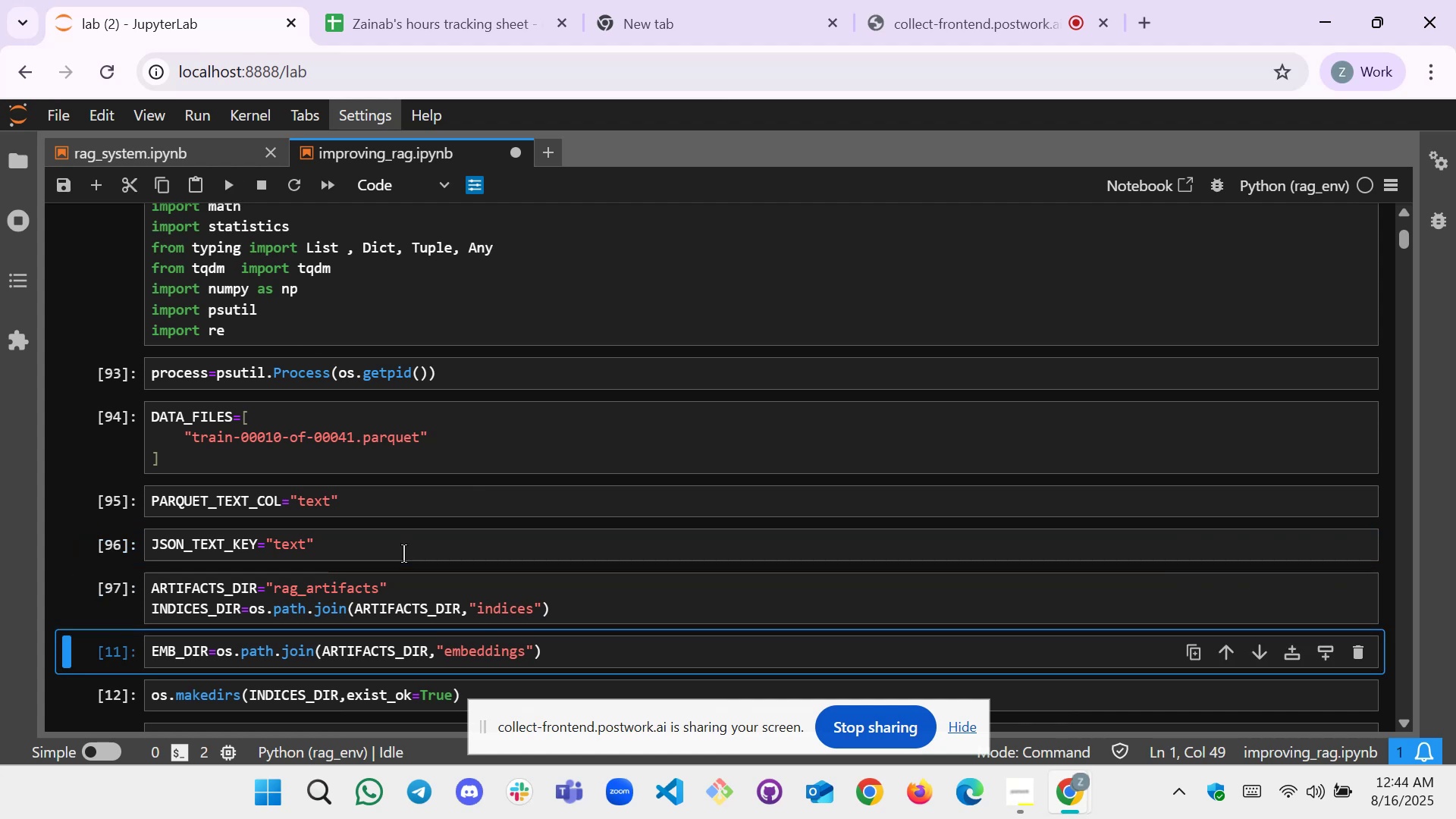 
key(Shift+Enter)
 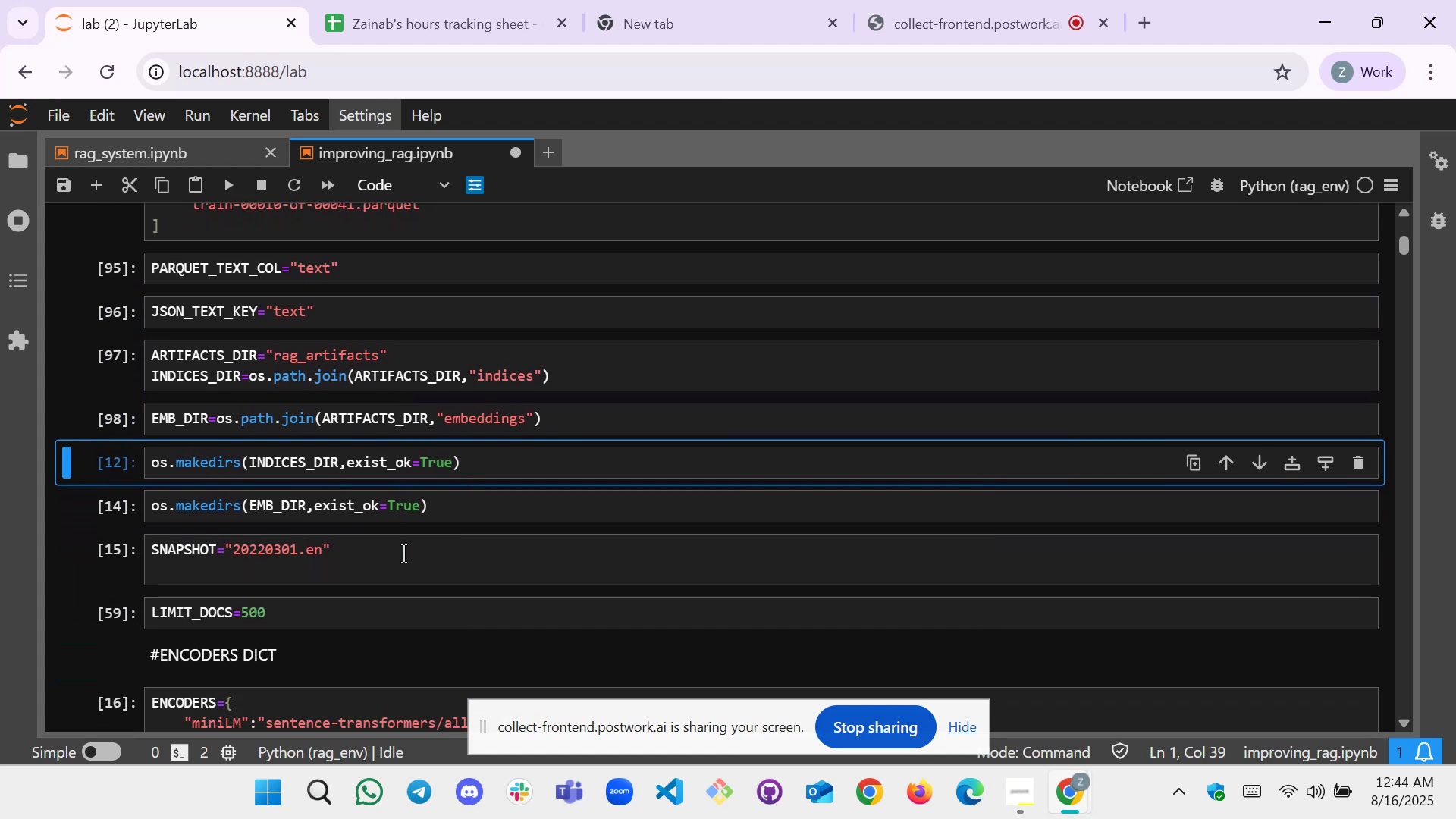 
key(Shift+Enter)
 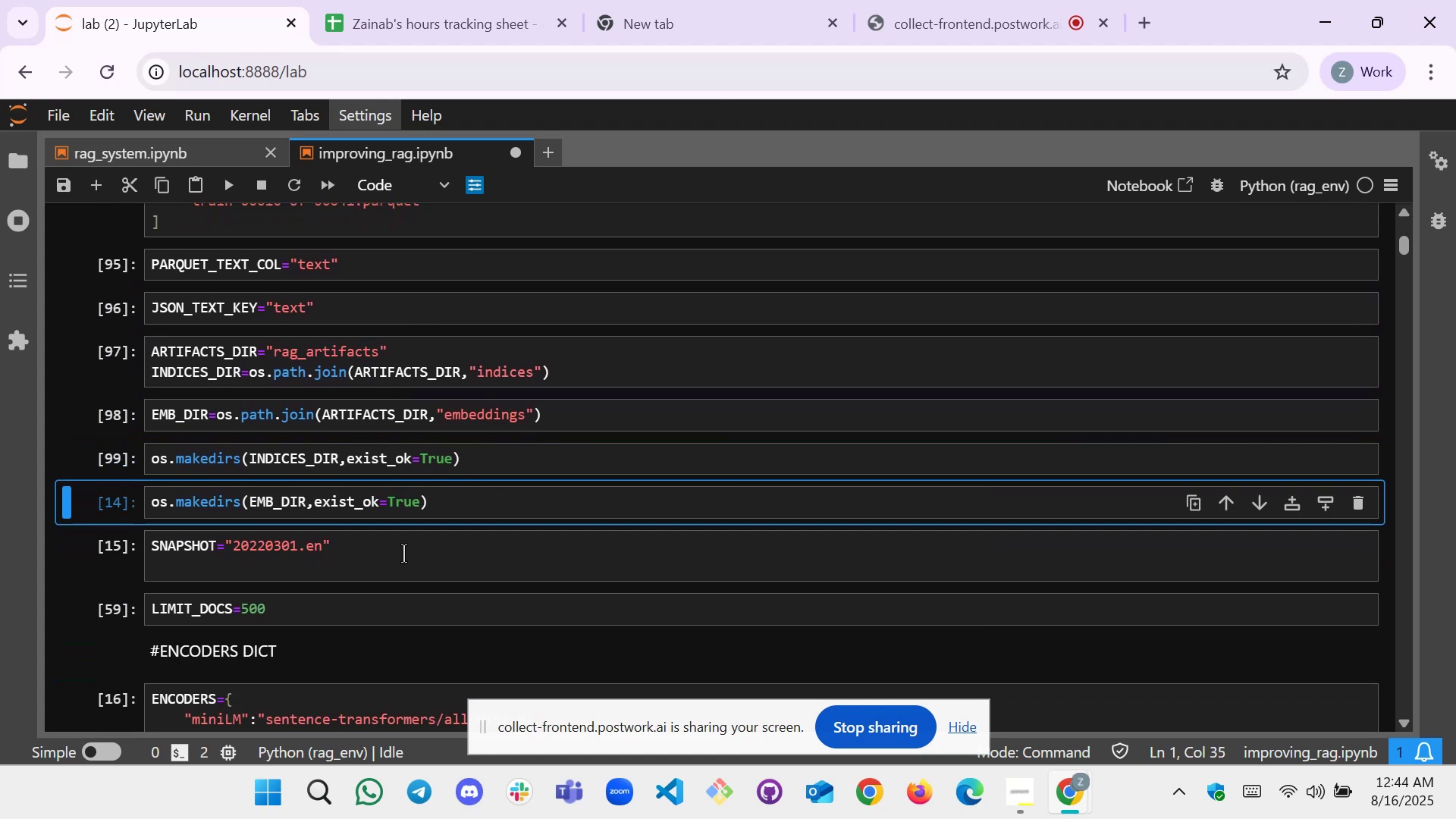 
key(Shift+Enter)
 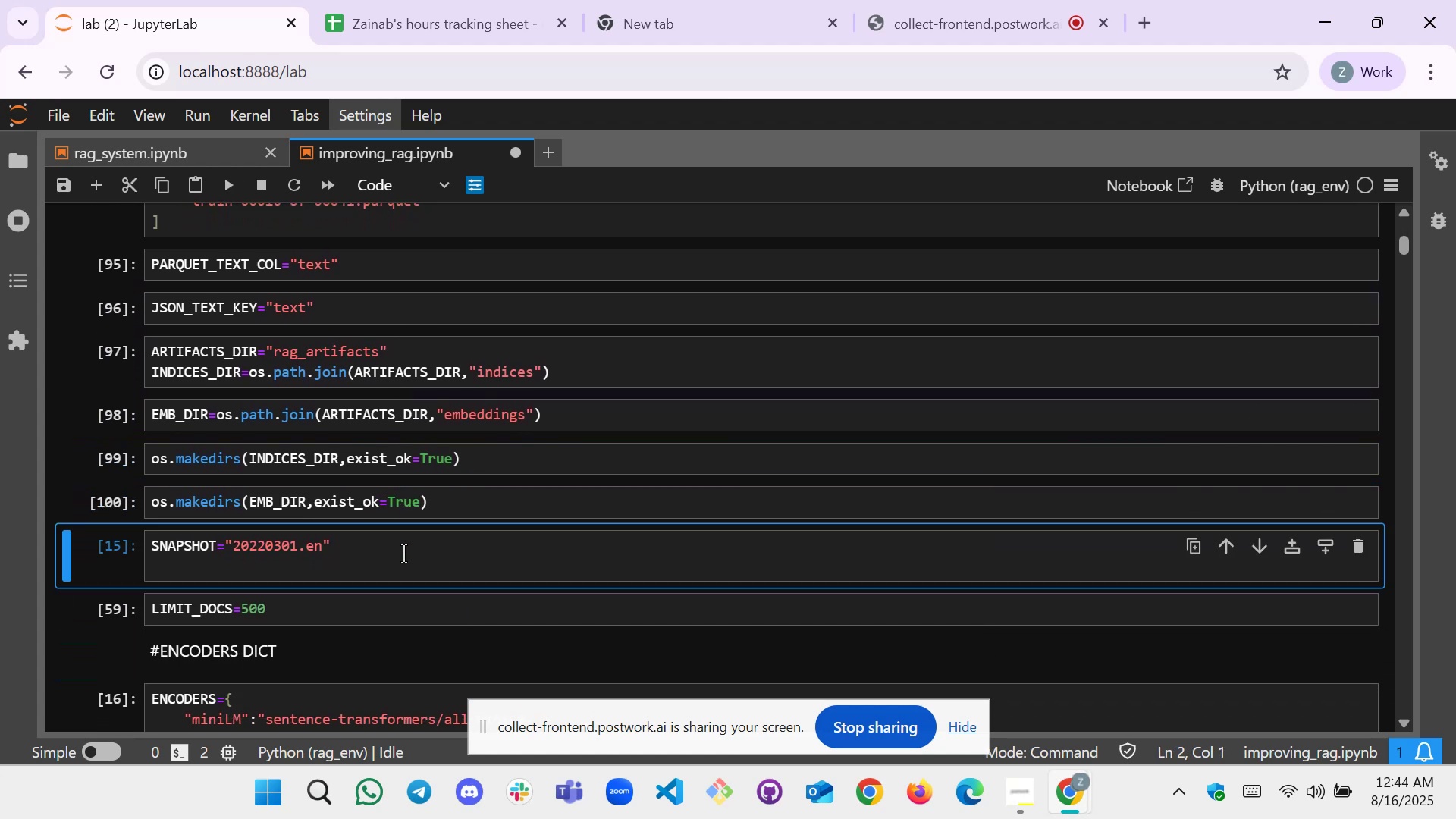 
key(Shift+Enter)
 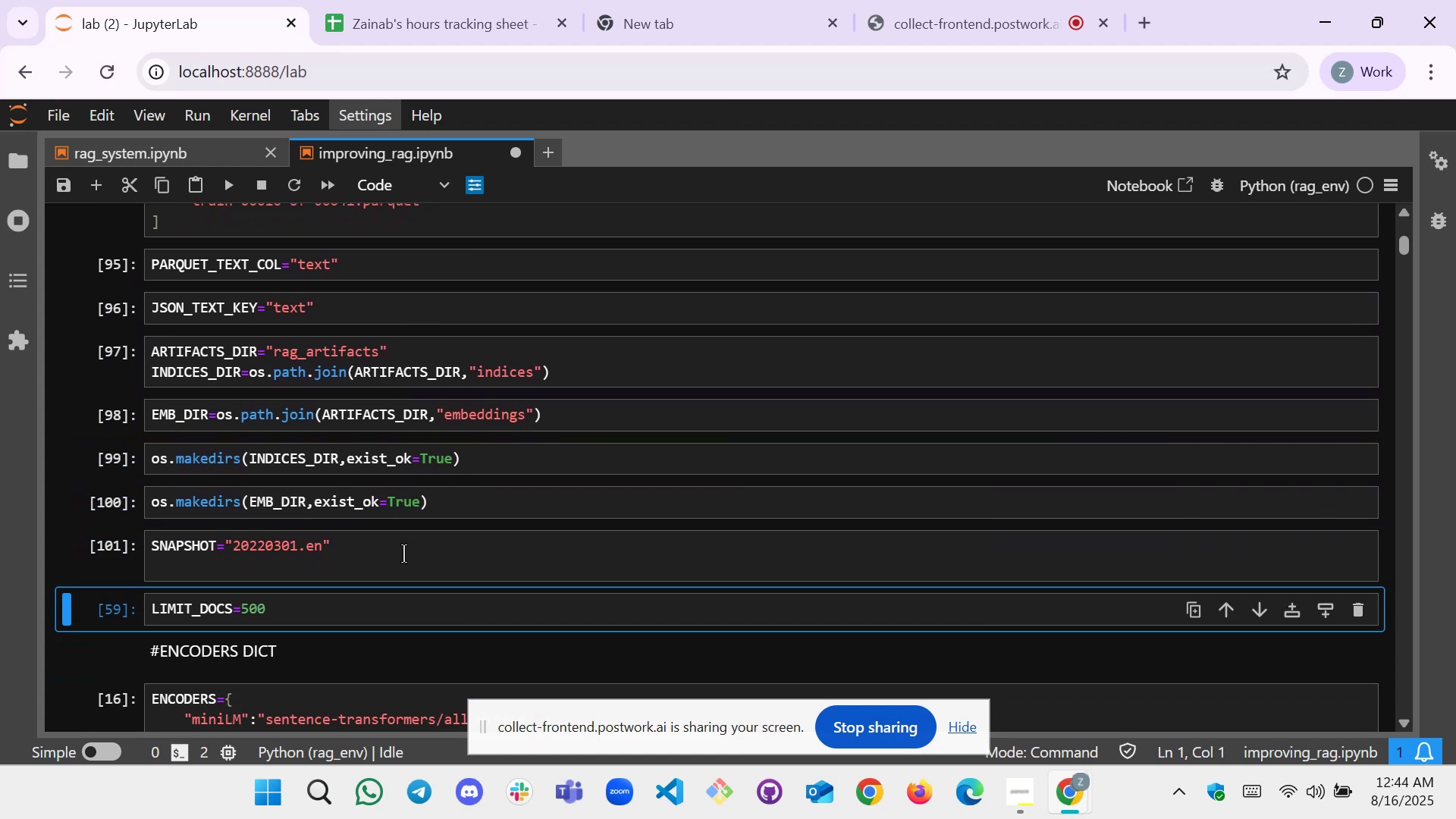 
key(Shift+Enter)
 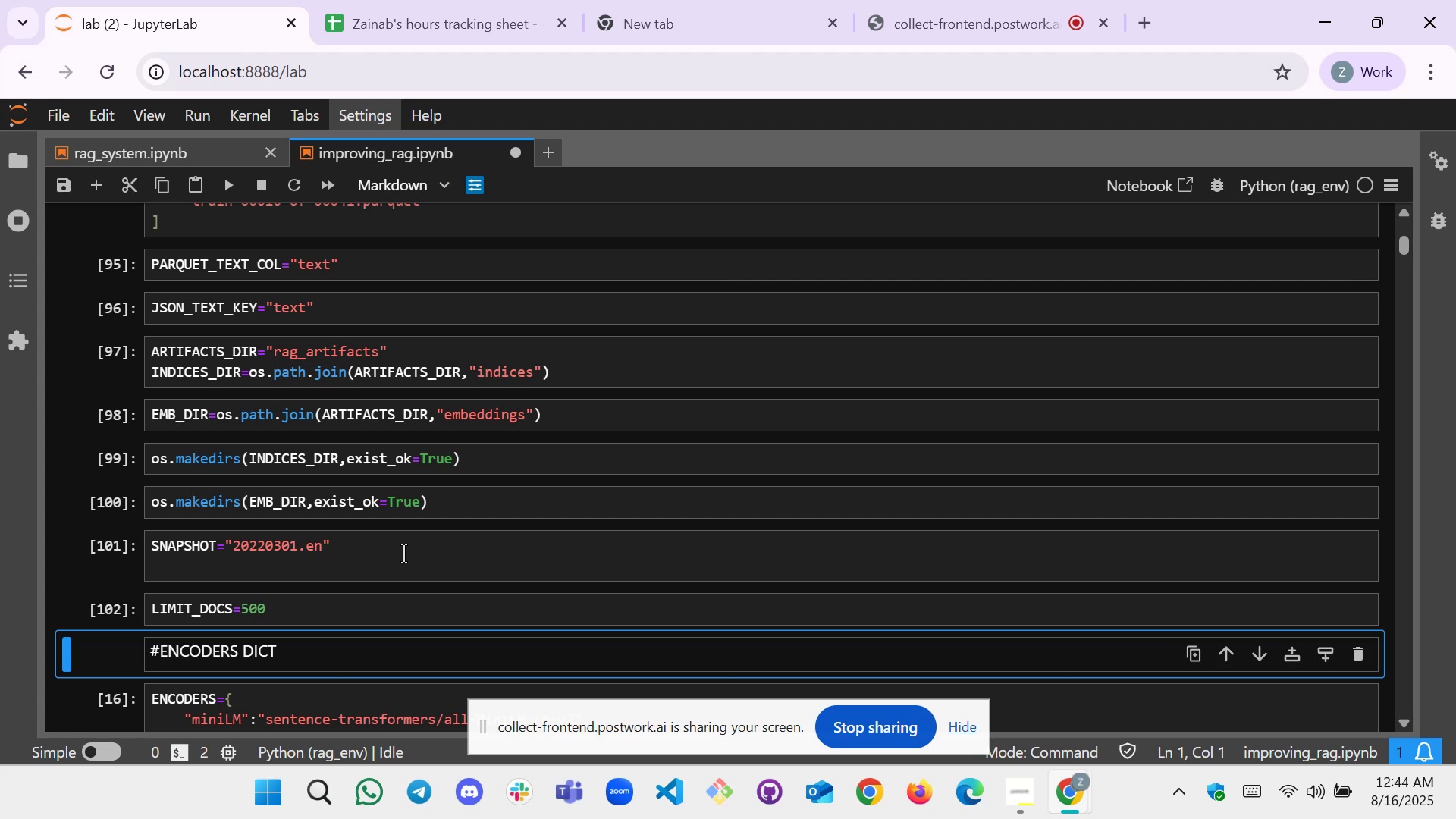 
key(Shift+Enter)
 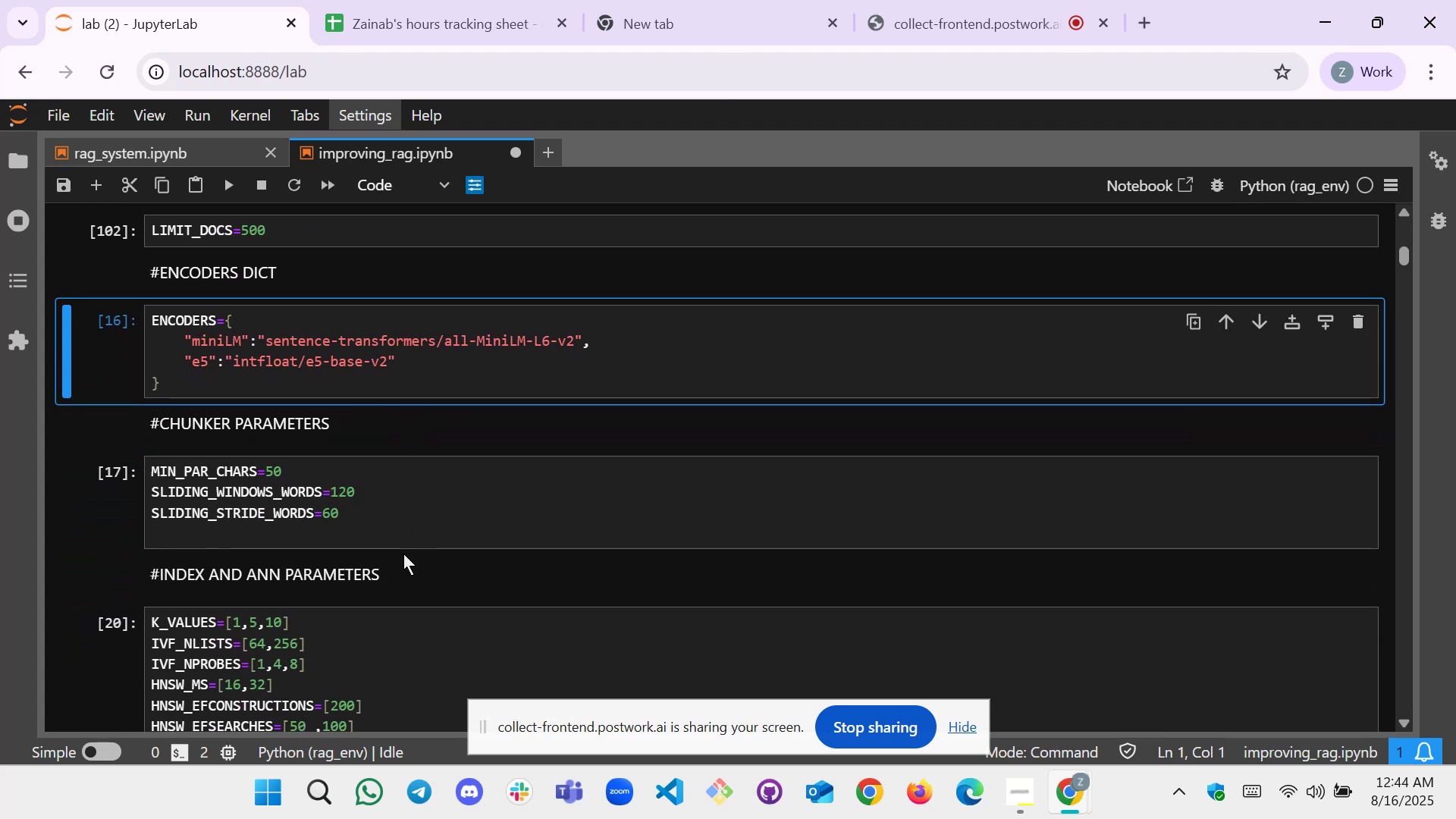 
key(Shift+Enter)
 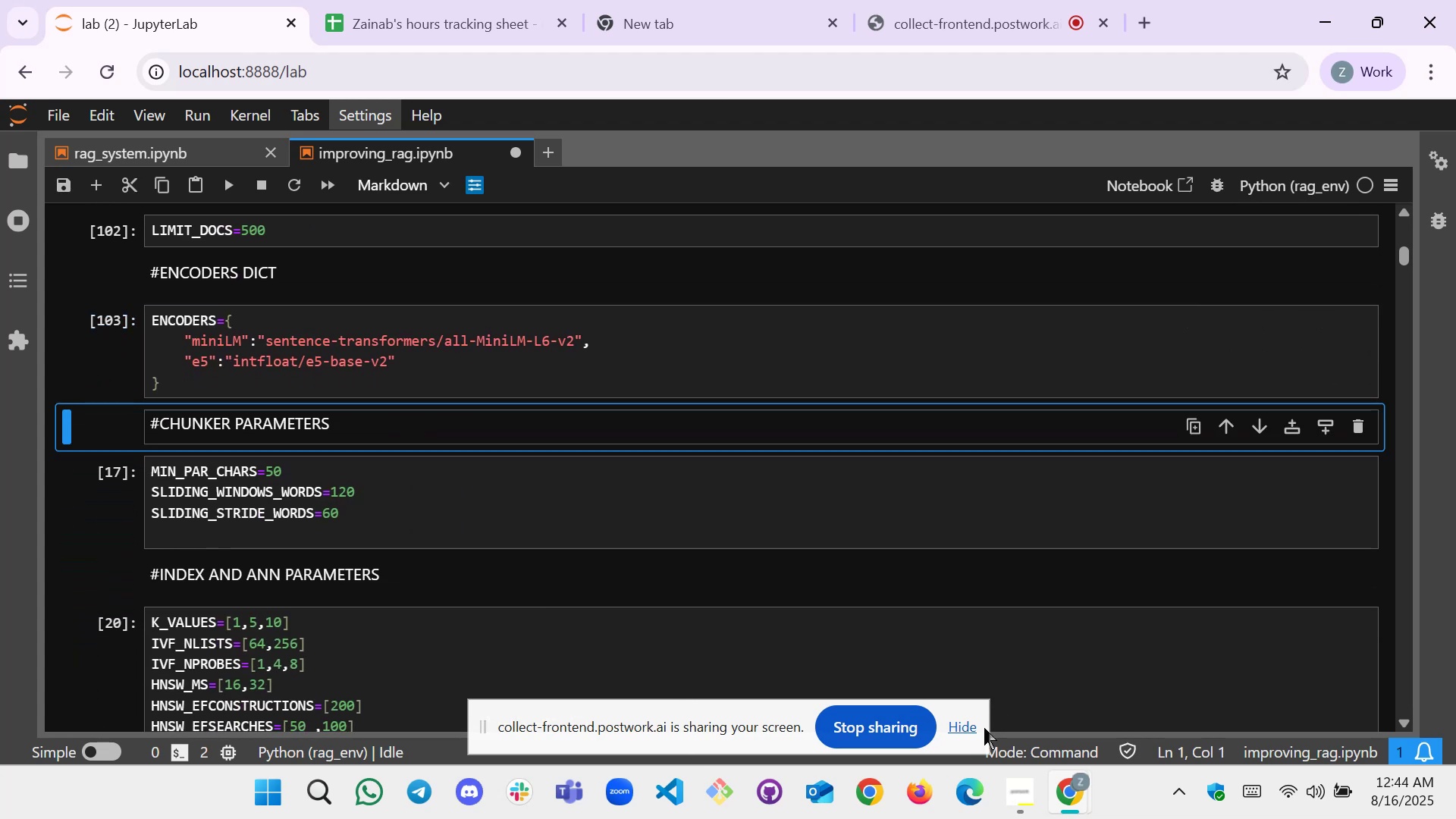 
left_click([949, 730])
 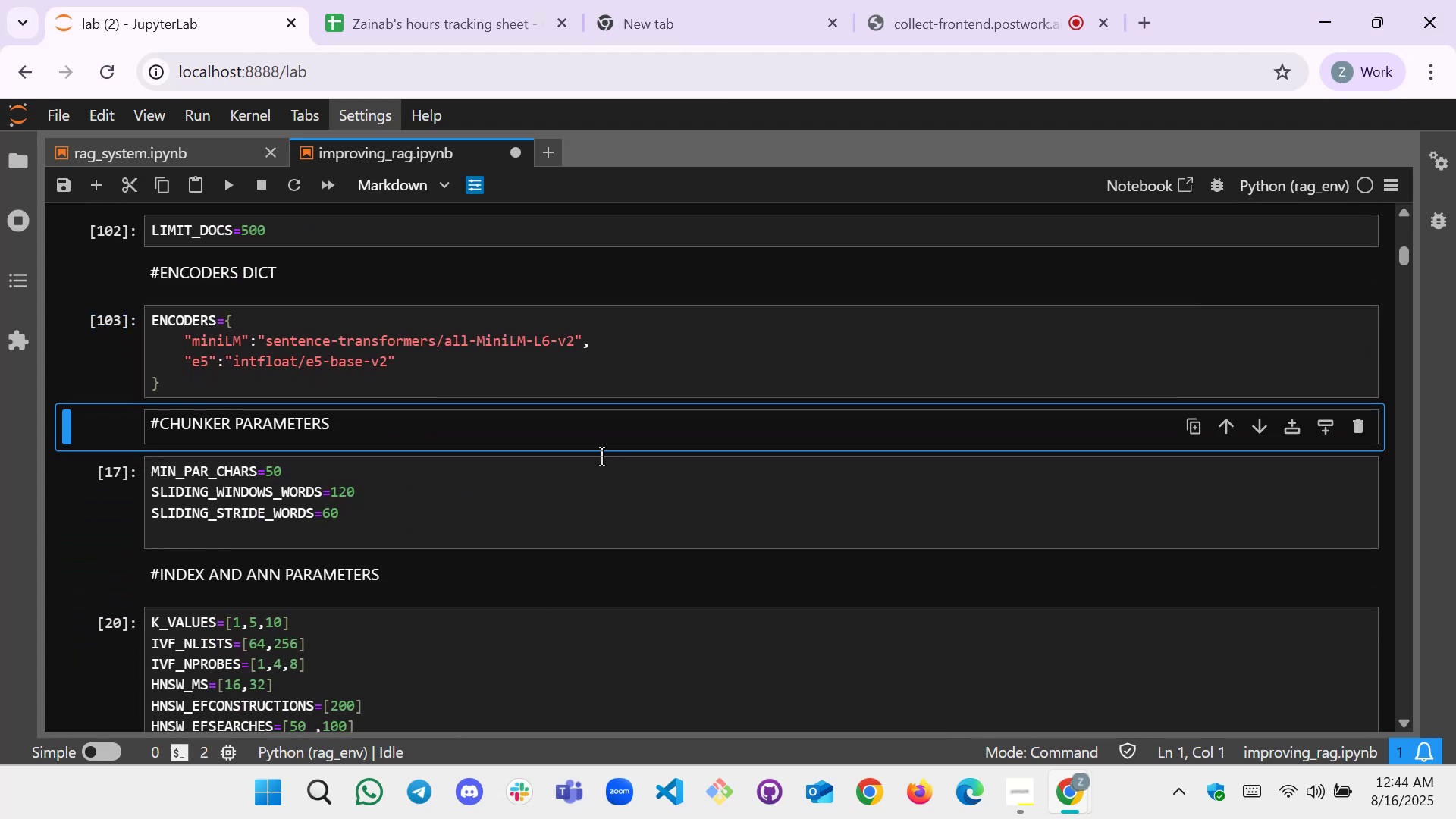 
key(Shift+Enter)
 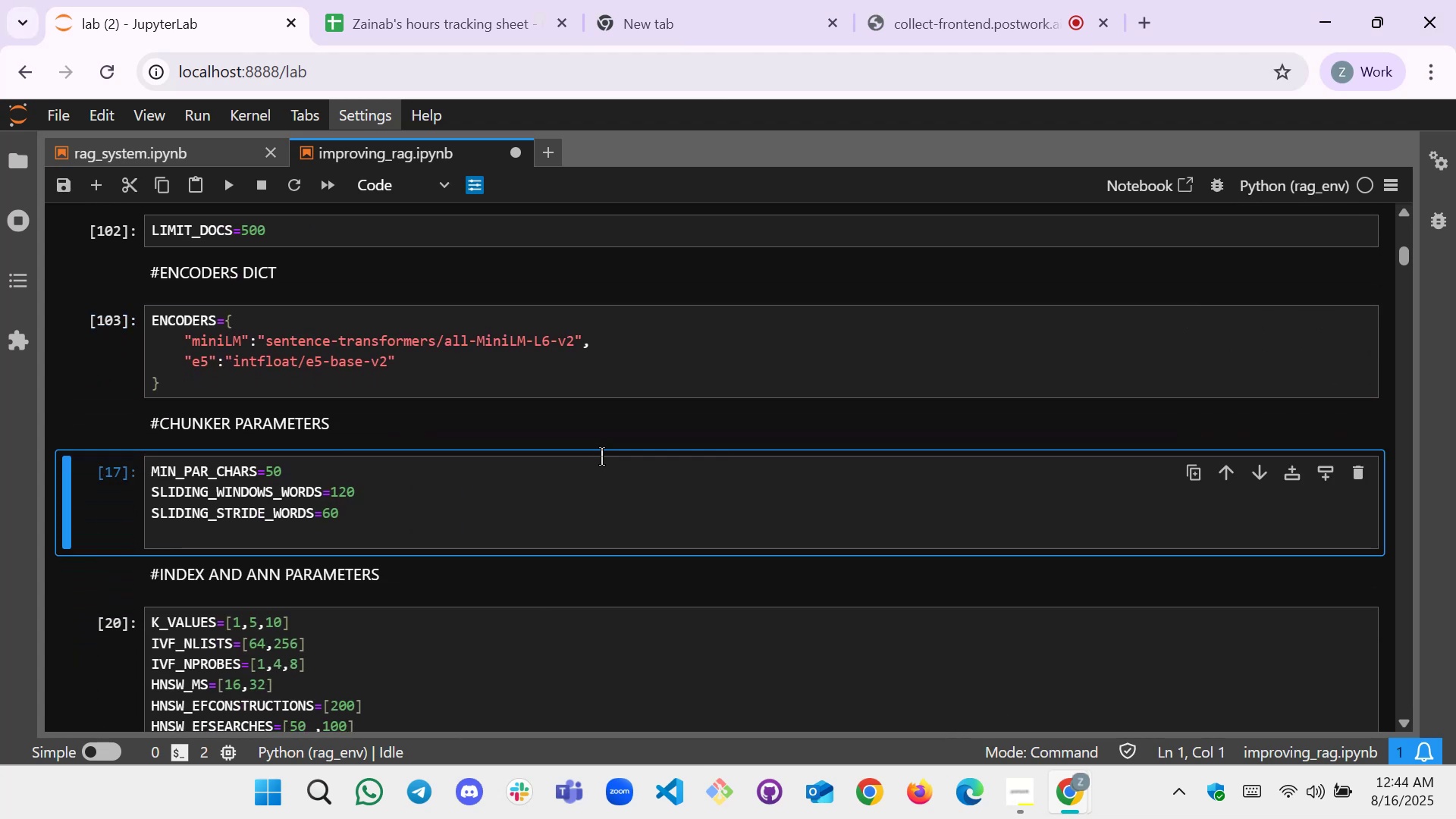 
key(Shift+Enter)
 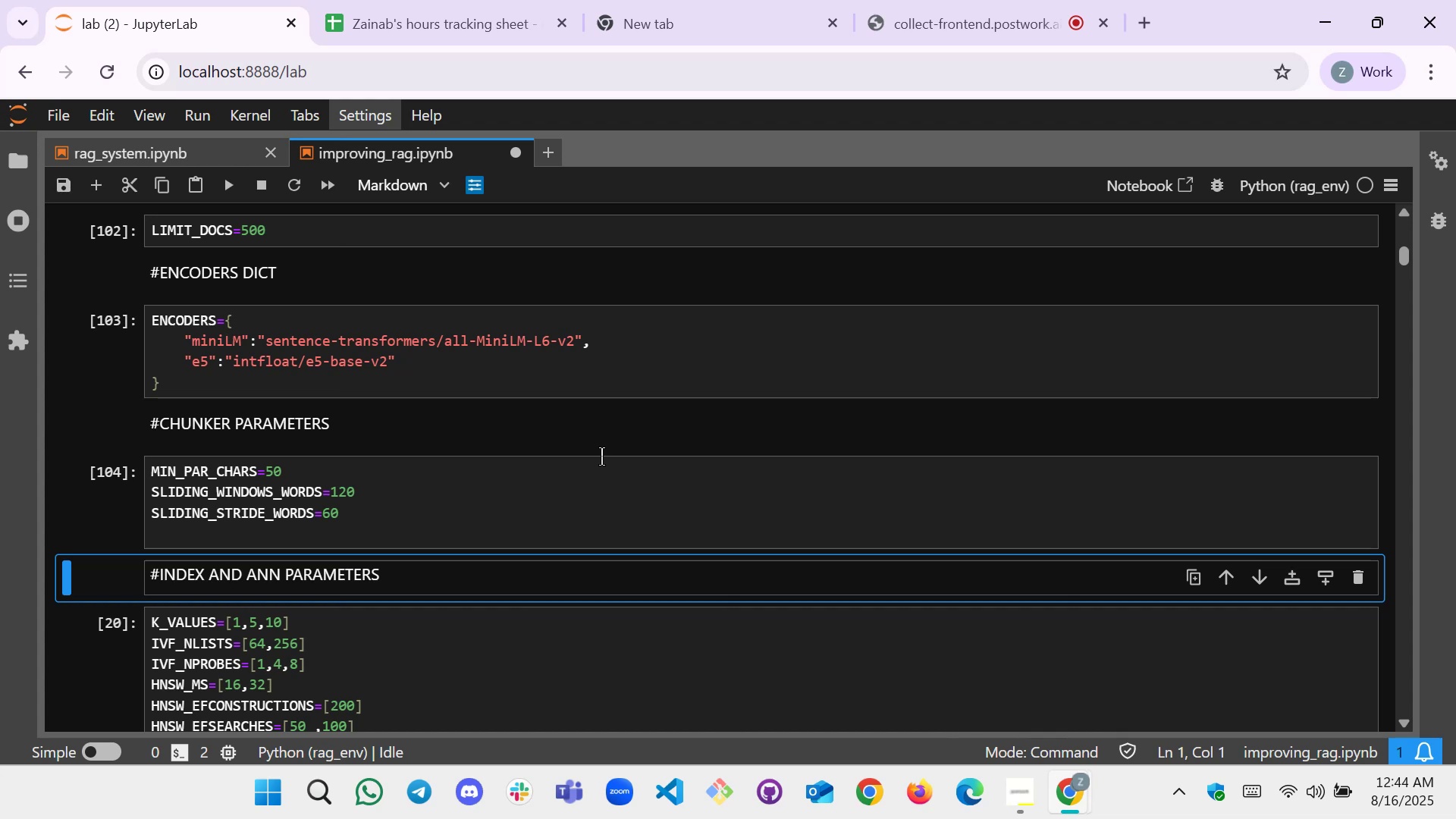 
key(Shift+Enter)
 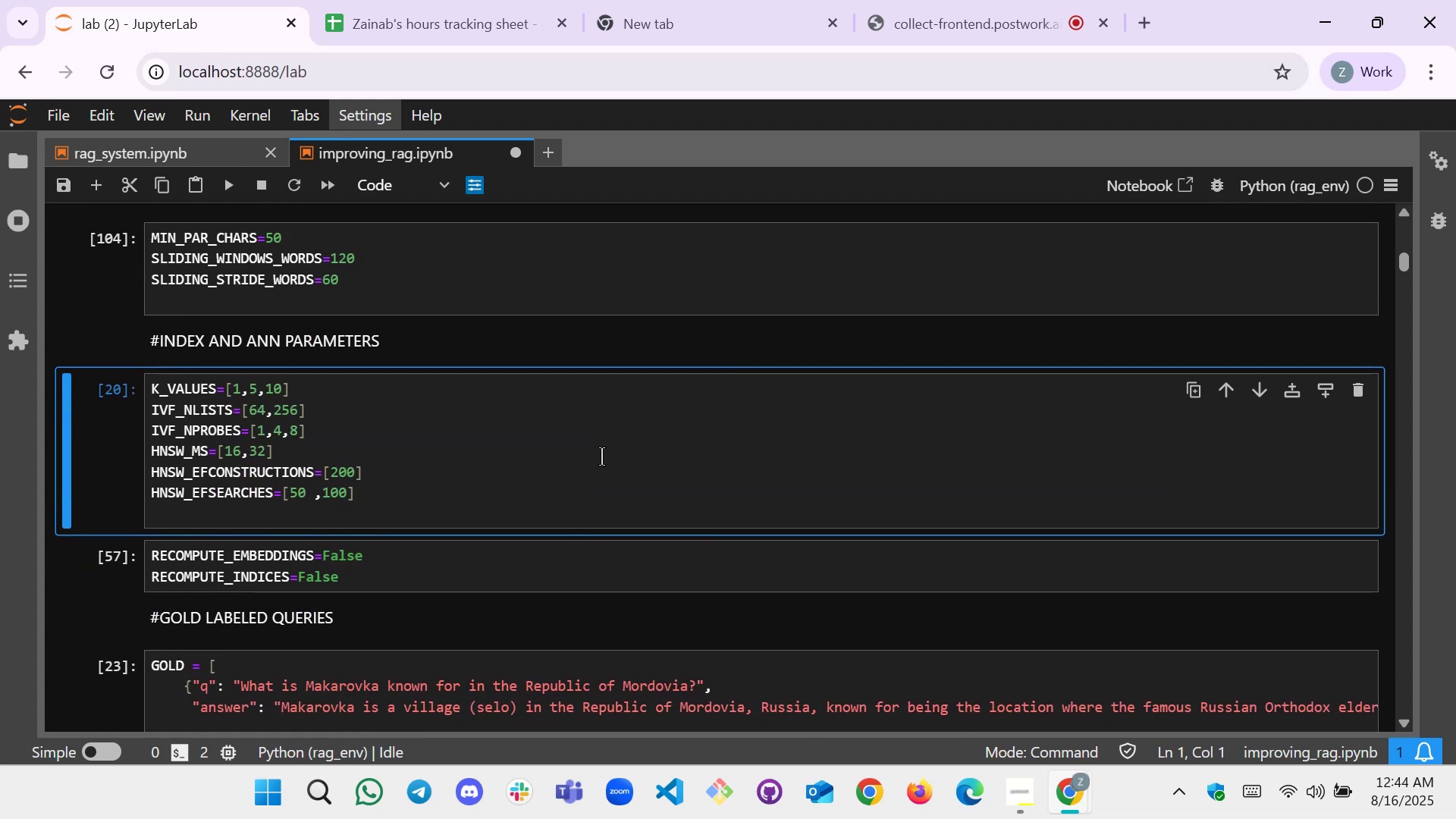 
key(Shift+Enter)
 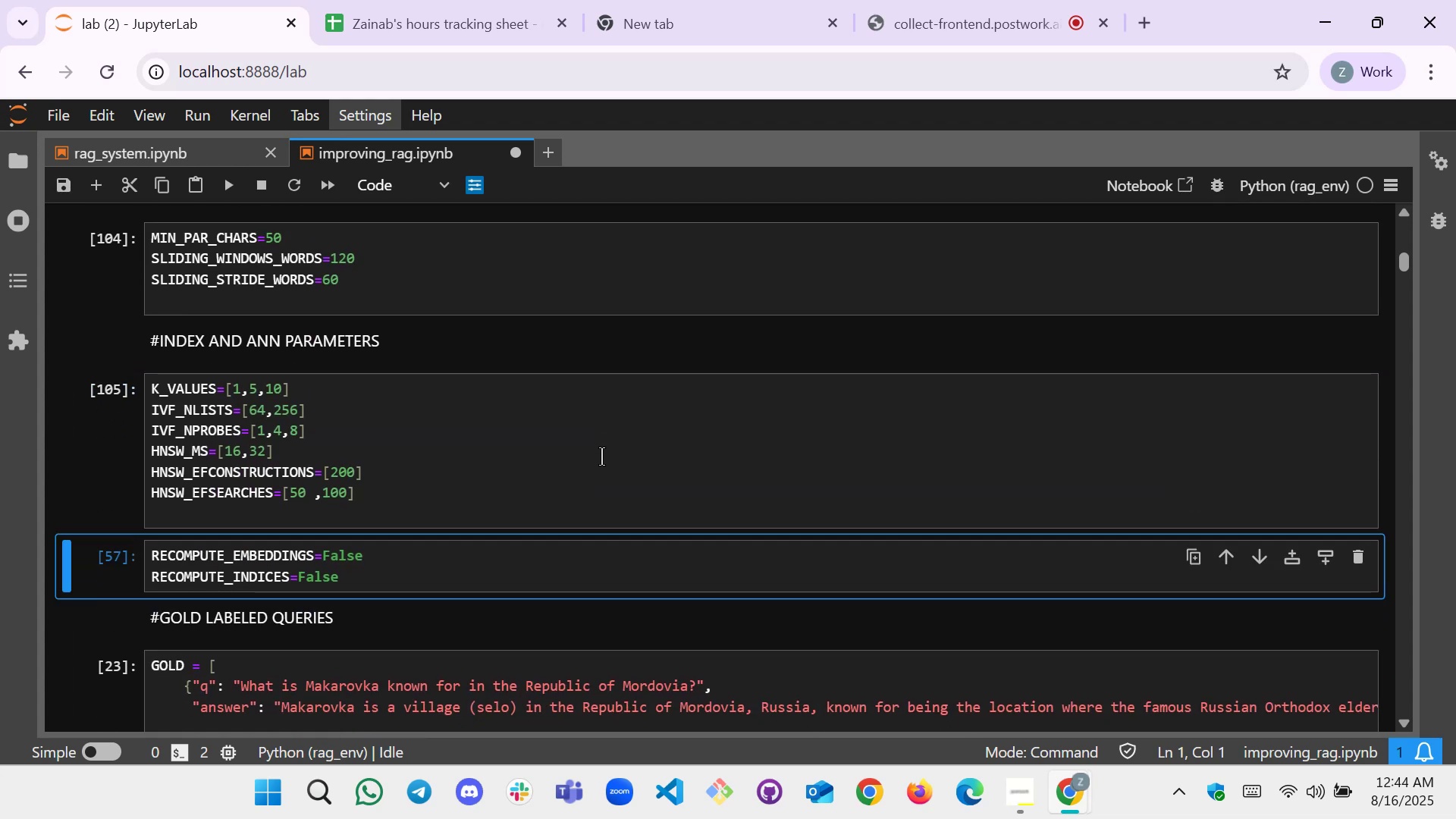 
key(Shift+Enter)
 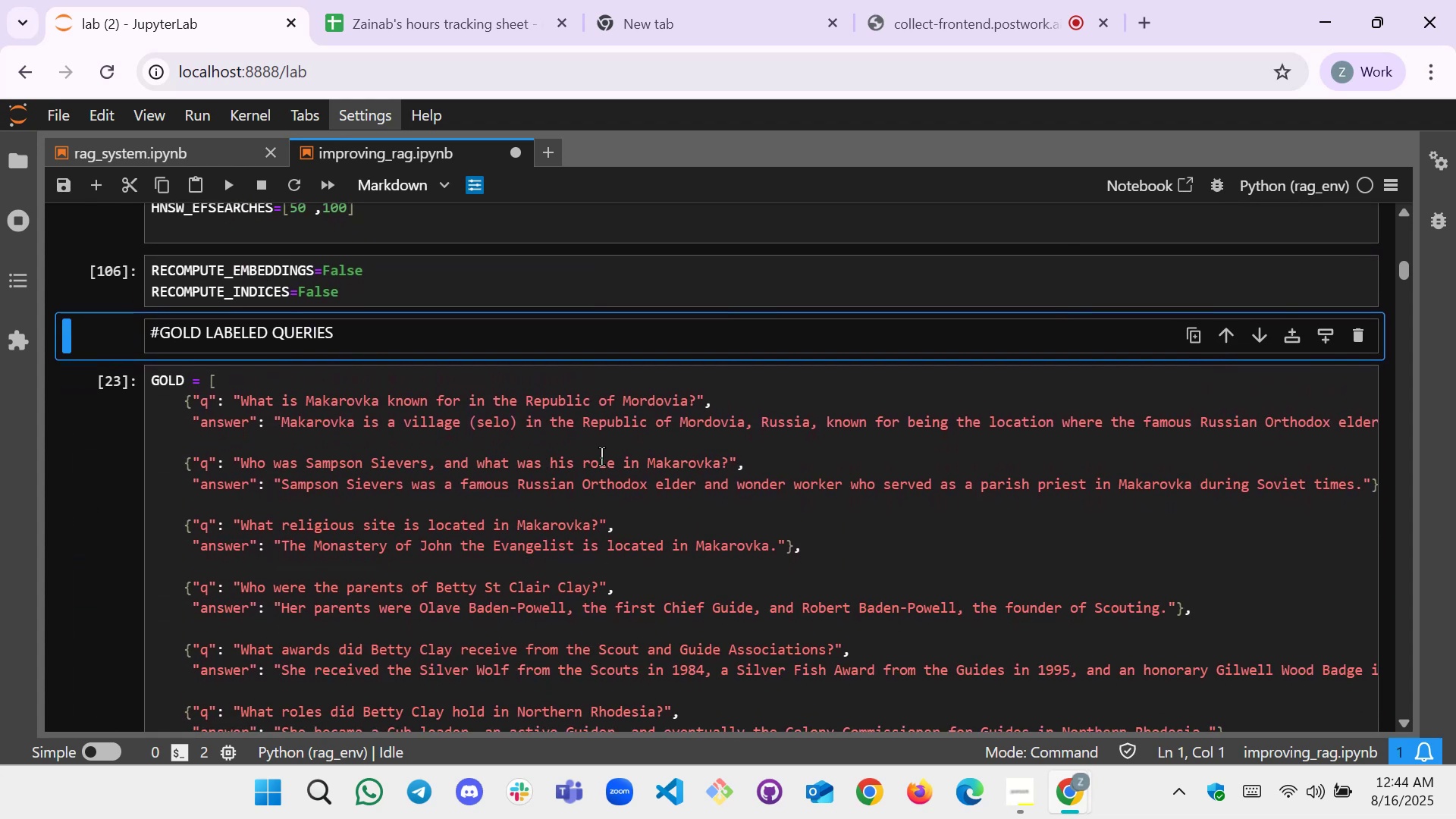 
key(Shift+Enter)
 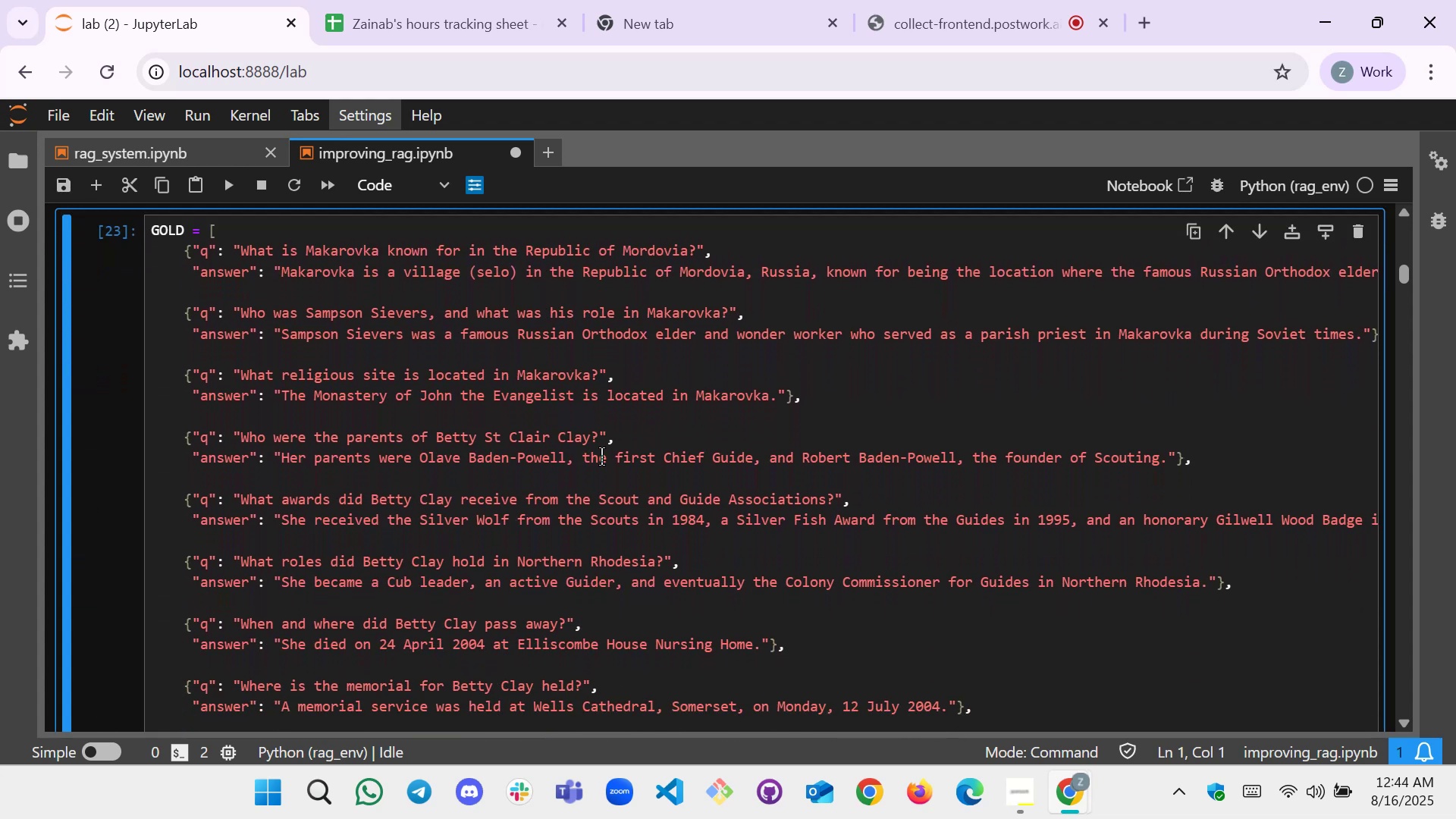 
key(Shift+Enter)
 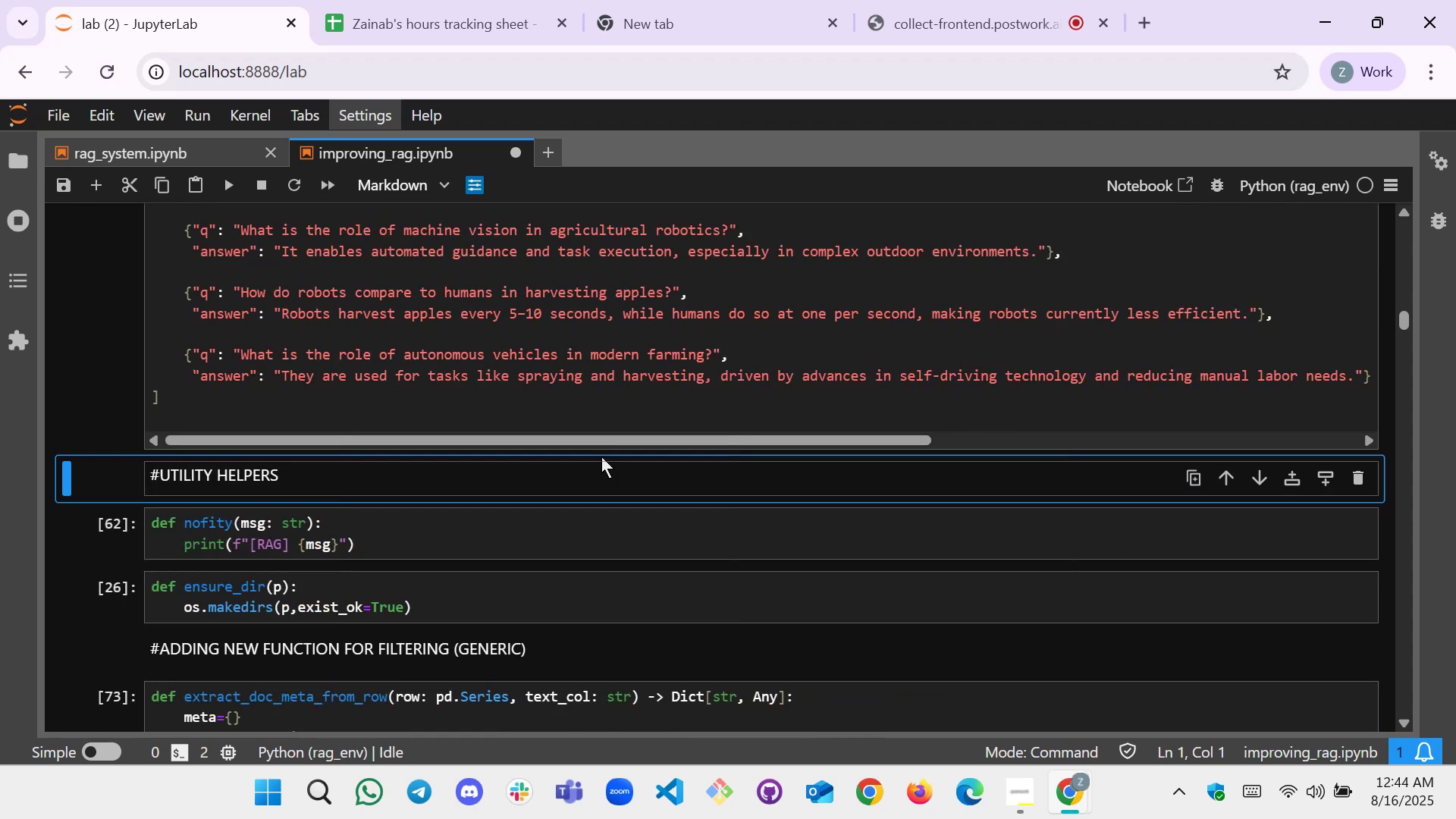 
key(Shift+Enter)
 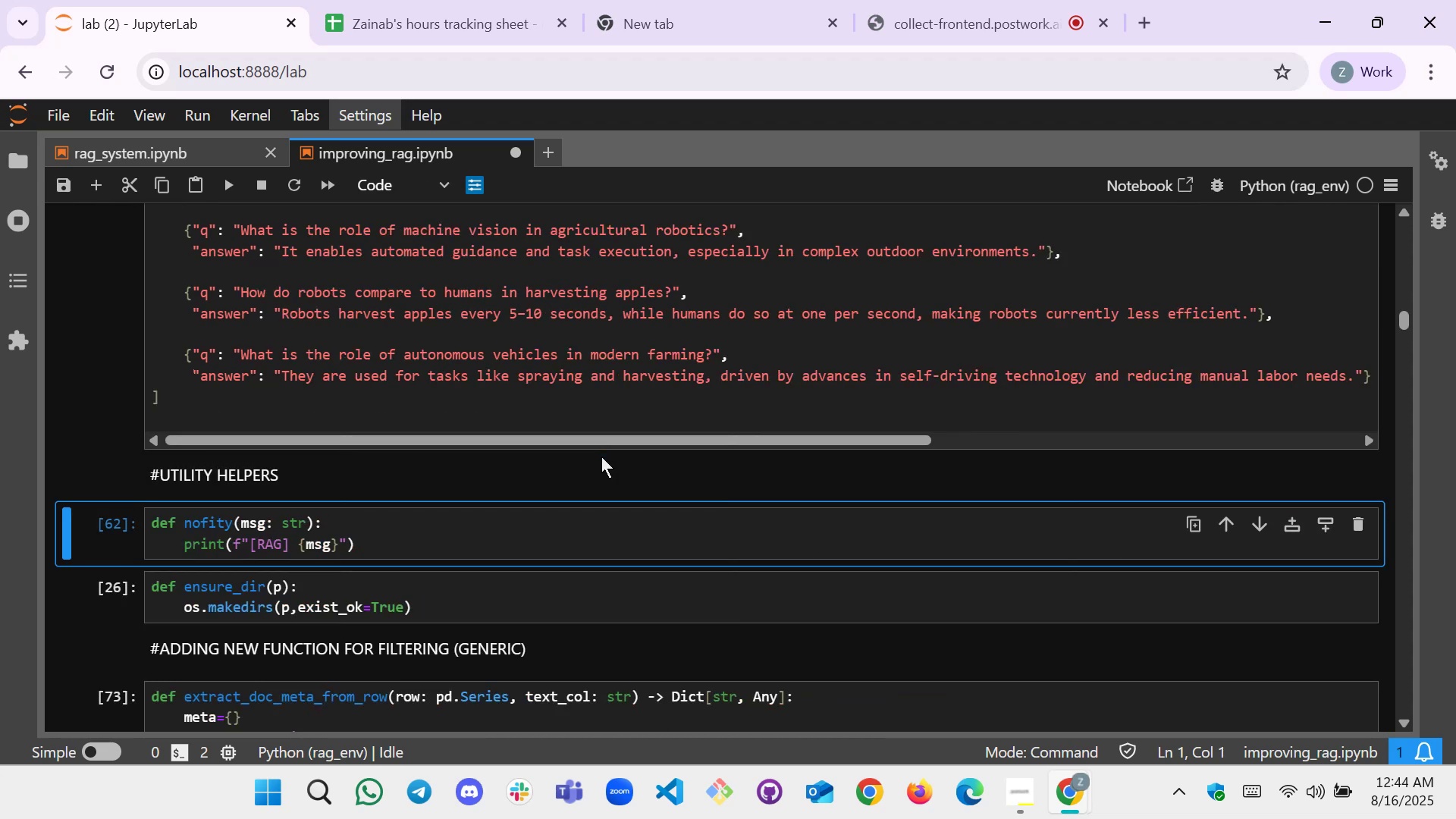 
key(Shift+Enter)
 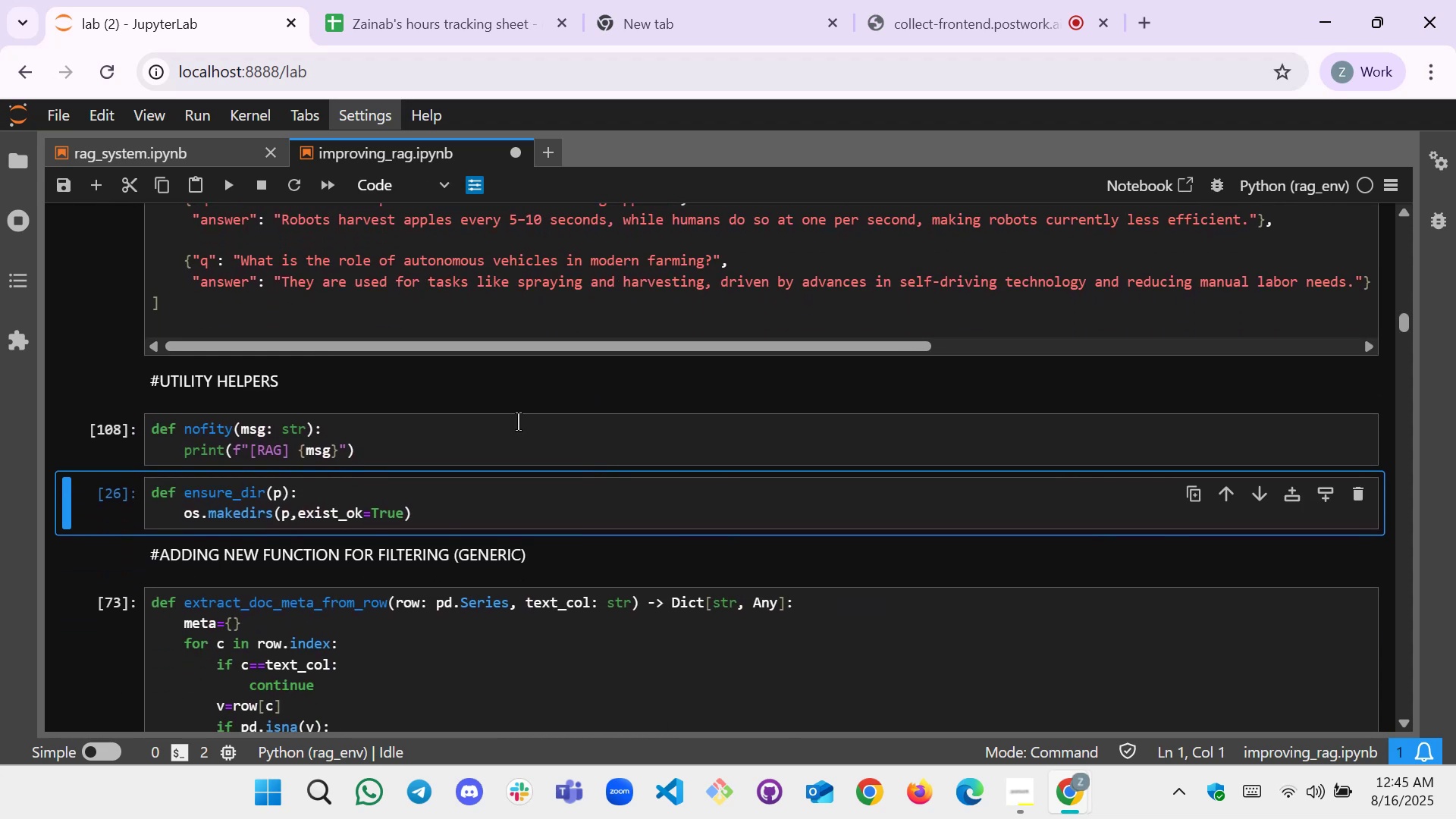 
wait(7.21)
 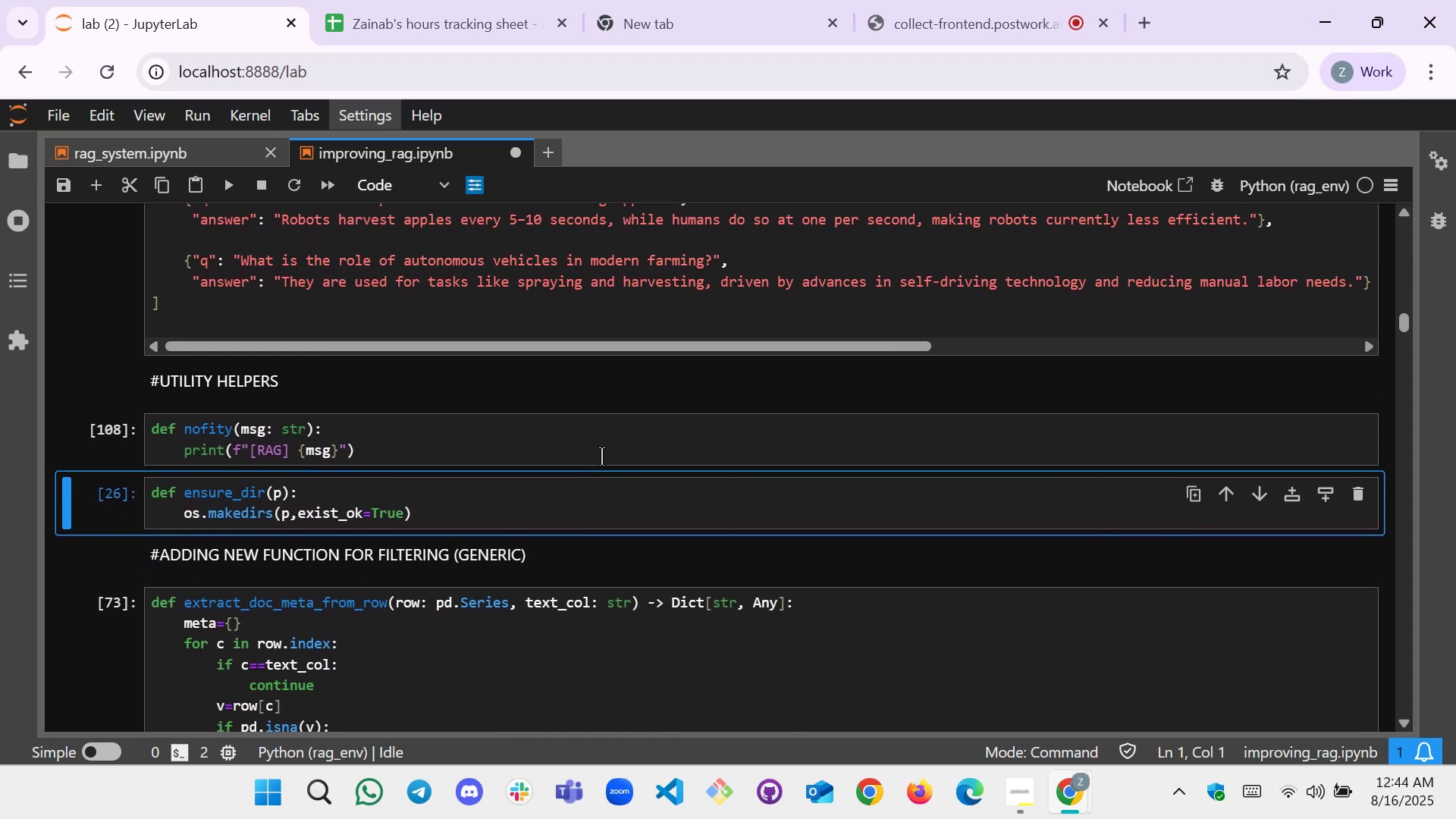 
left_click([437, 446])
 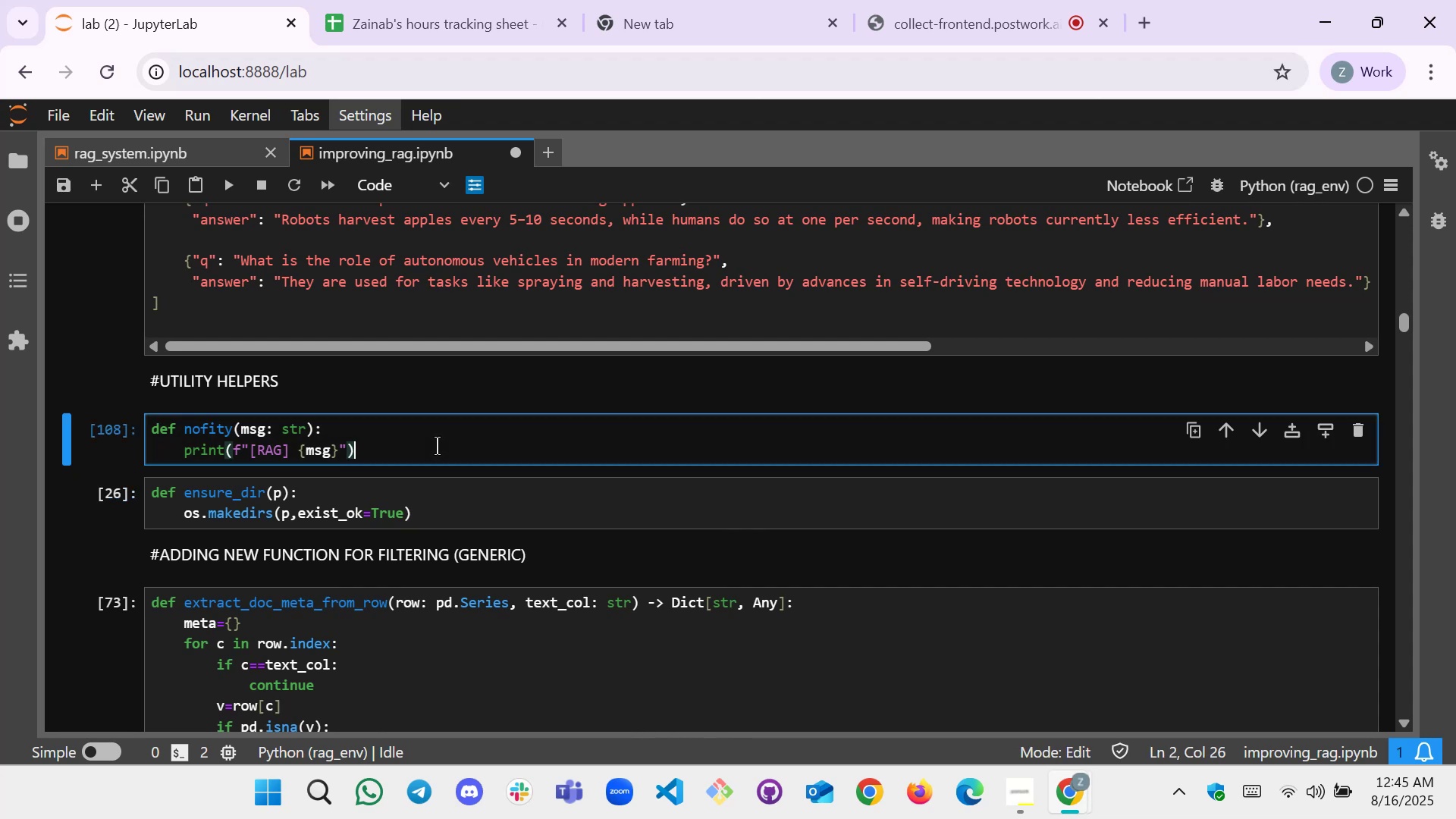 
key(Shift+Enter)
 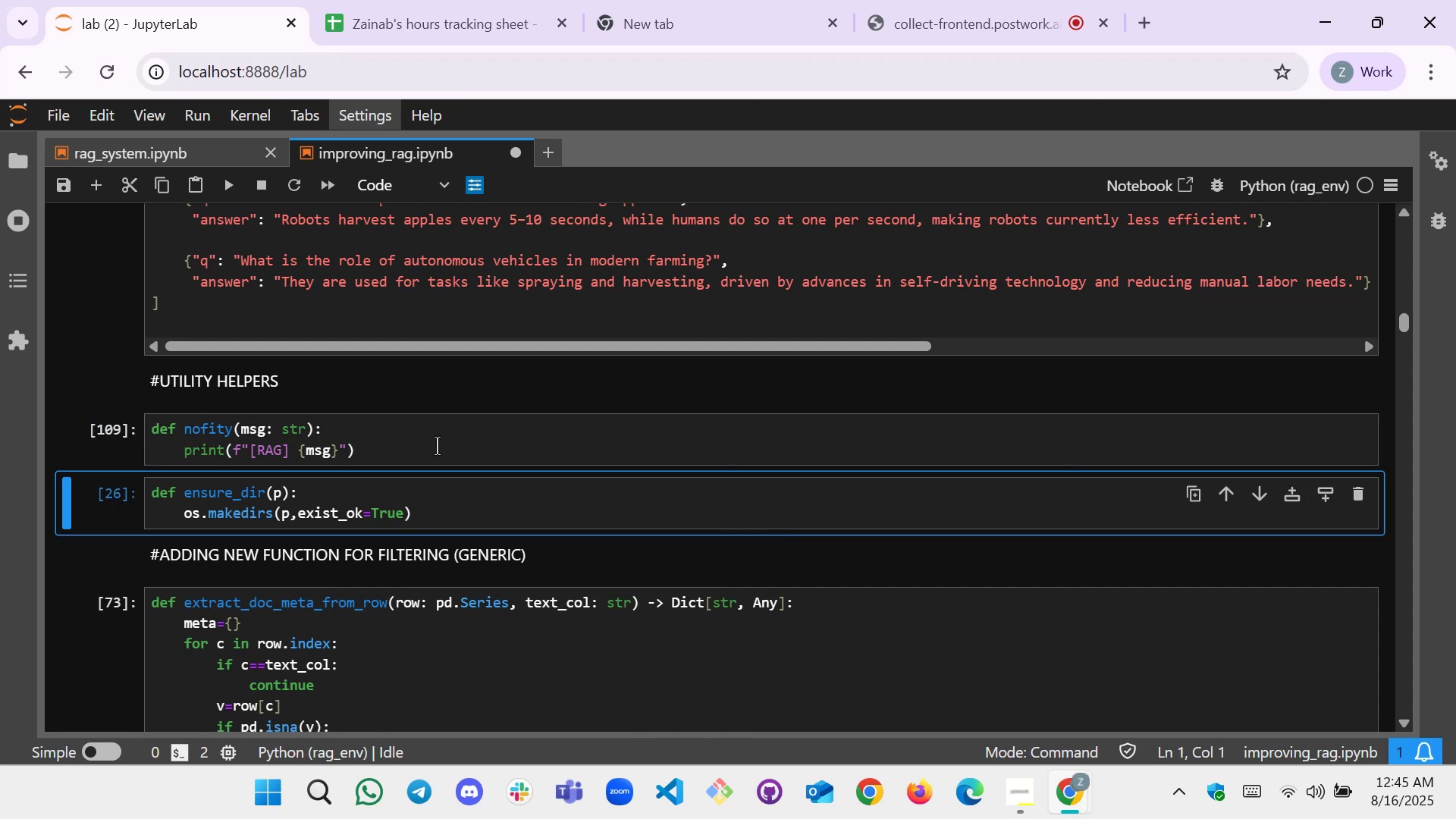 
key(Shift+Enter)
 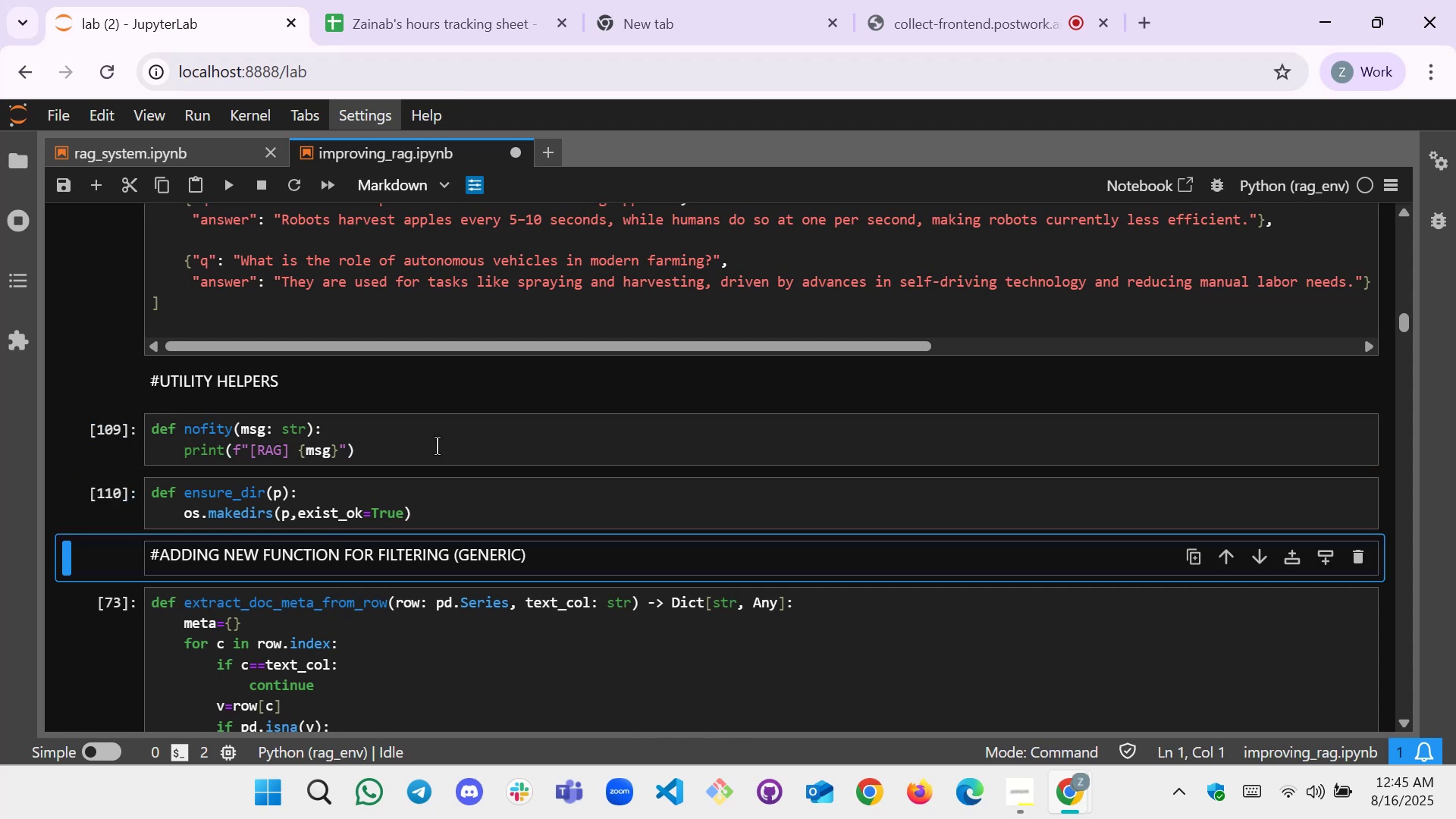 
key(Shift+Enter)
 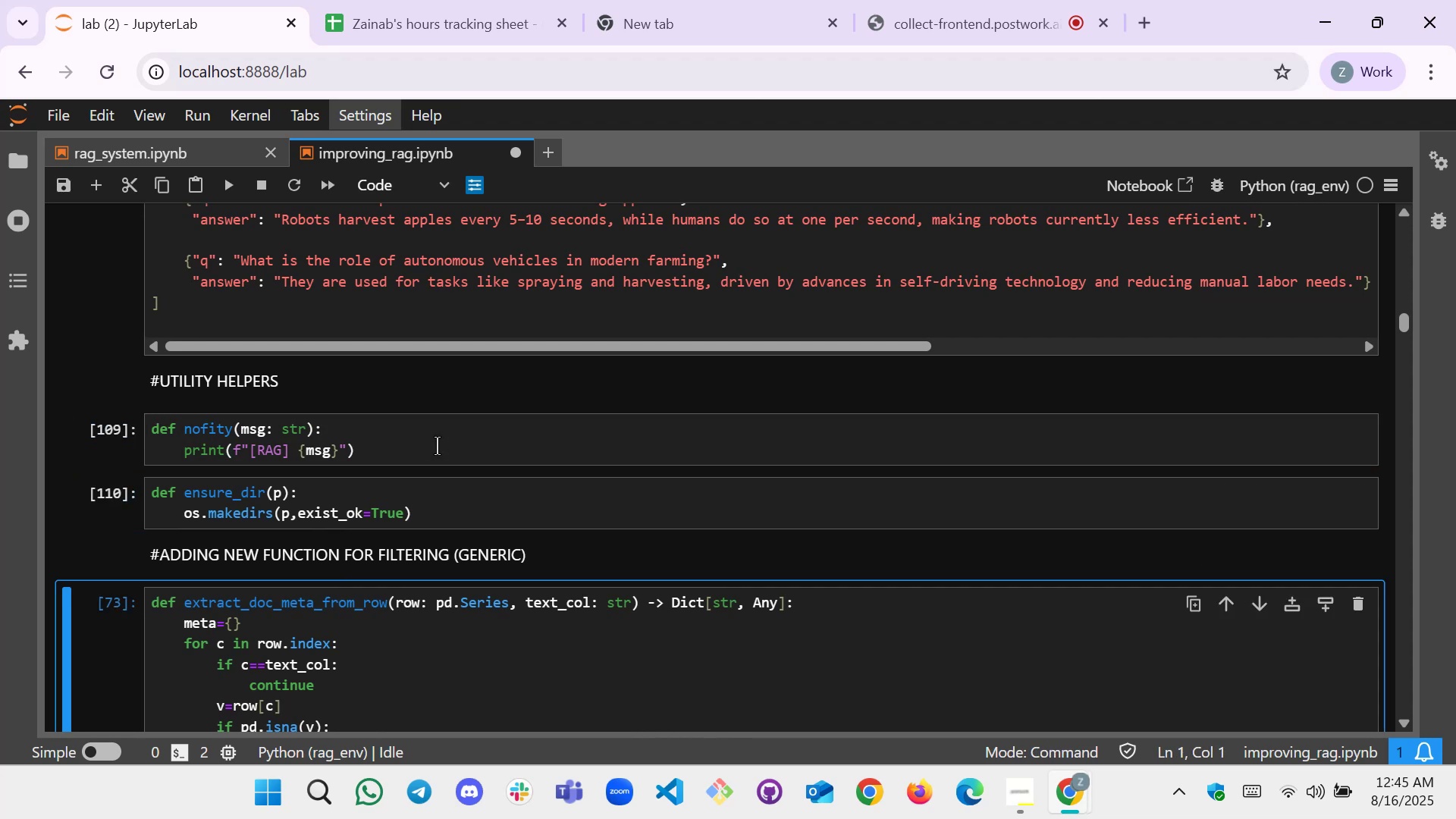 
key(Shift+Enter)
 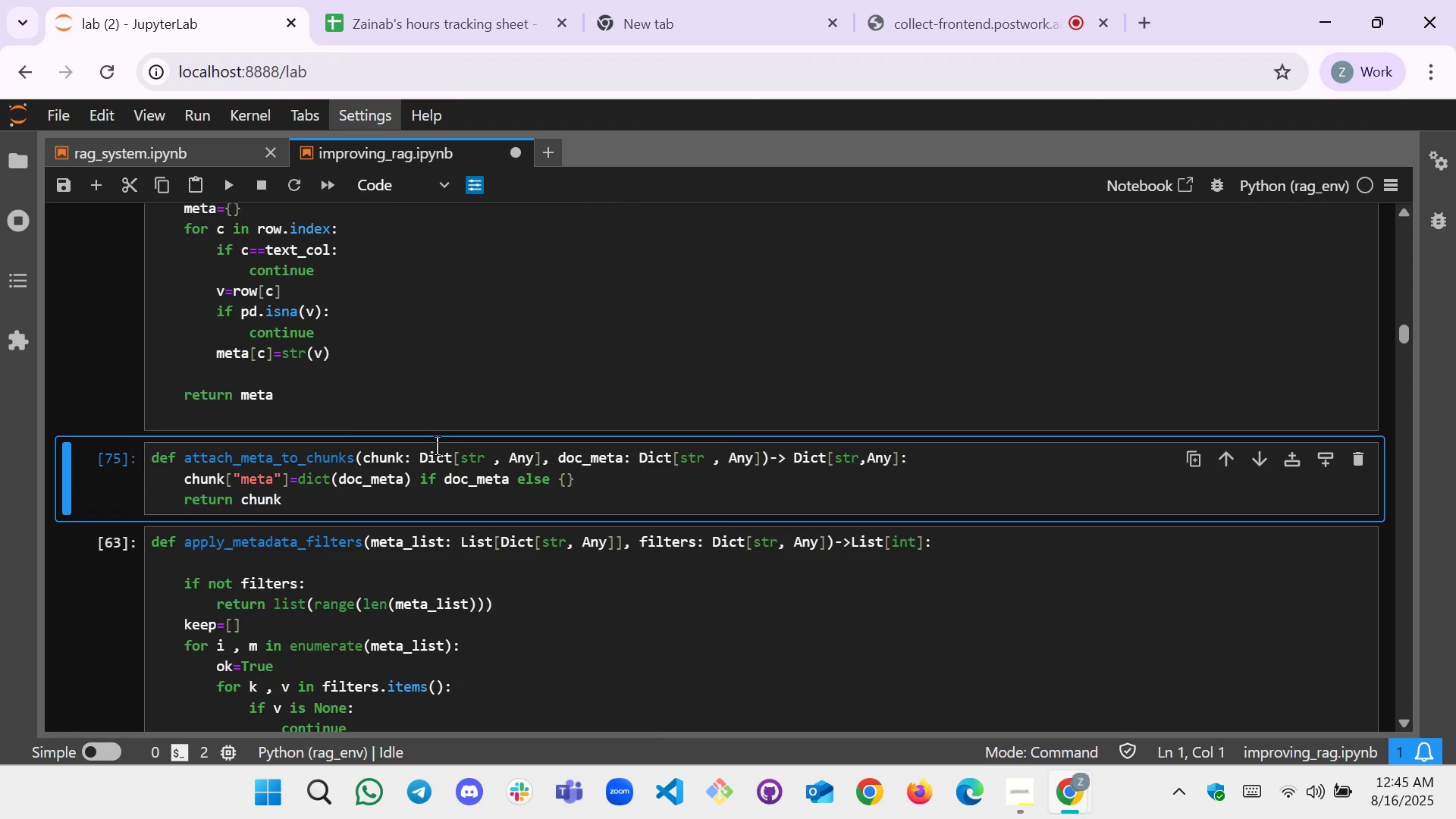 
key(Shift+Enter)
 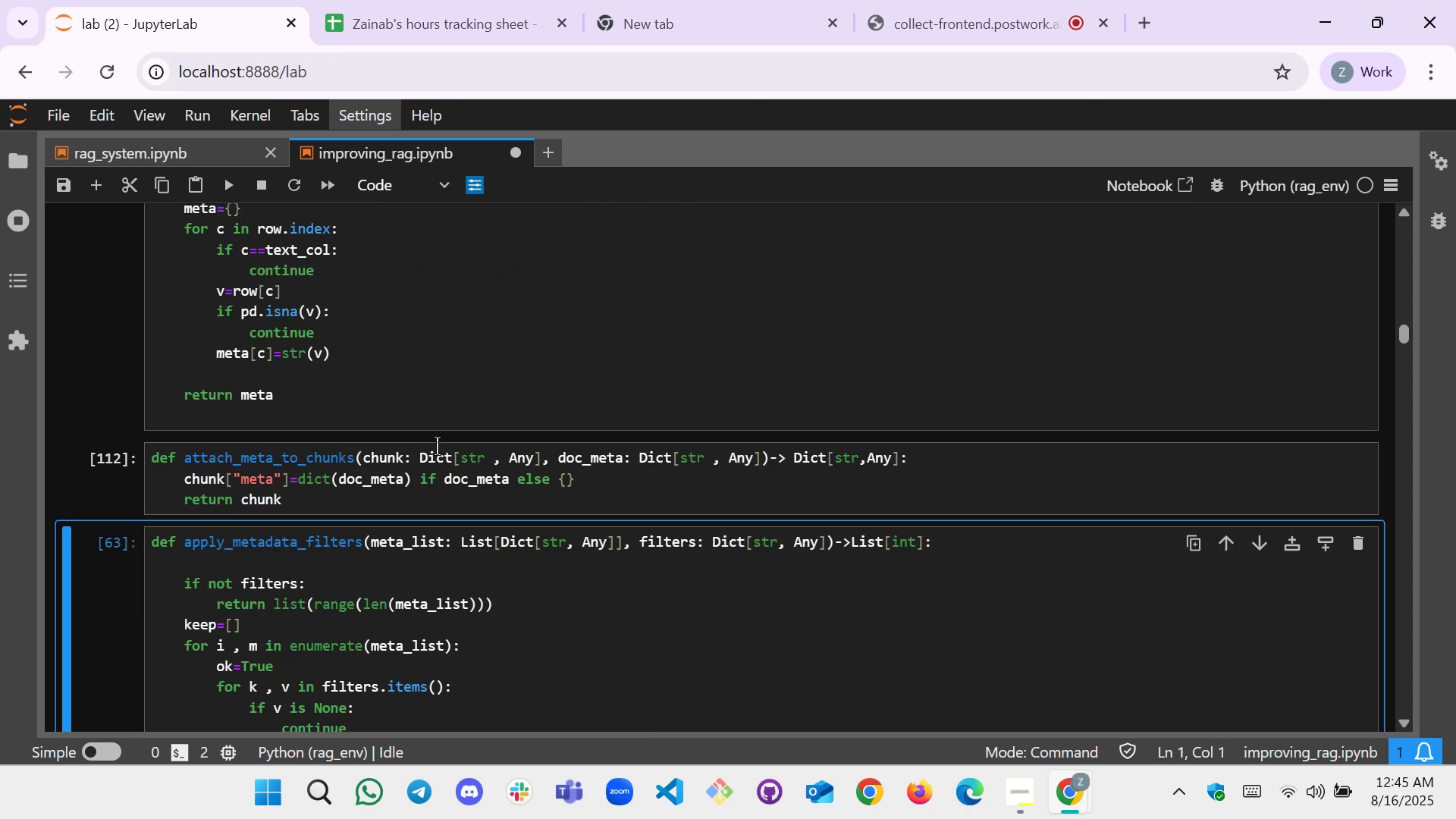 
key(Shift+Enter)
 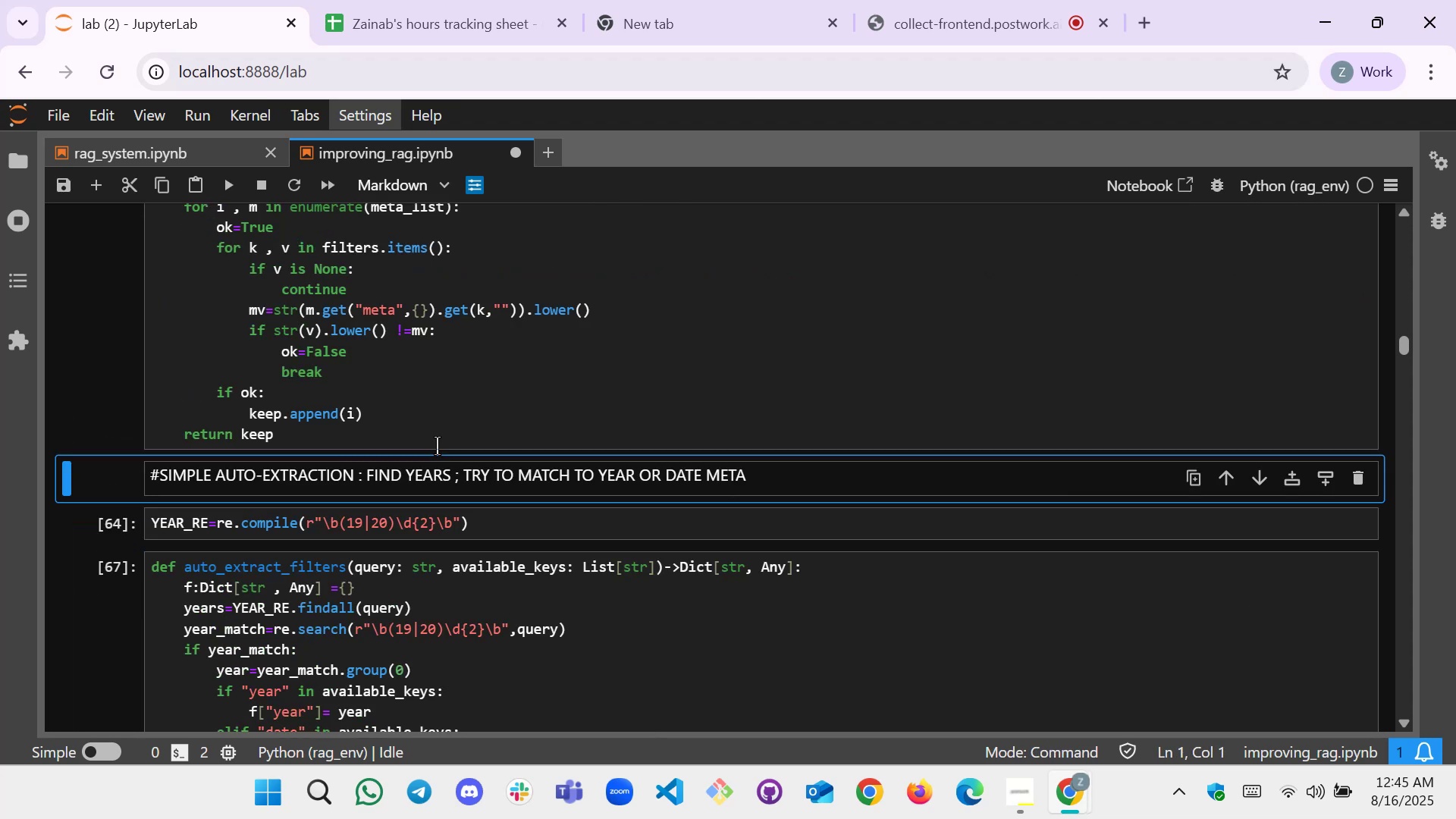 
key(Shift+Enter)
 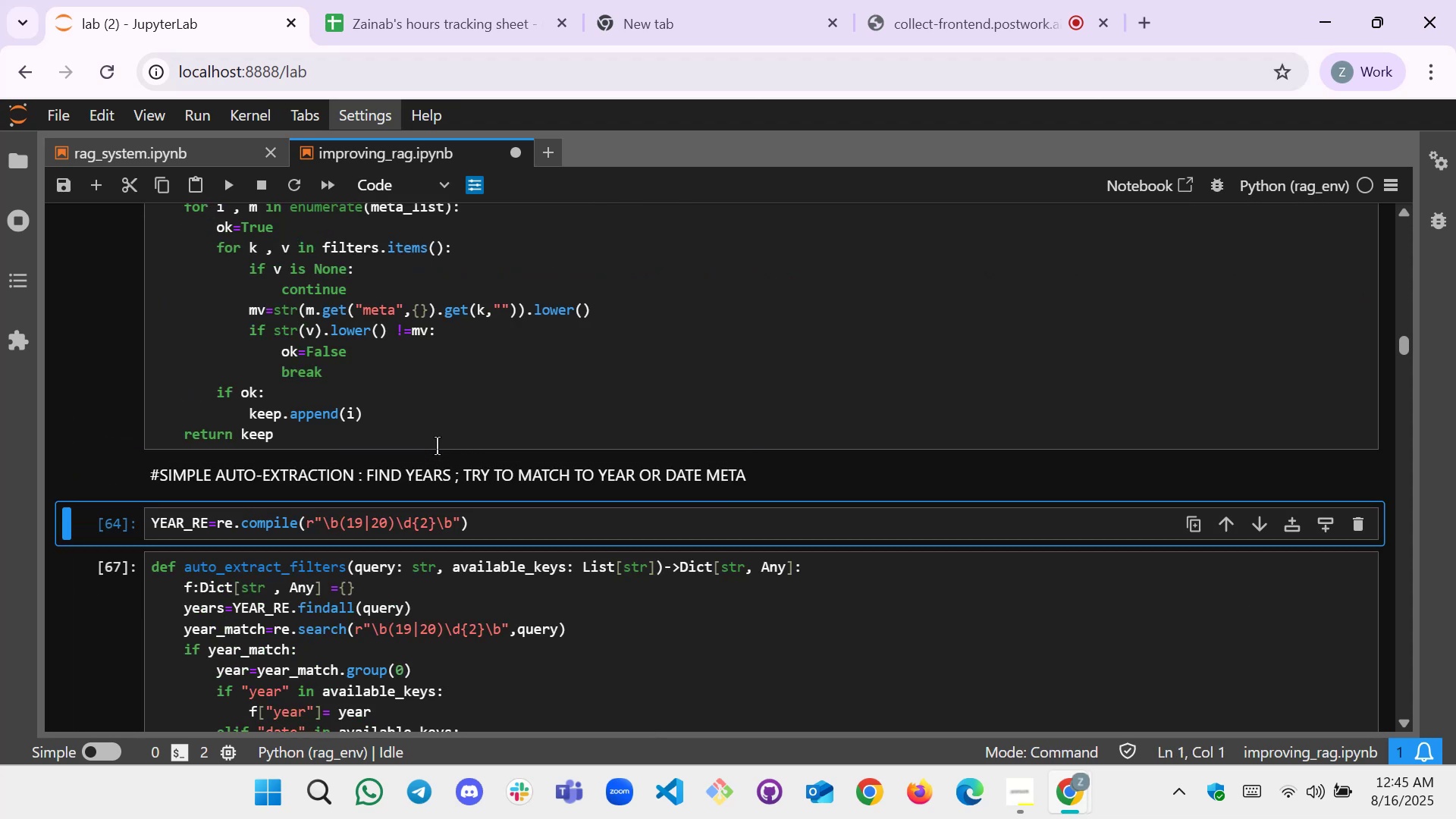 
key(Shift+Enter)
 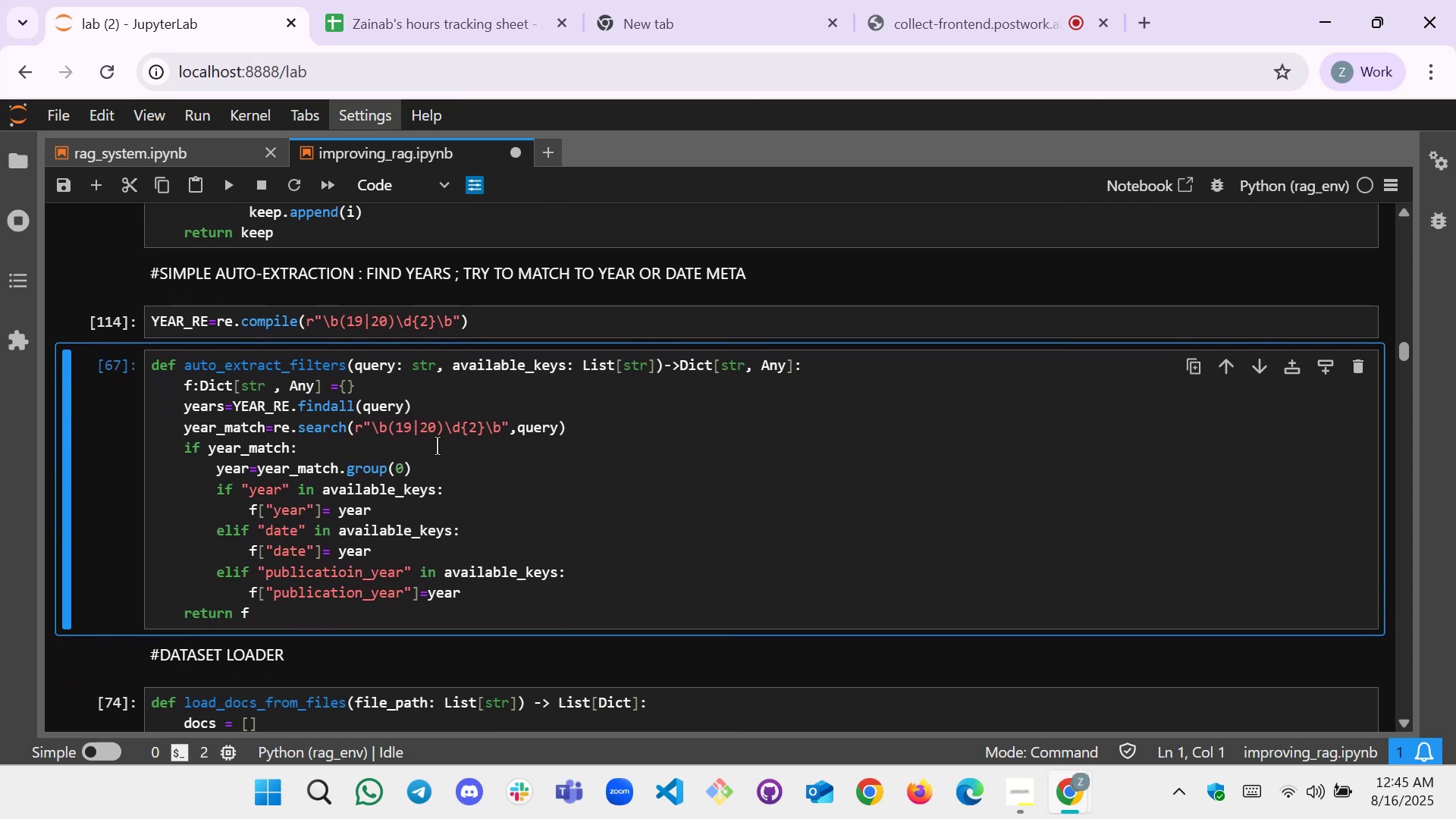 
key(Shift+Enter)
 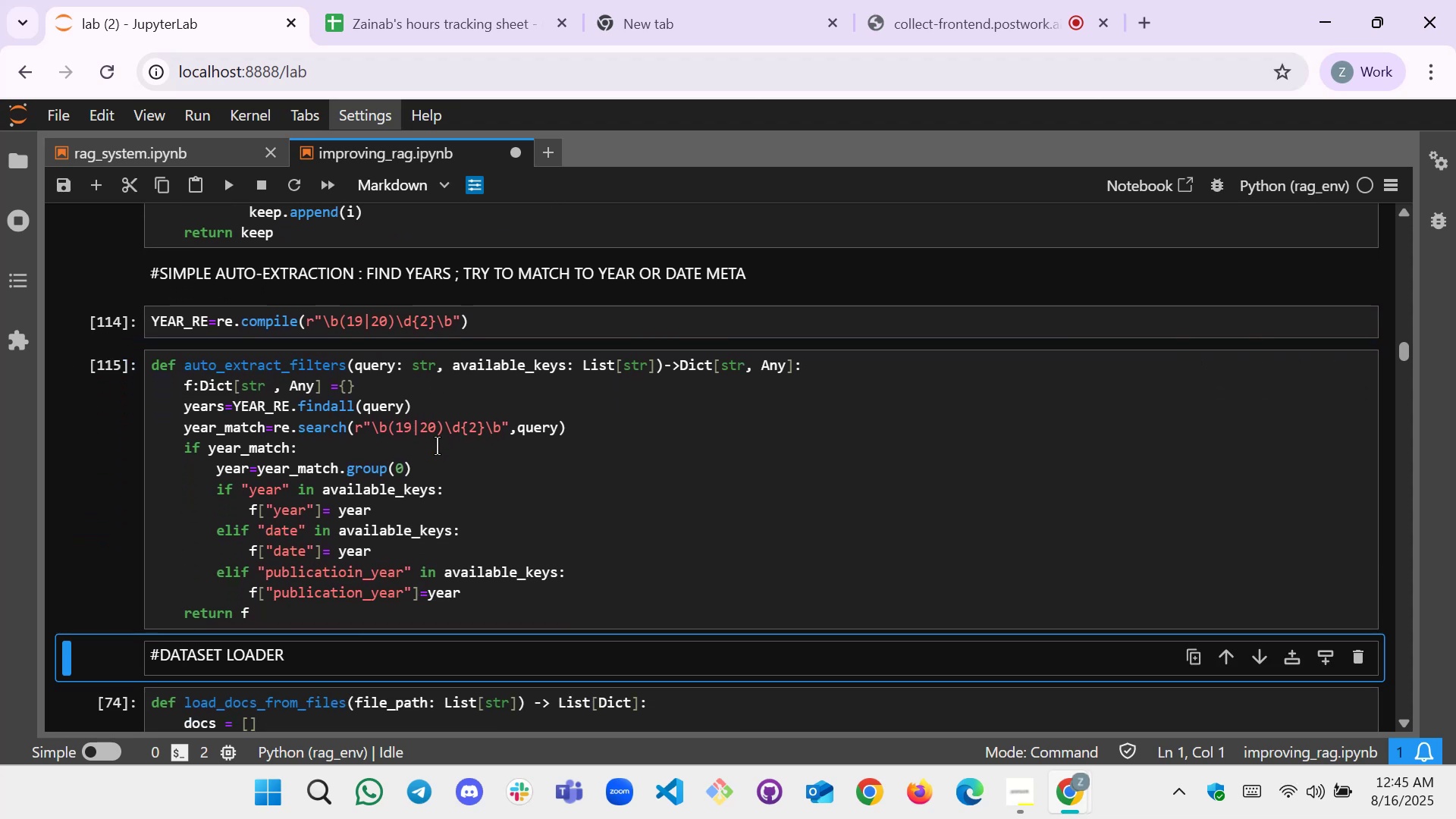 
key(Shift+Enter)
 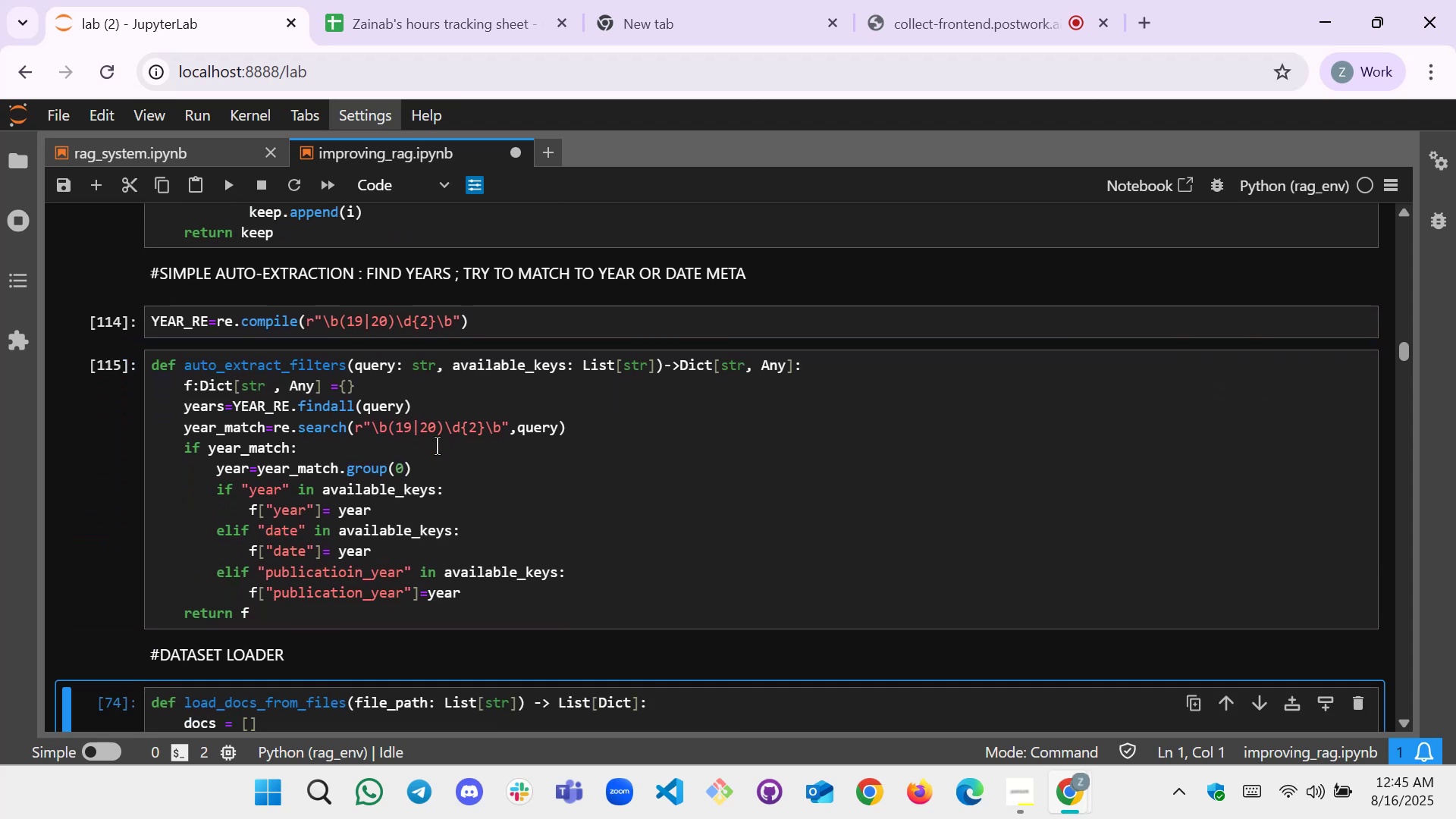 
key(Shift+Enter)
 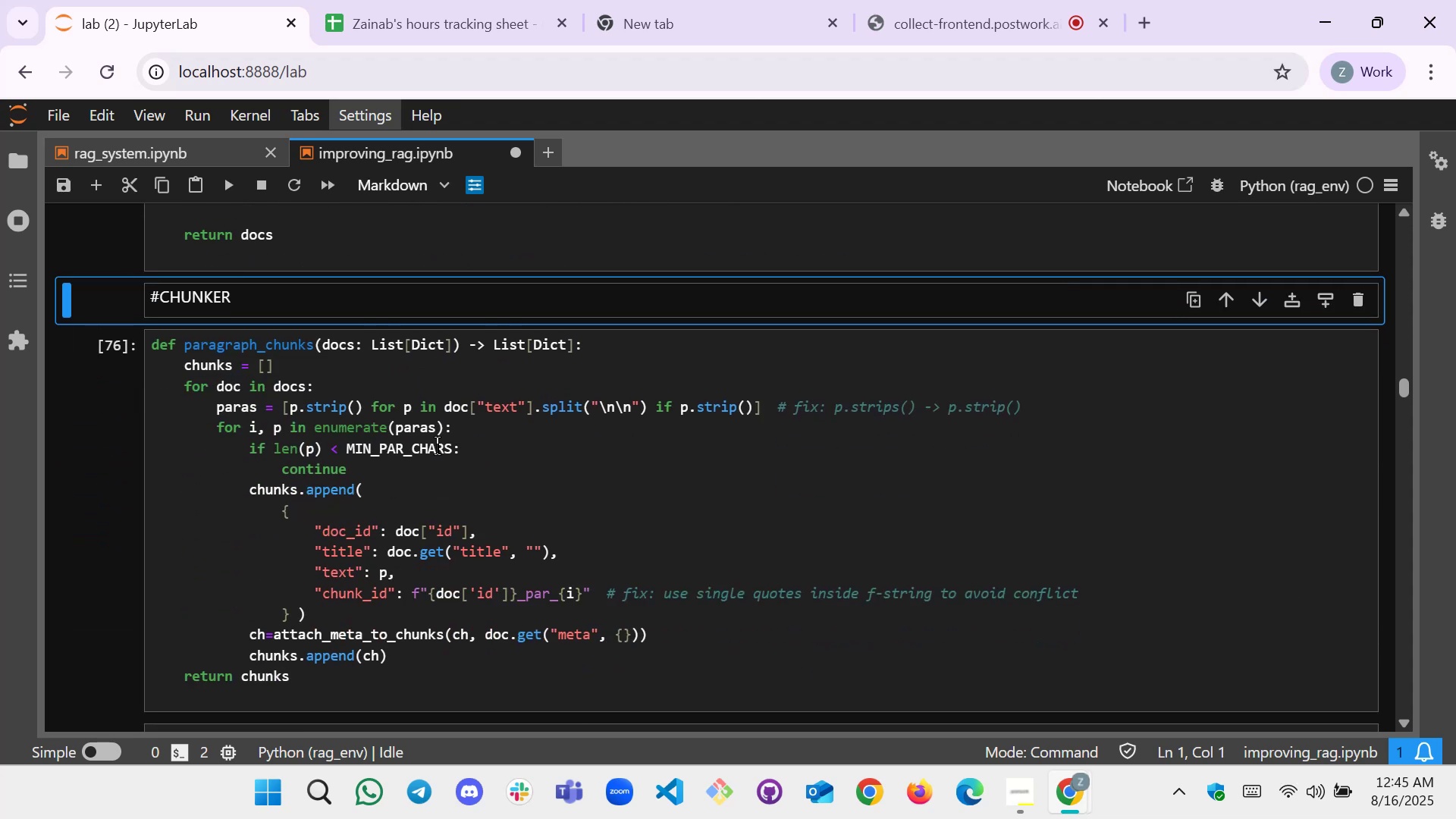 
key(Shift+Enter)
 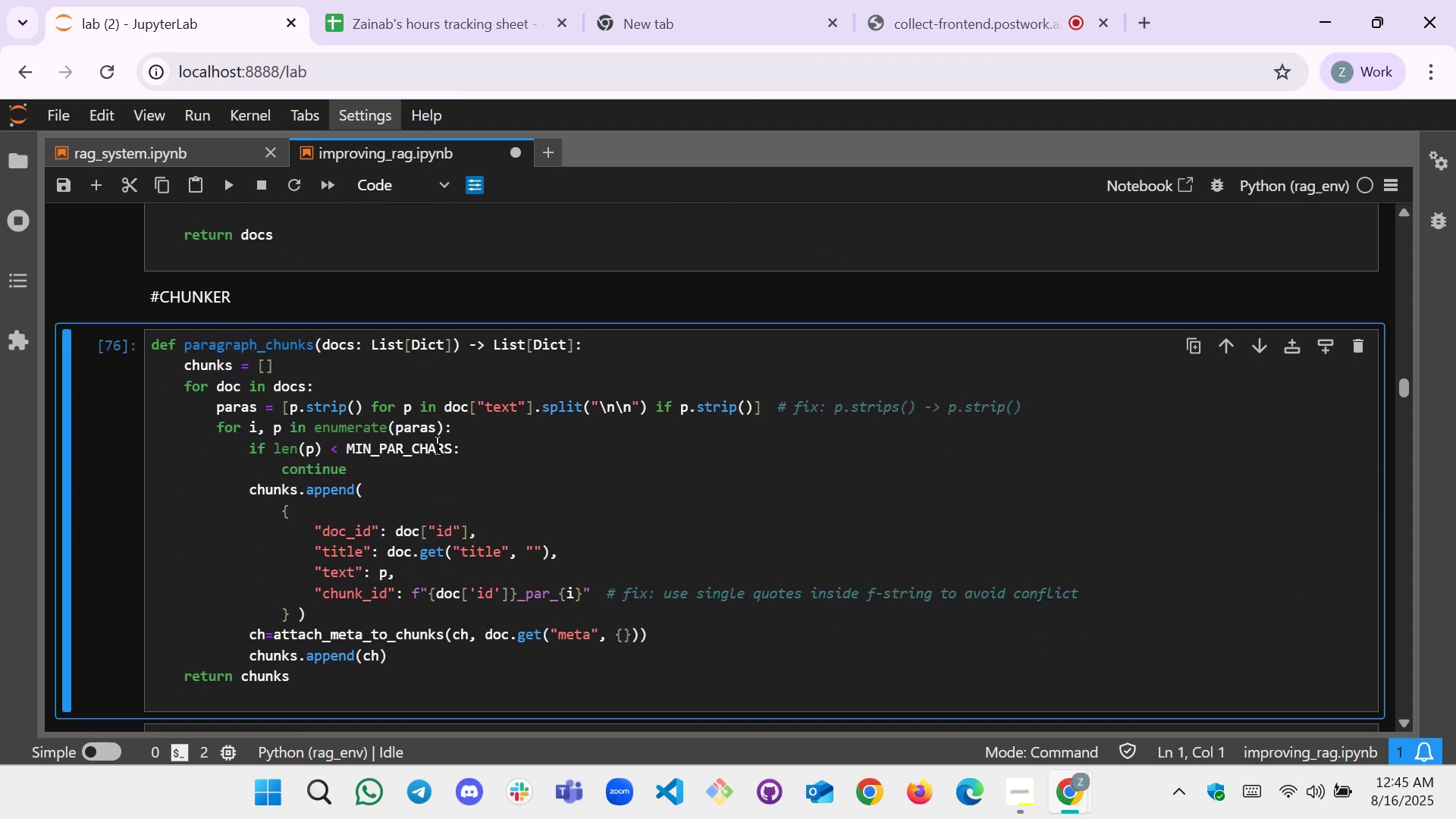 
key(Shift+Enter)
 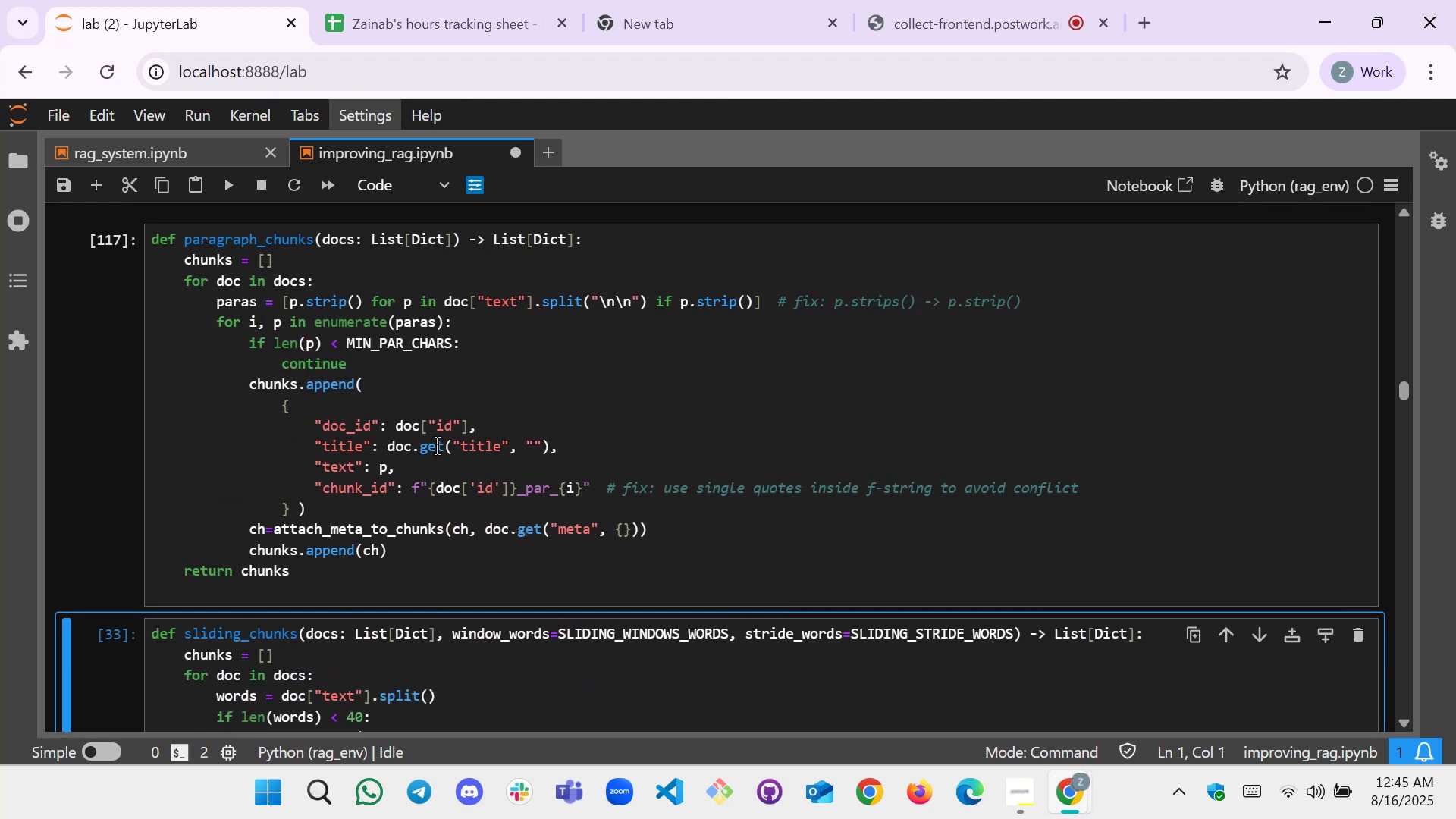 
wait(7.37)
 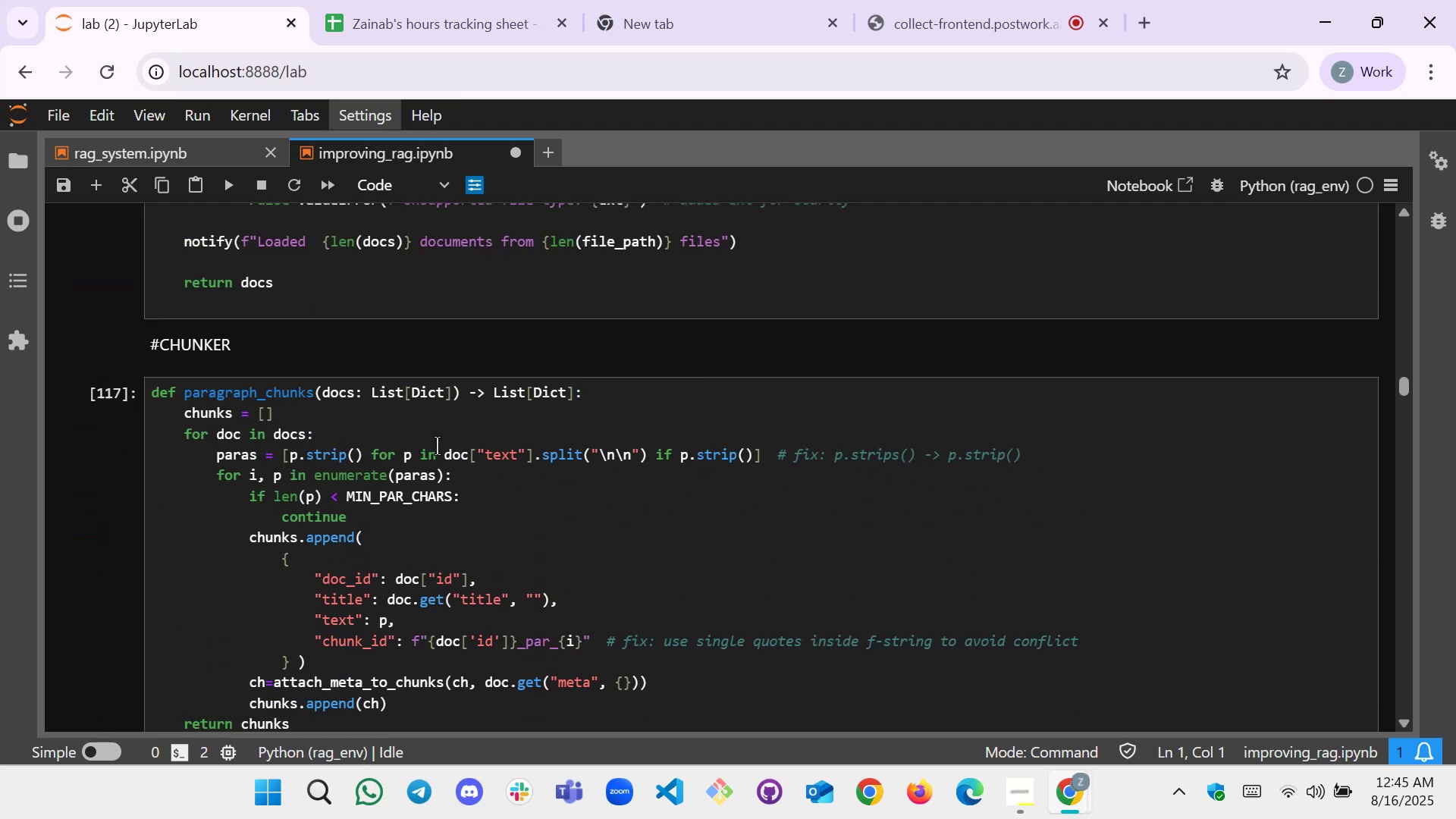 
key(Shift+Enter)
 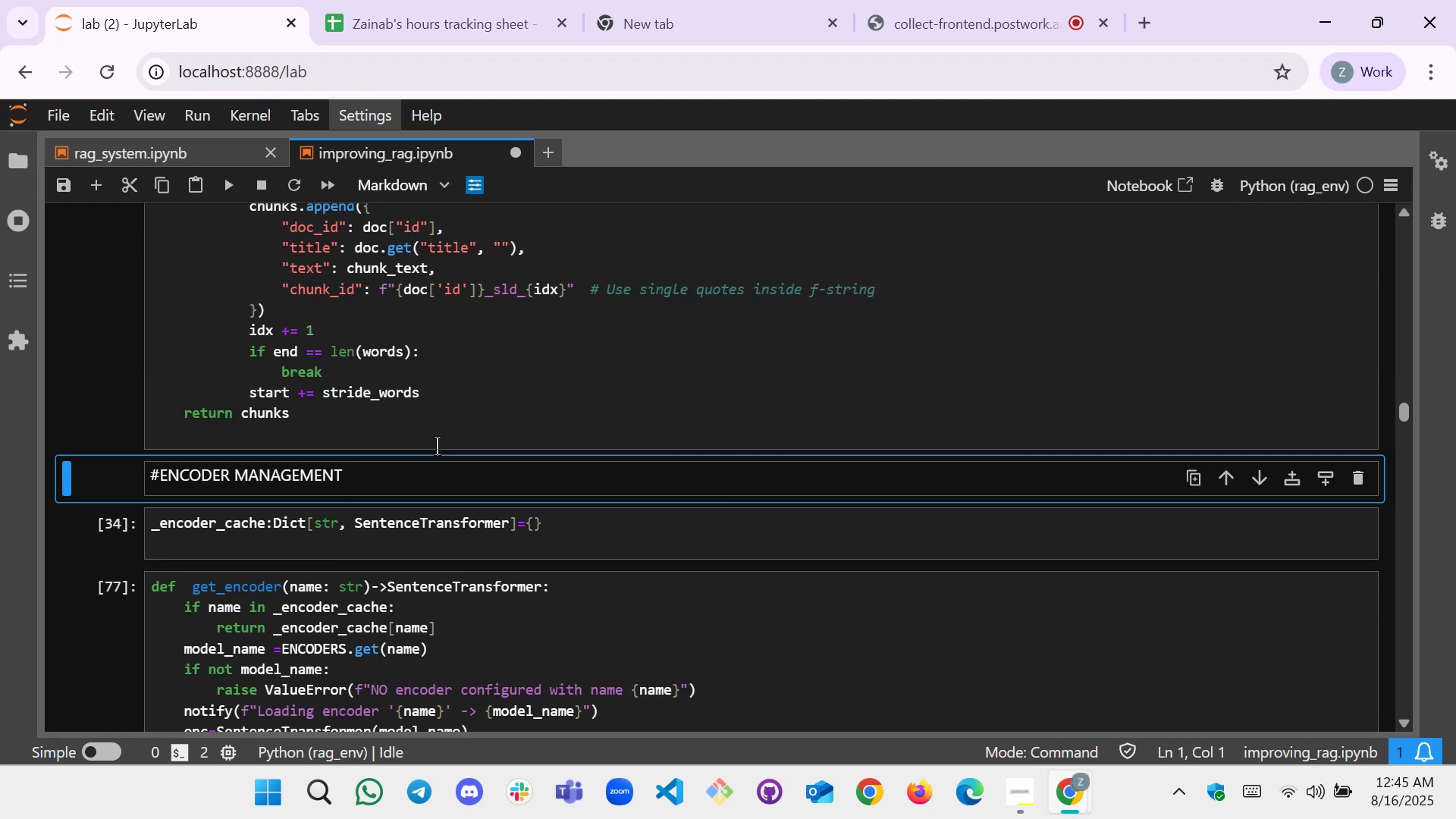 
key(Shift+Enter)
 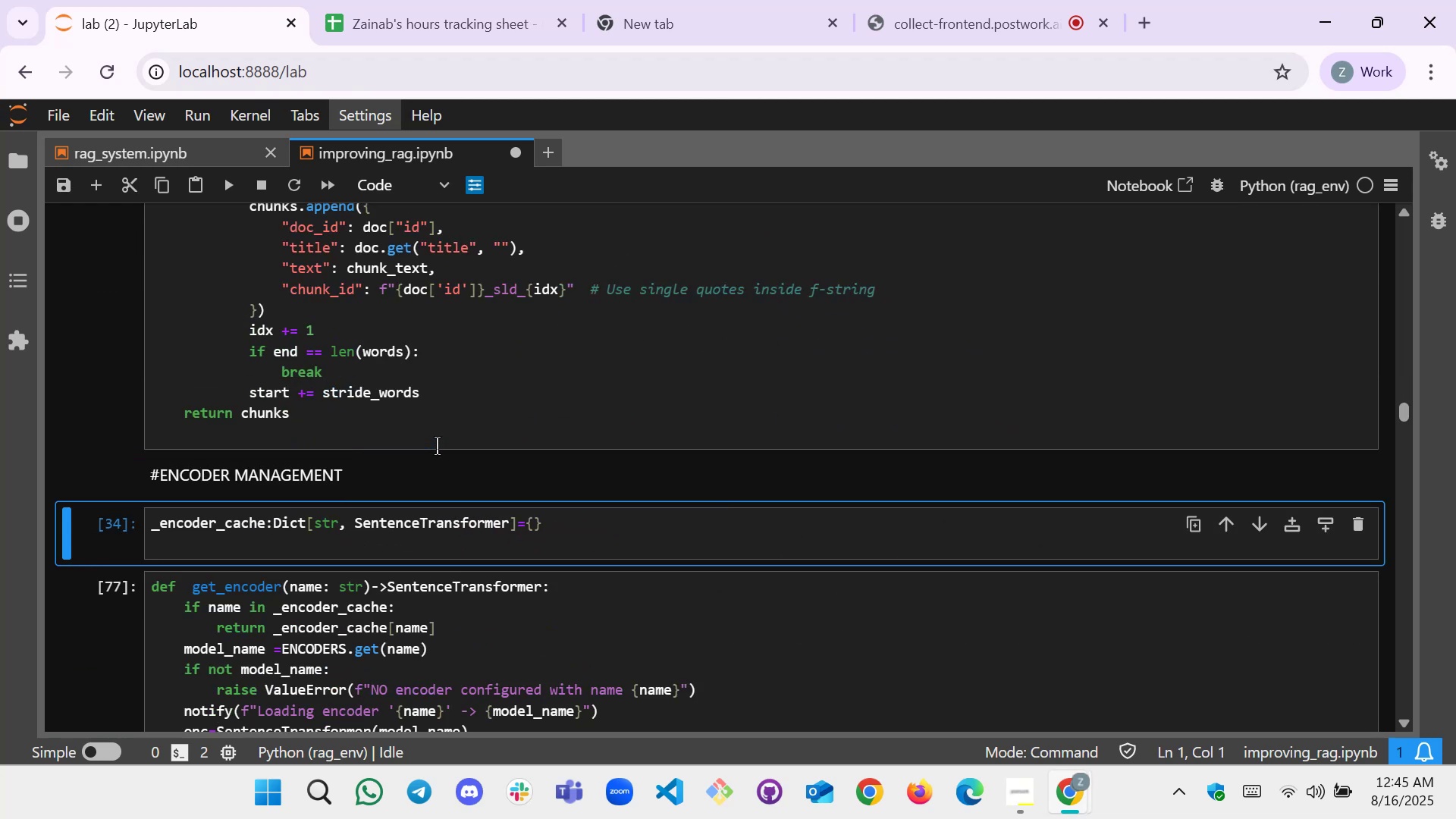 
key(Shift+Enter)
 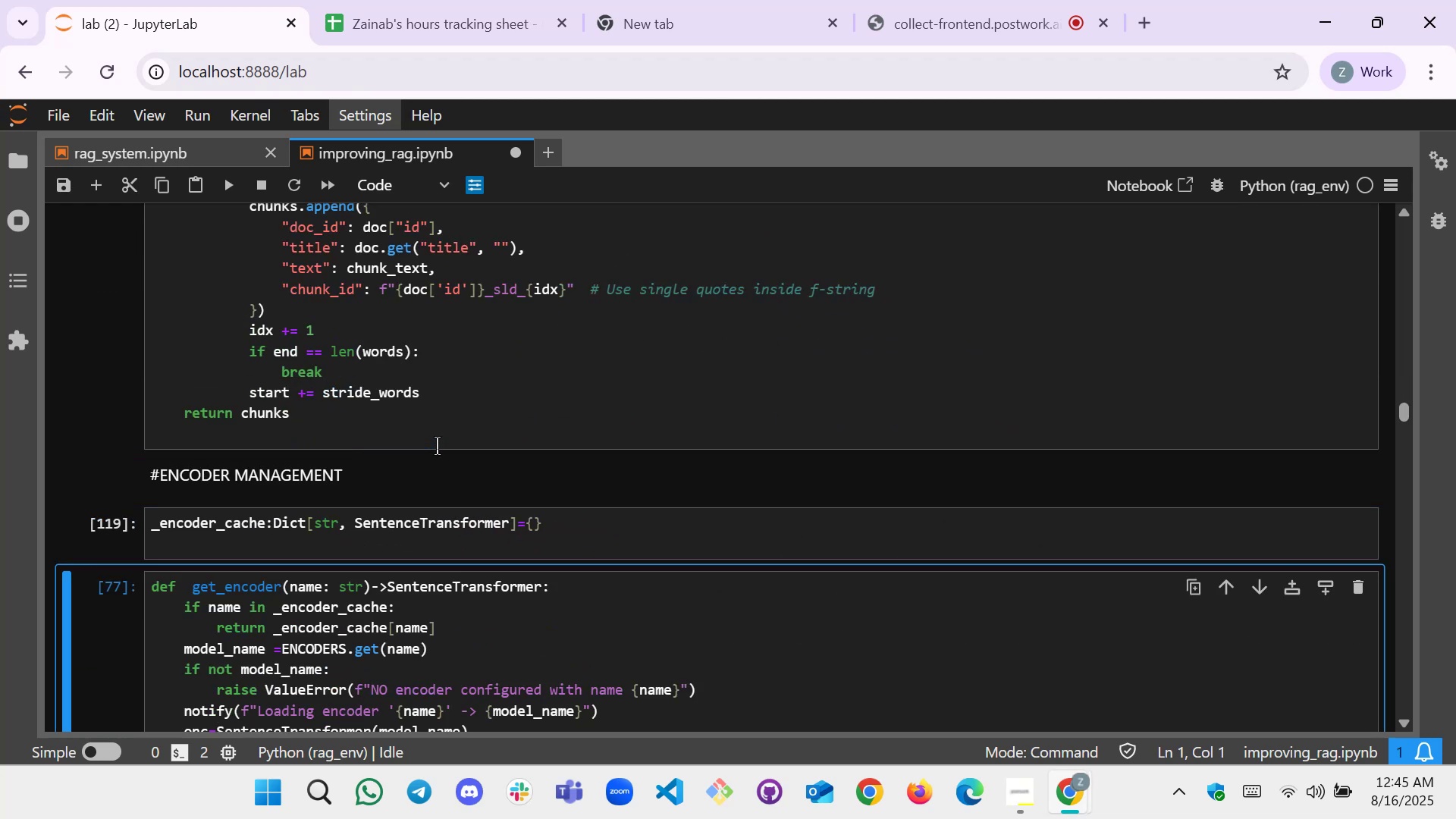 
key(Shift+Enter)
 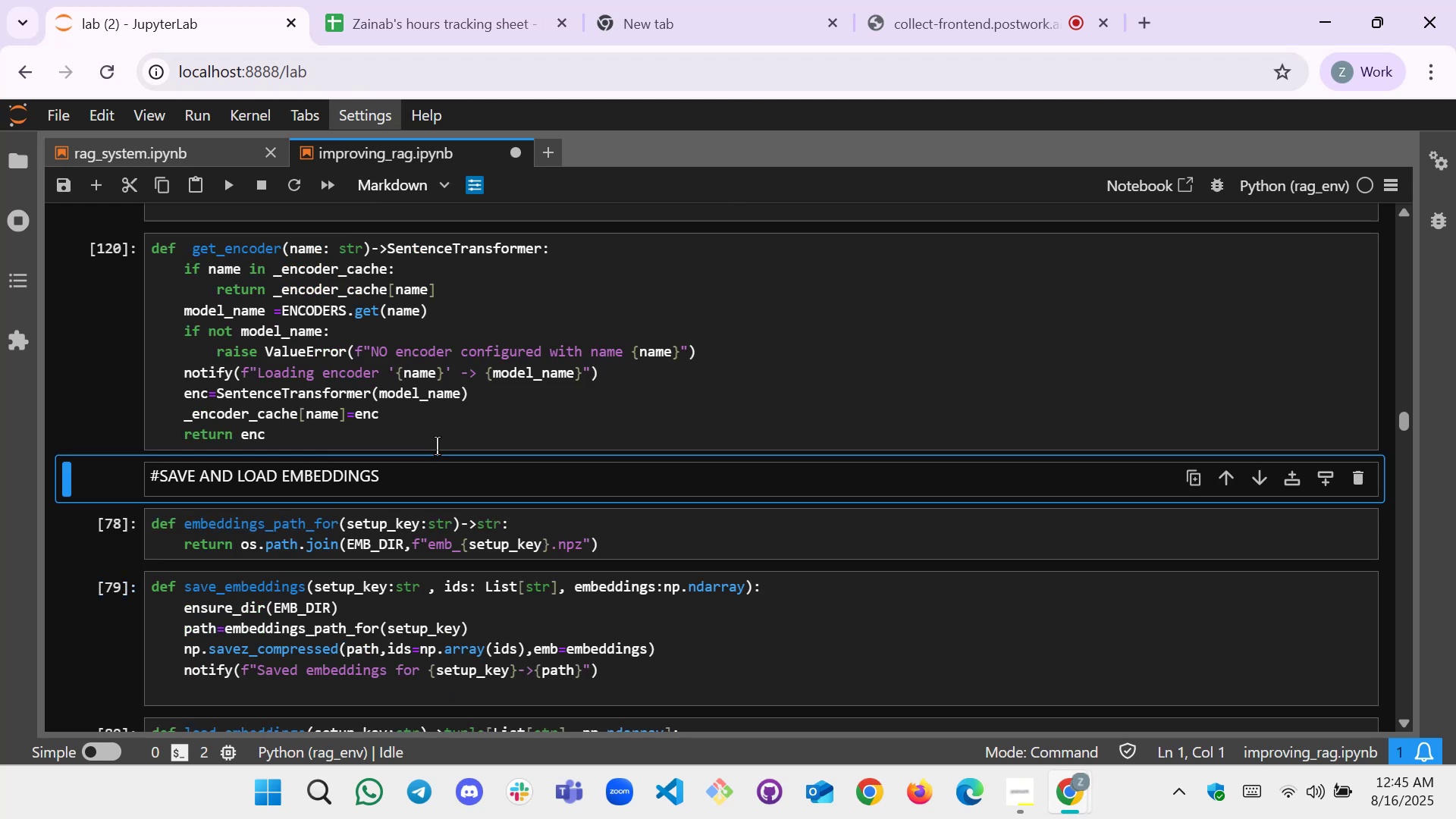 
key(Shift+Enter)
 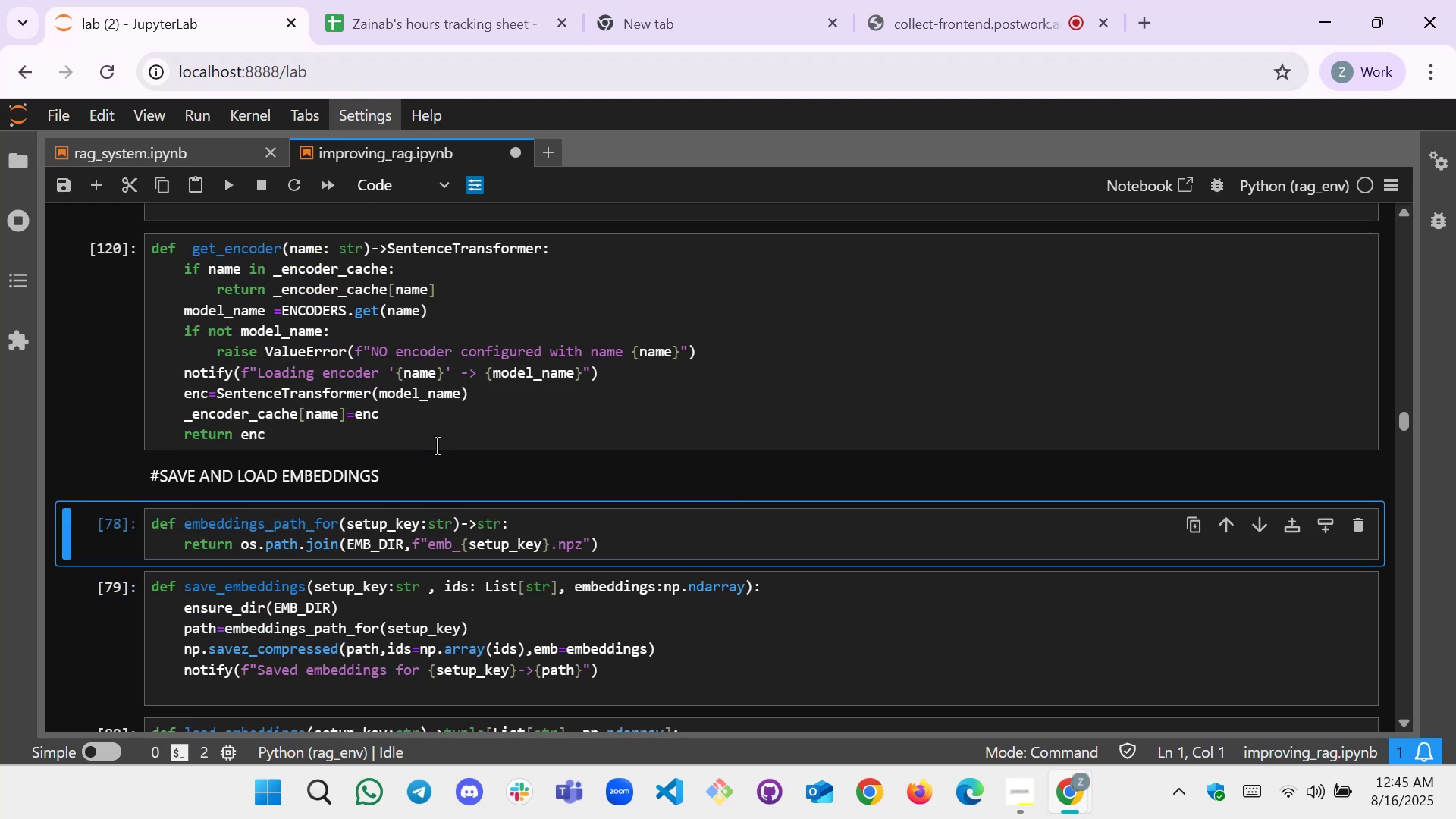 
key(Shift+Enter)
 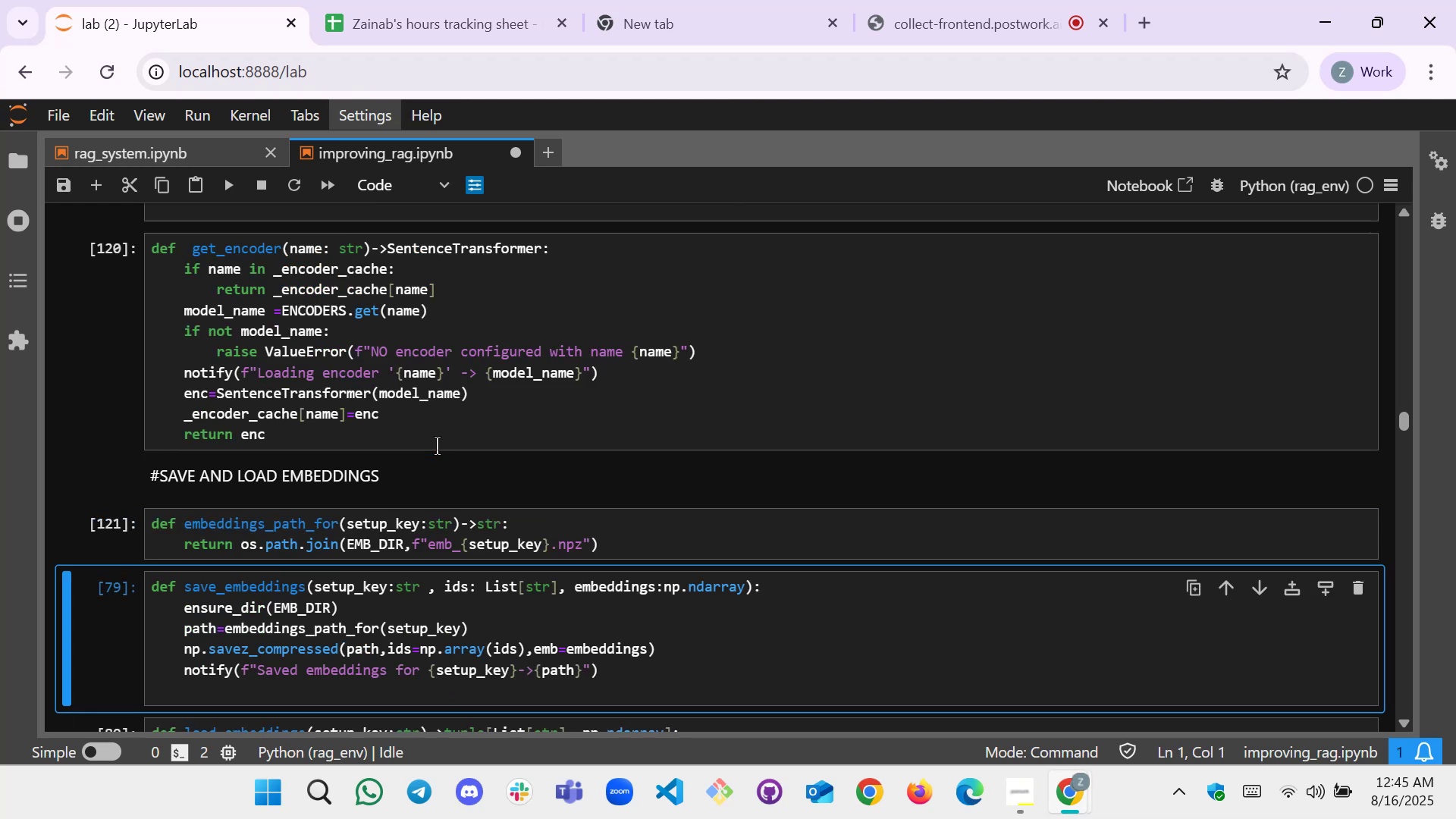 
key(Shift+Enter)
 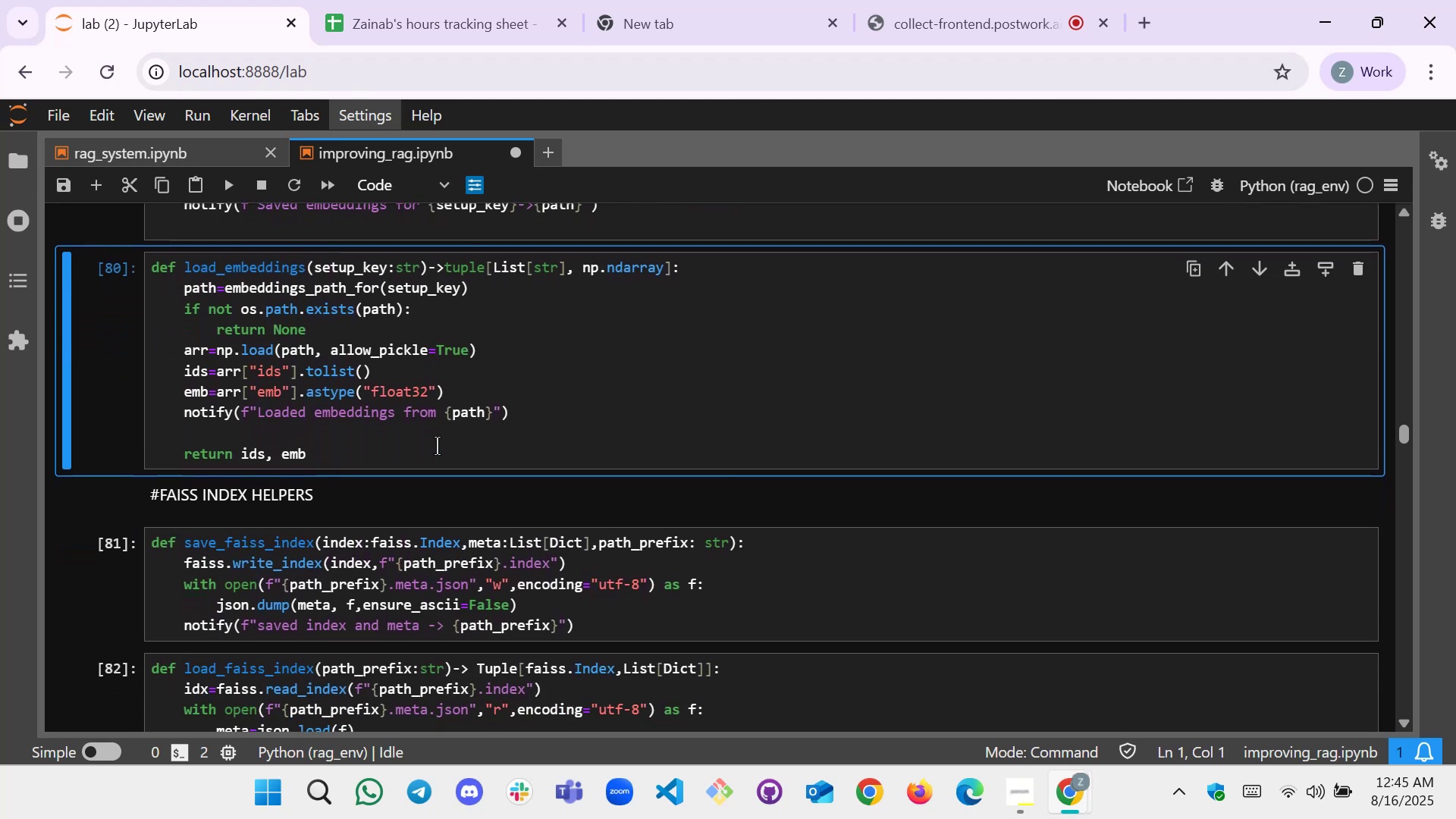 
key(Shift+Enter)
 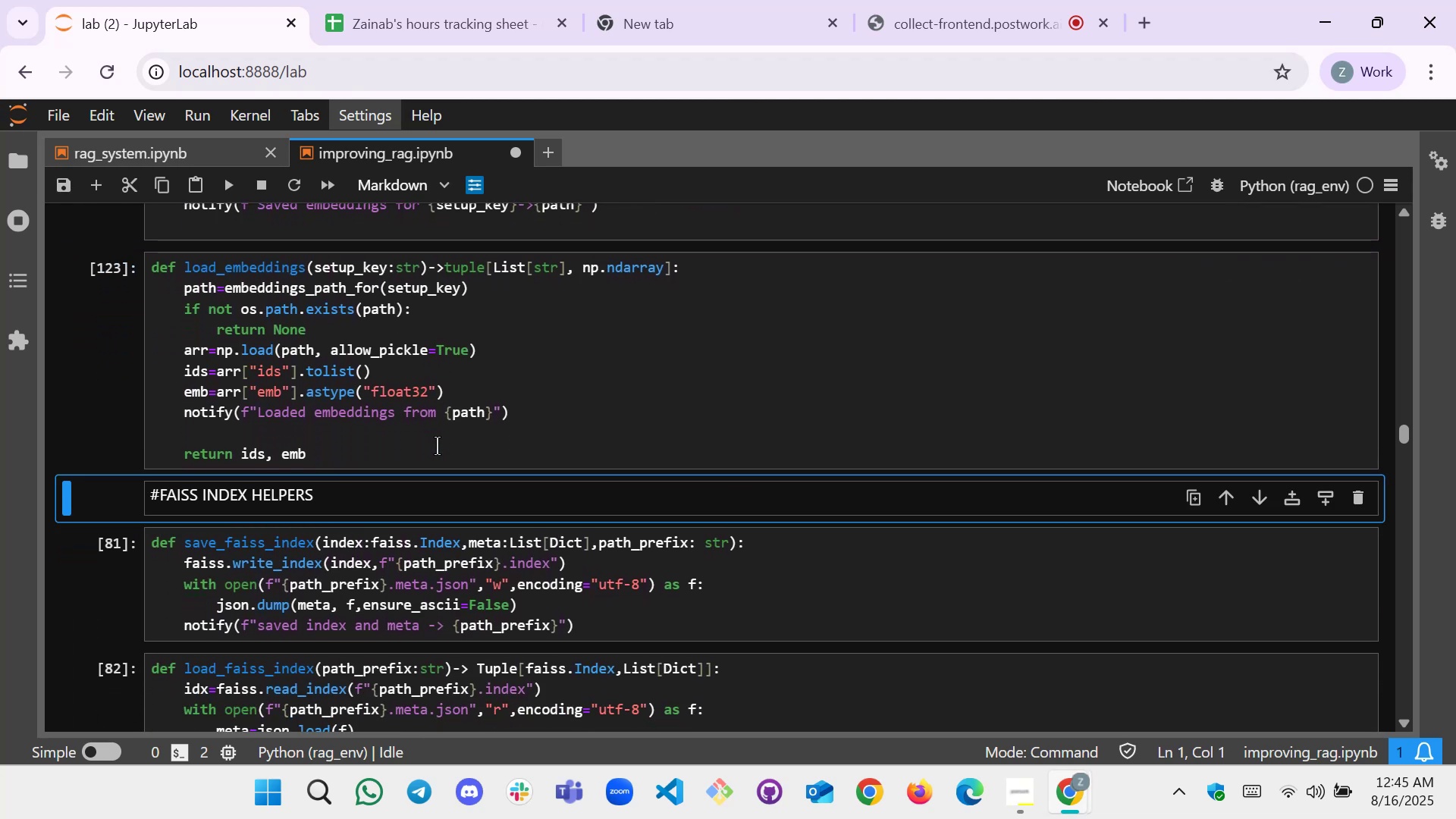 
key(Shift+Enter)
 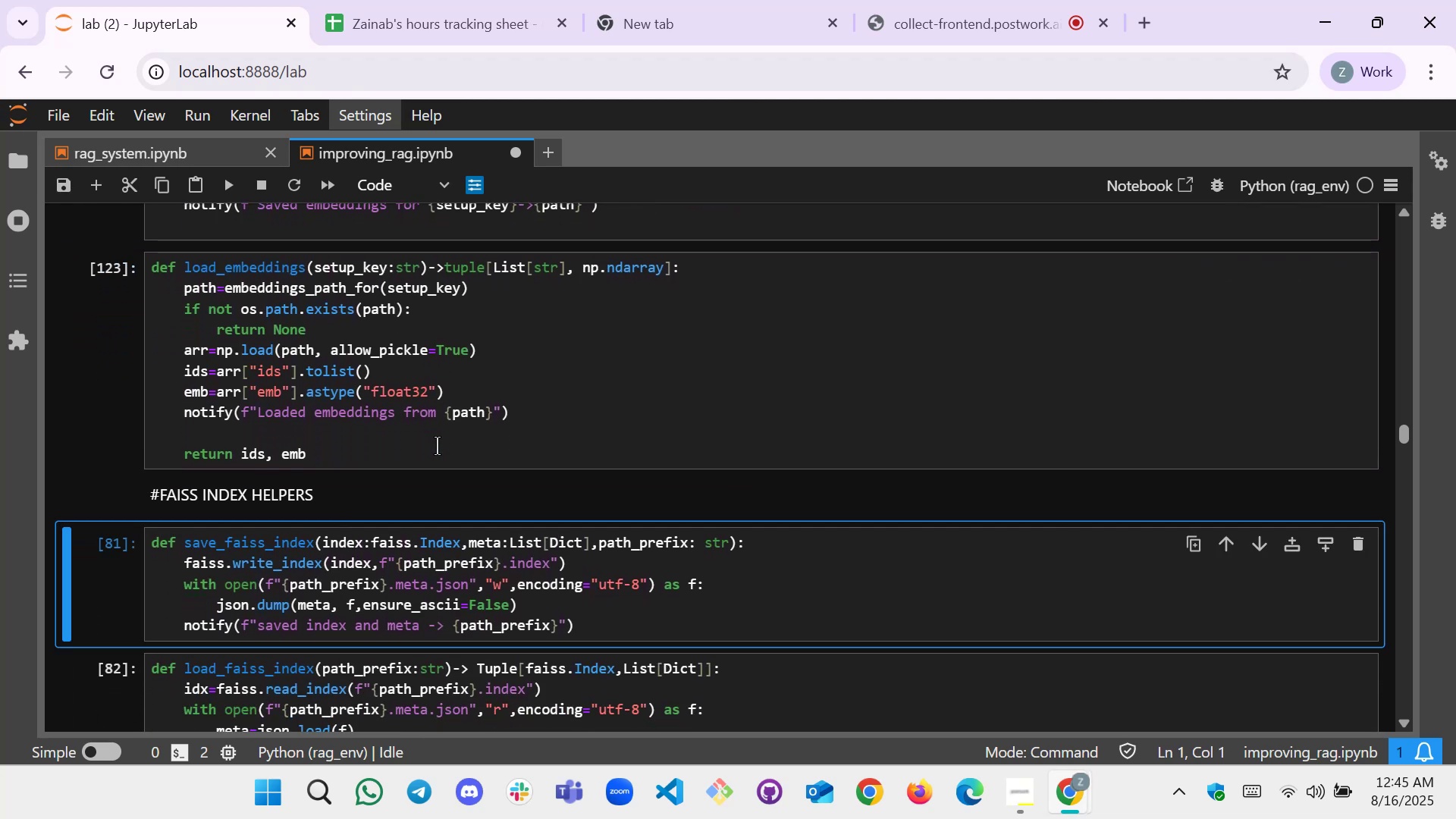 
key(Shift+Enter)
 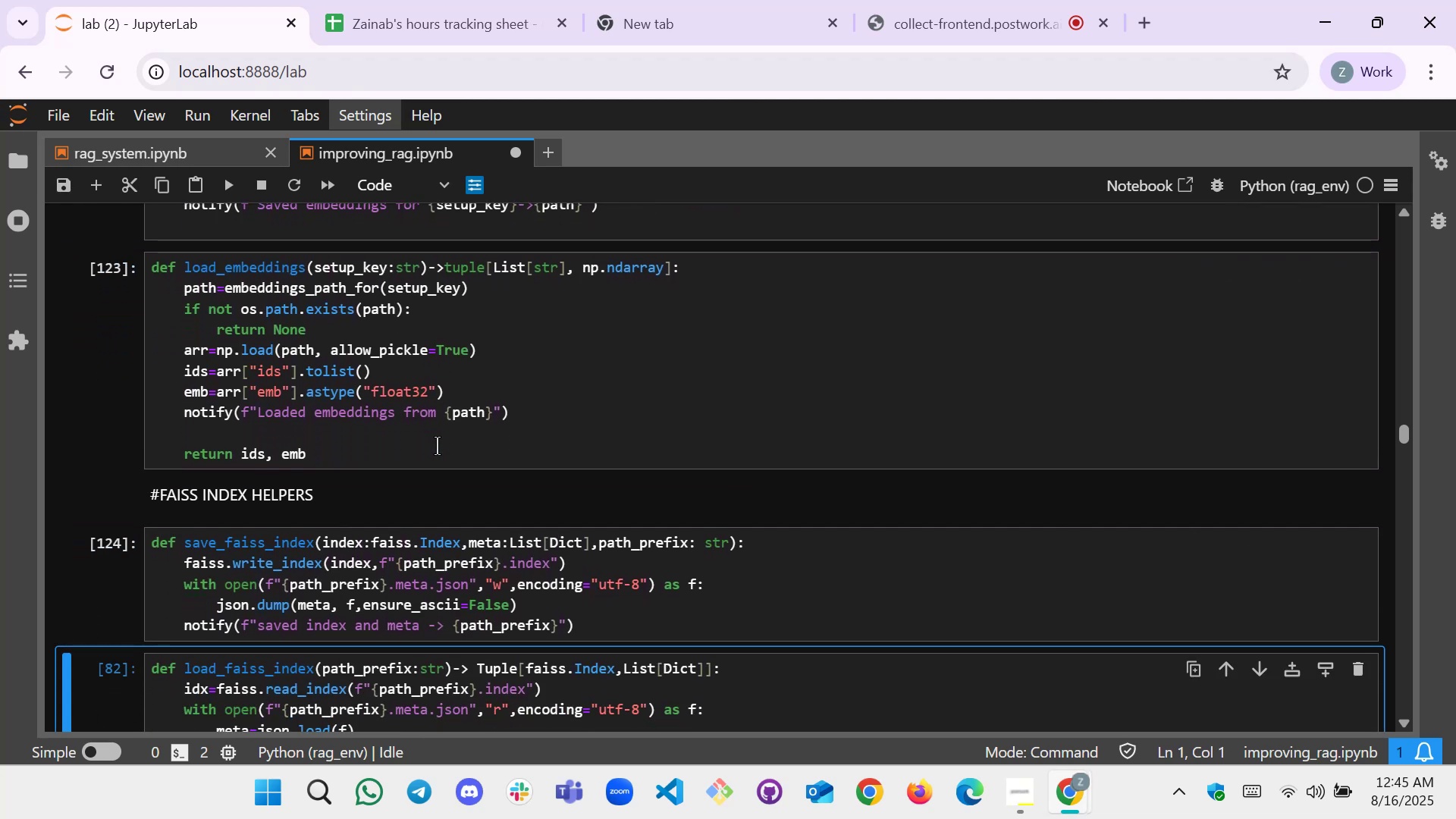 
key(Shift+Enter)
 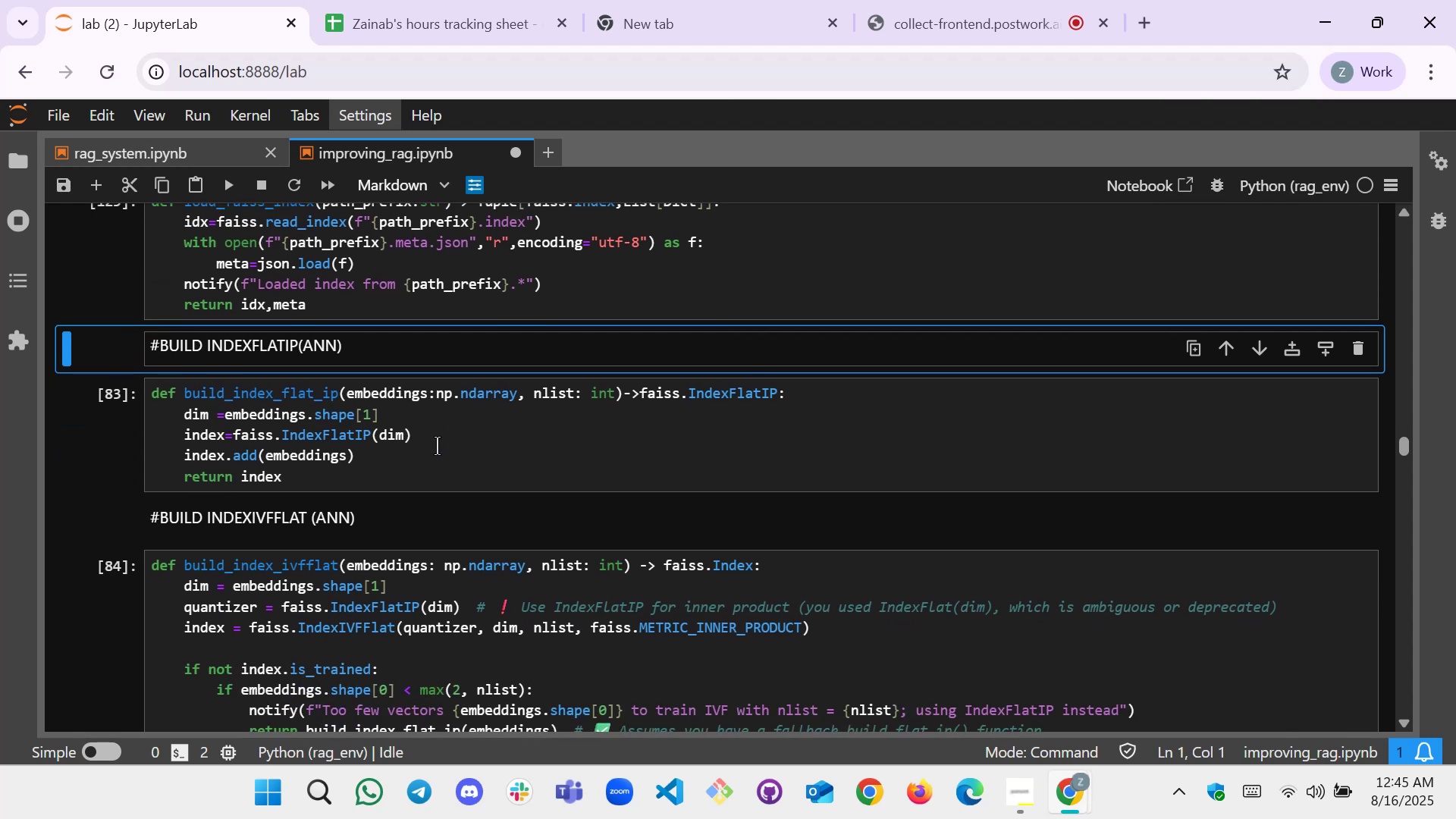 
key(Shift+Enter)
 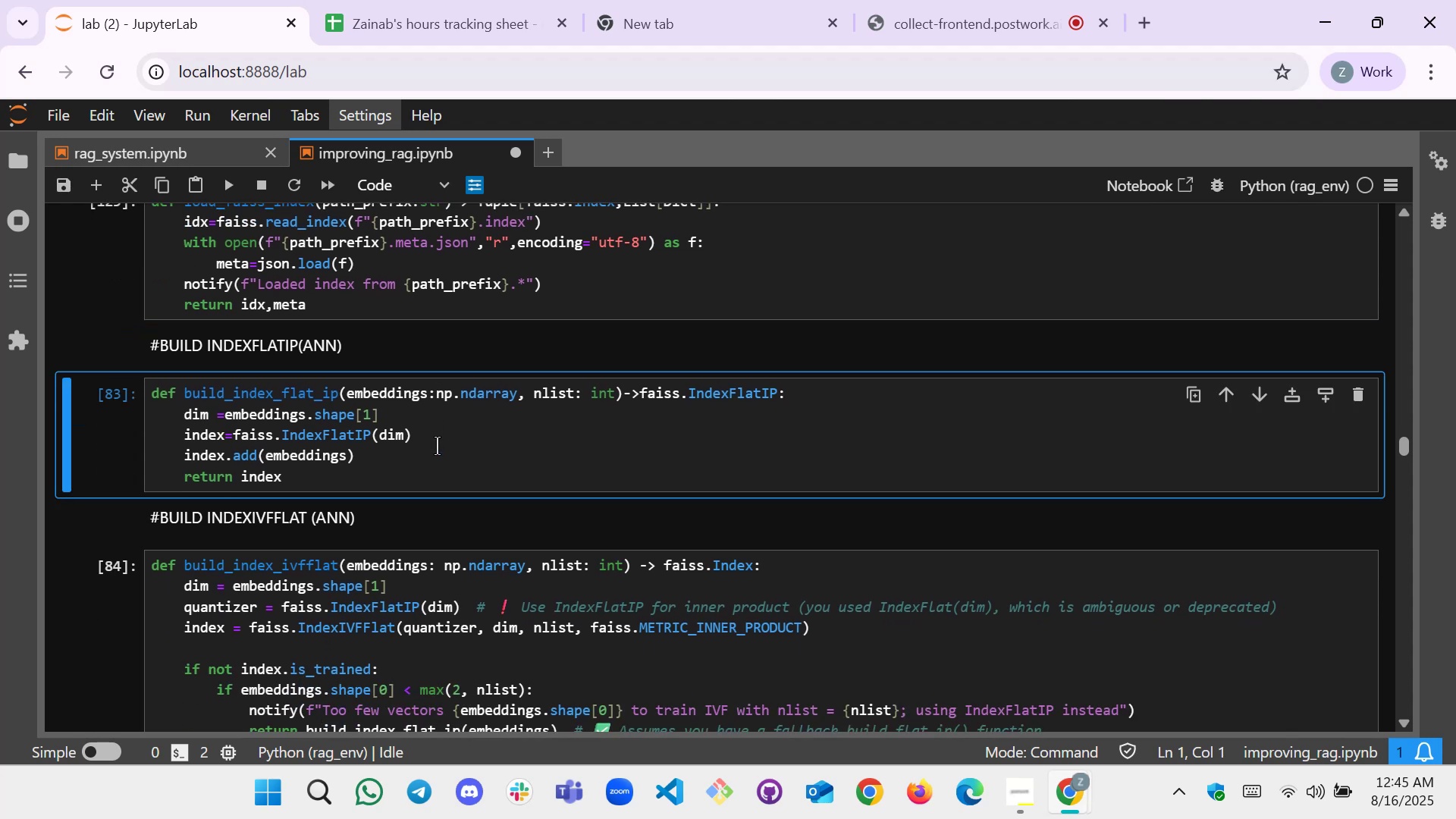 
key(Shift+Enter)
 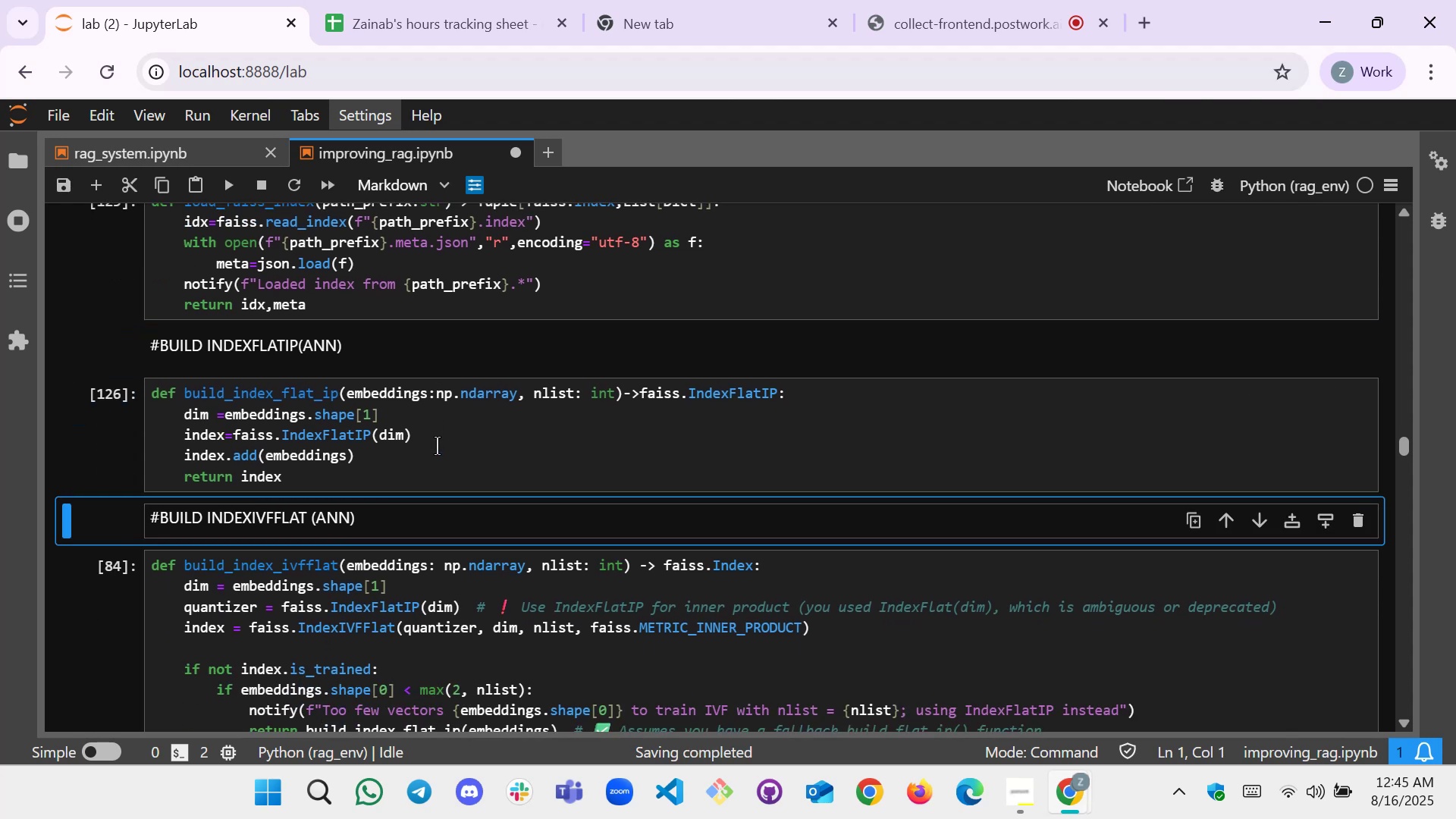 
key(Shift+Enter)
 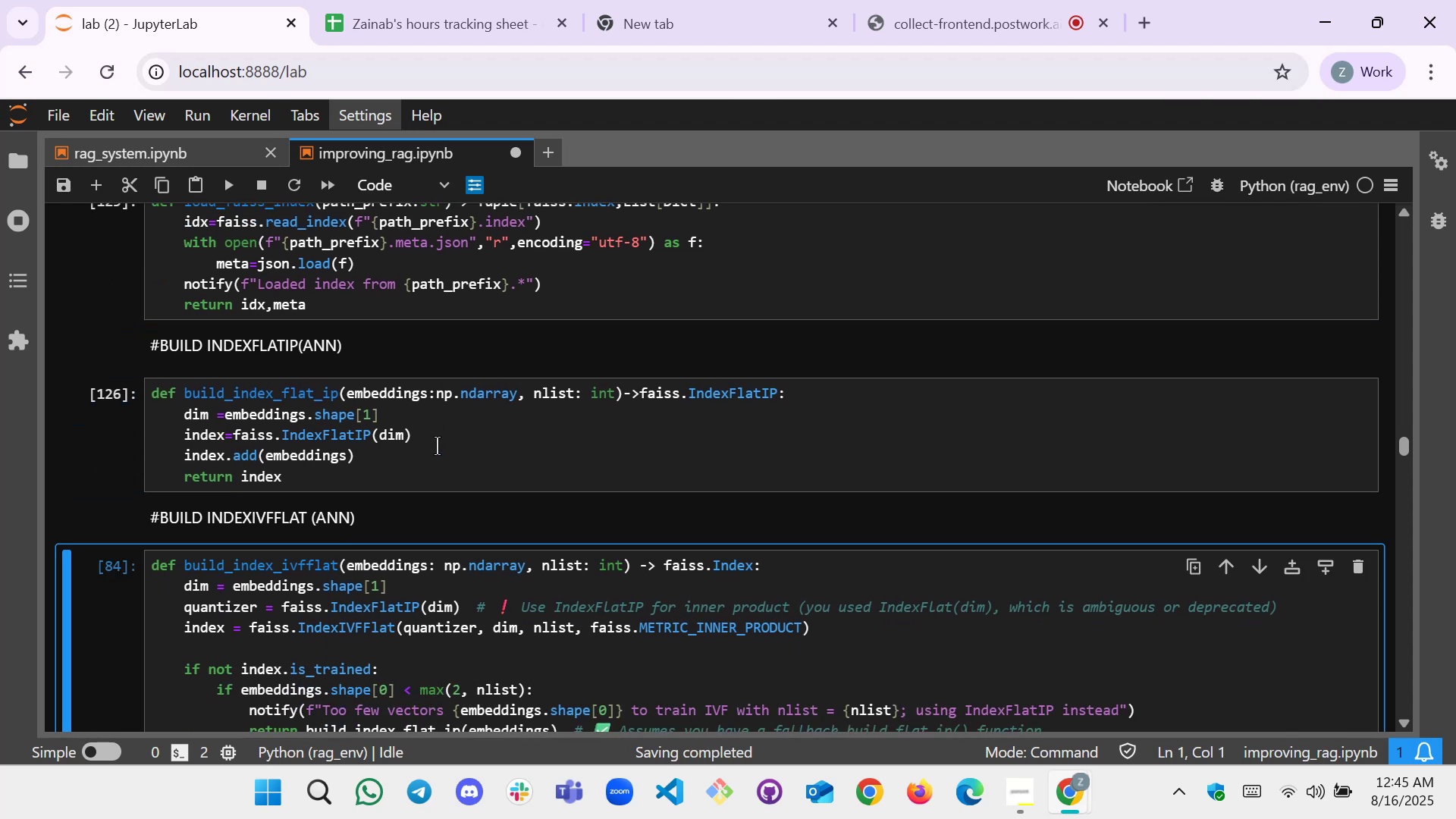 
key(Shift+Enter)
 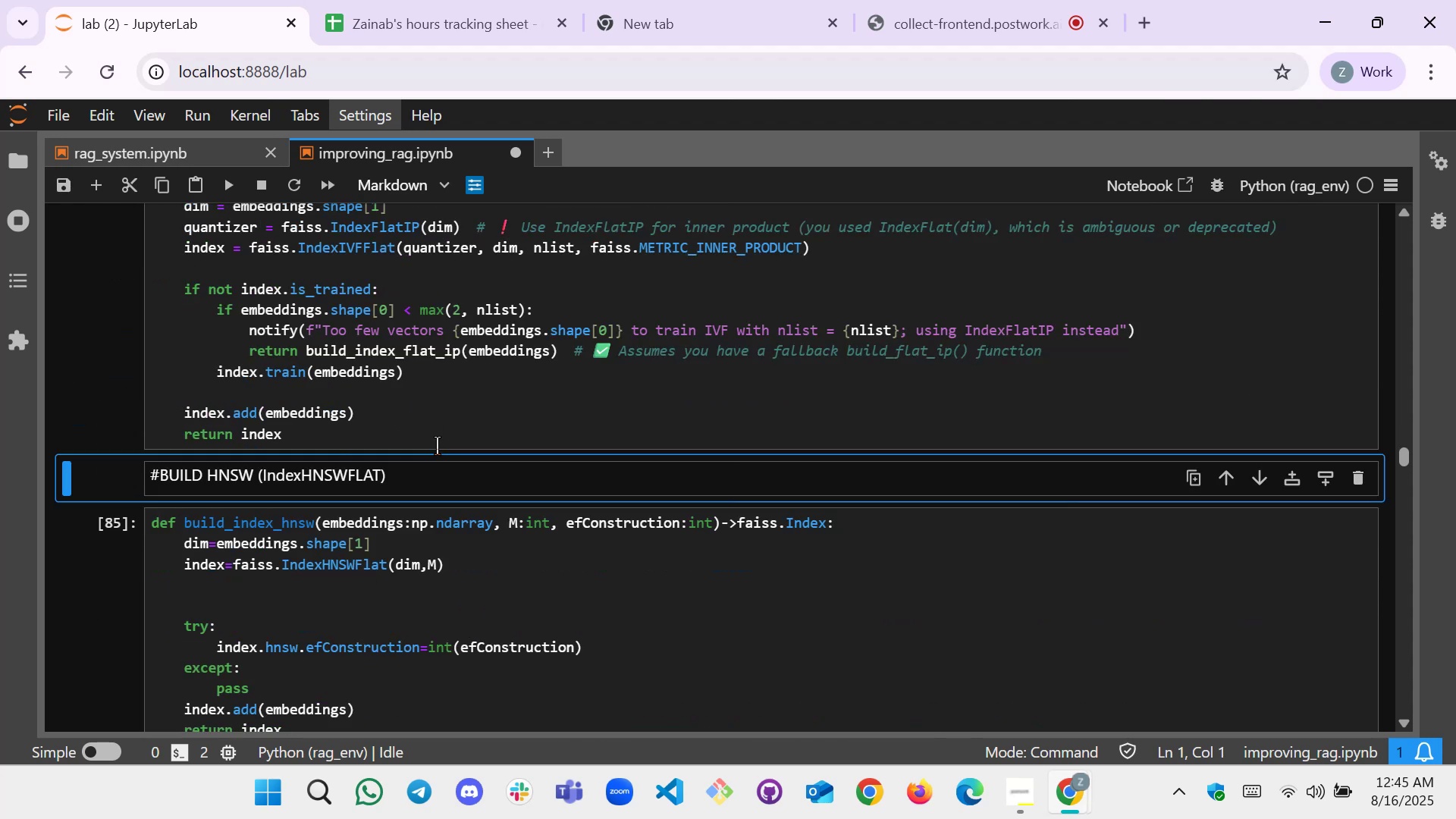 
key(Shift+Enter)
 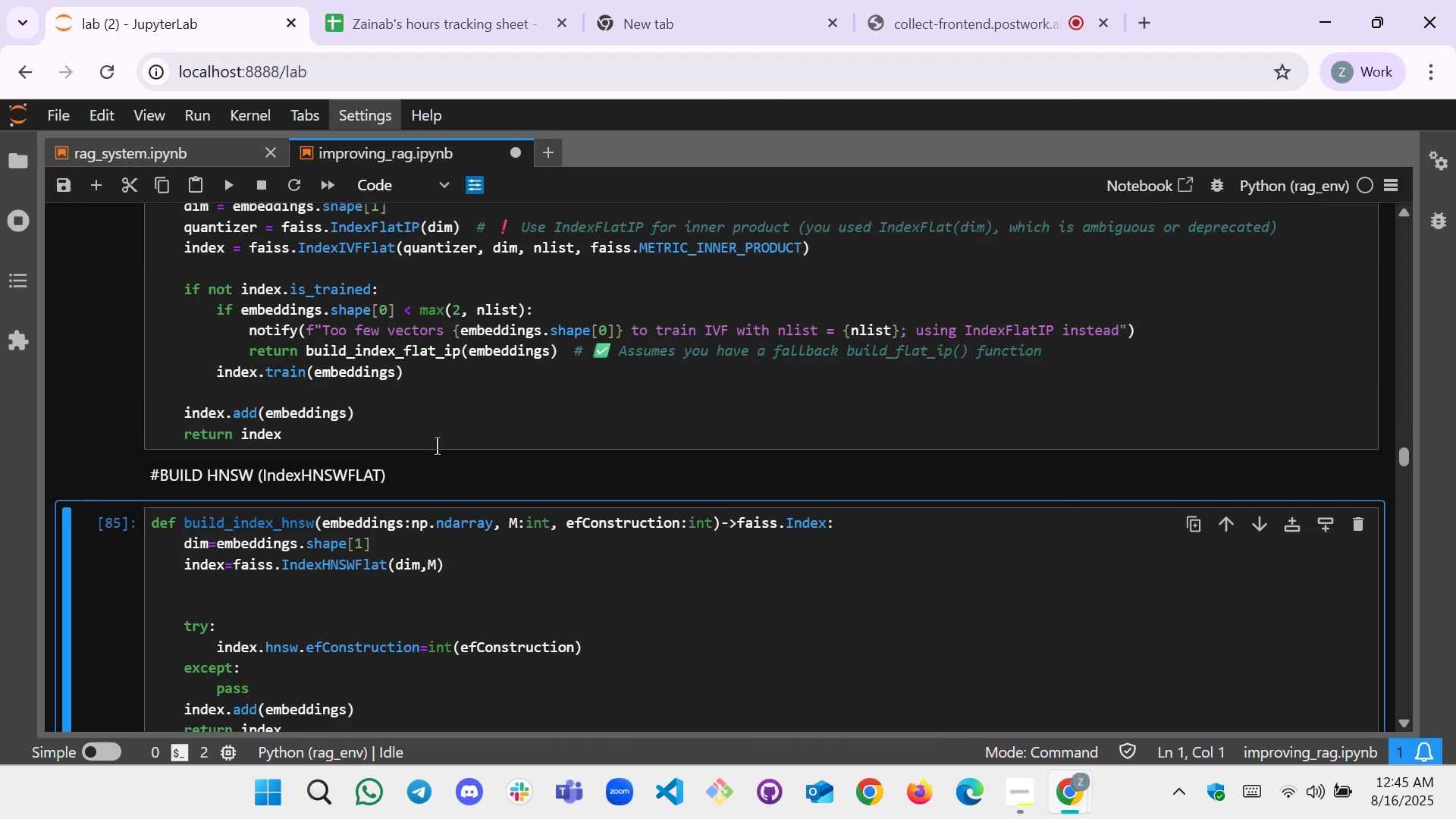 
key(Shift+Enter)
 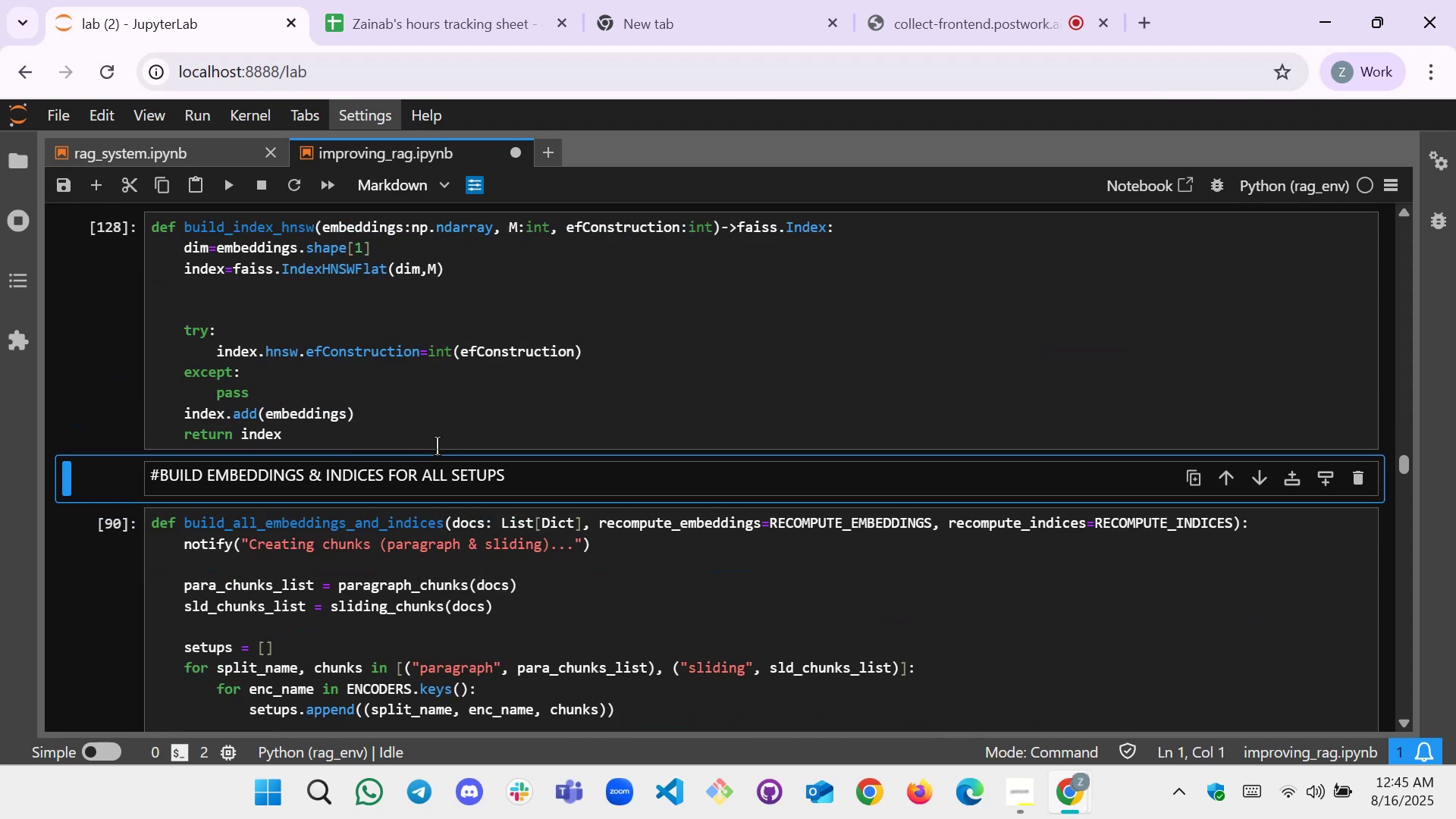 
key(Shift+Enter)
 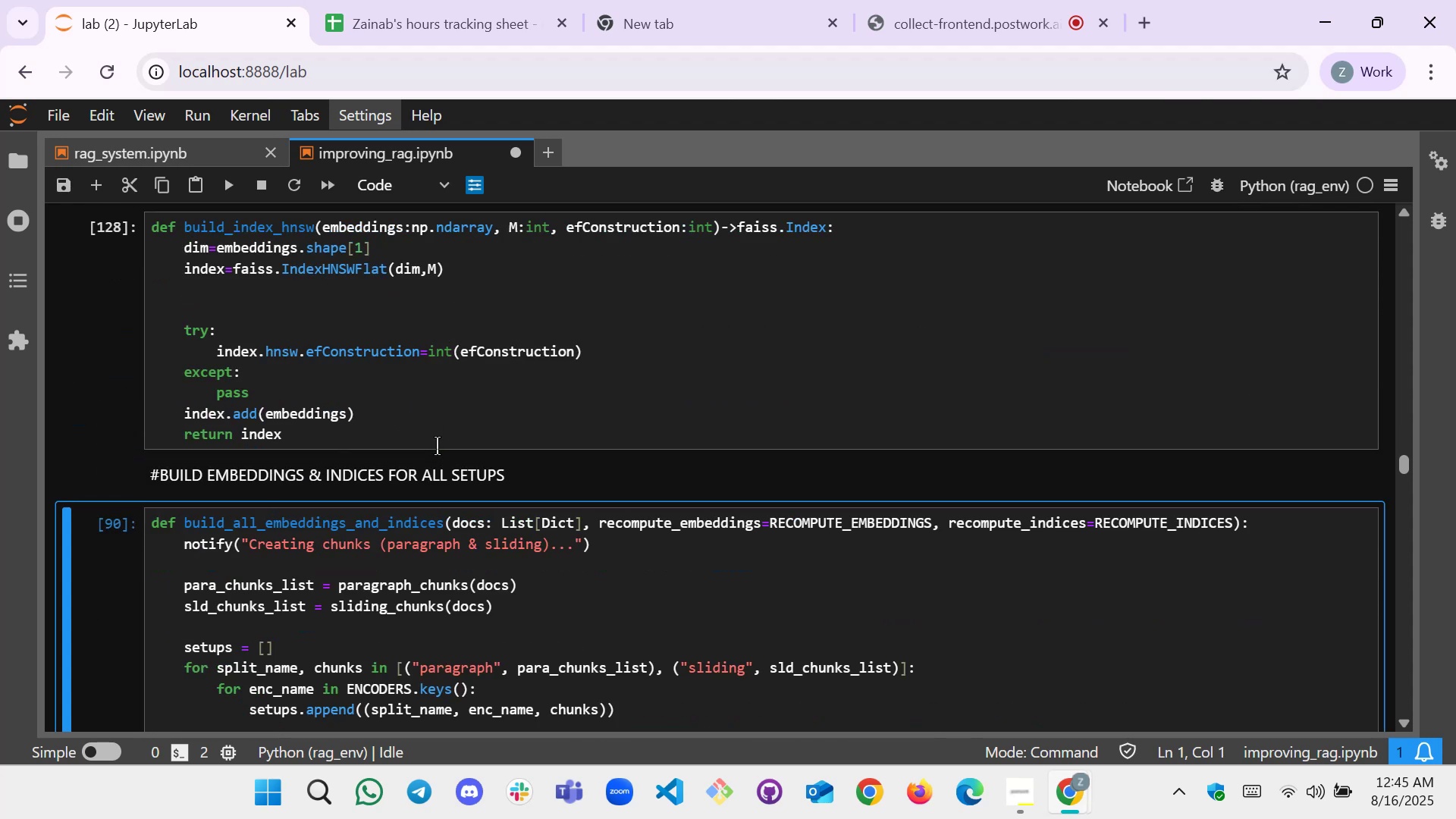 
key(Shift+Enter)
 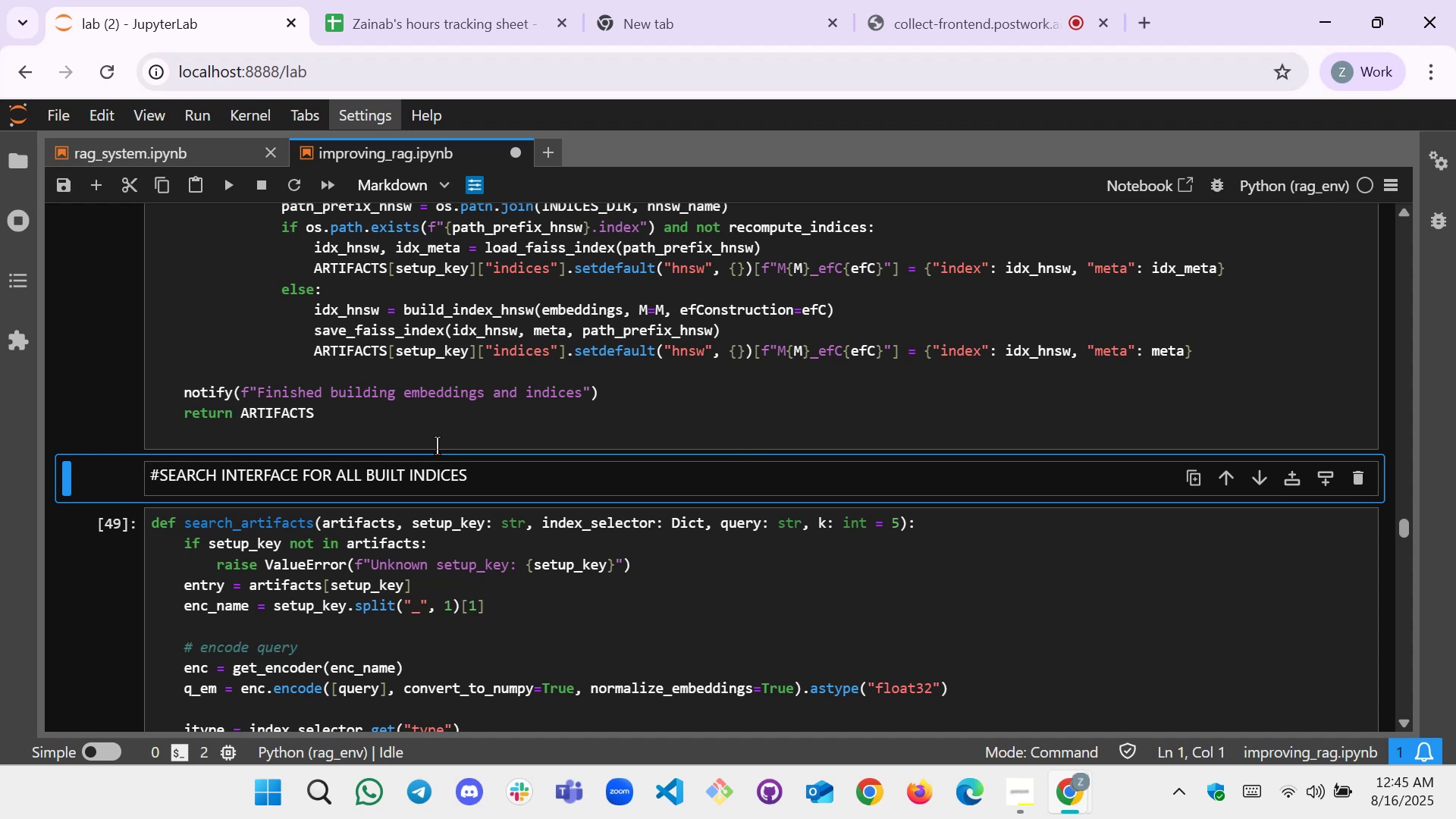 
key(Shift+Enter)
 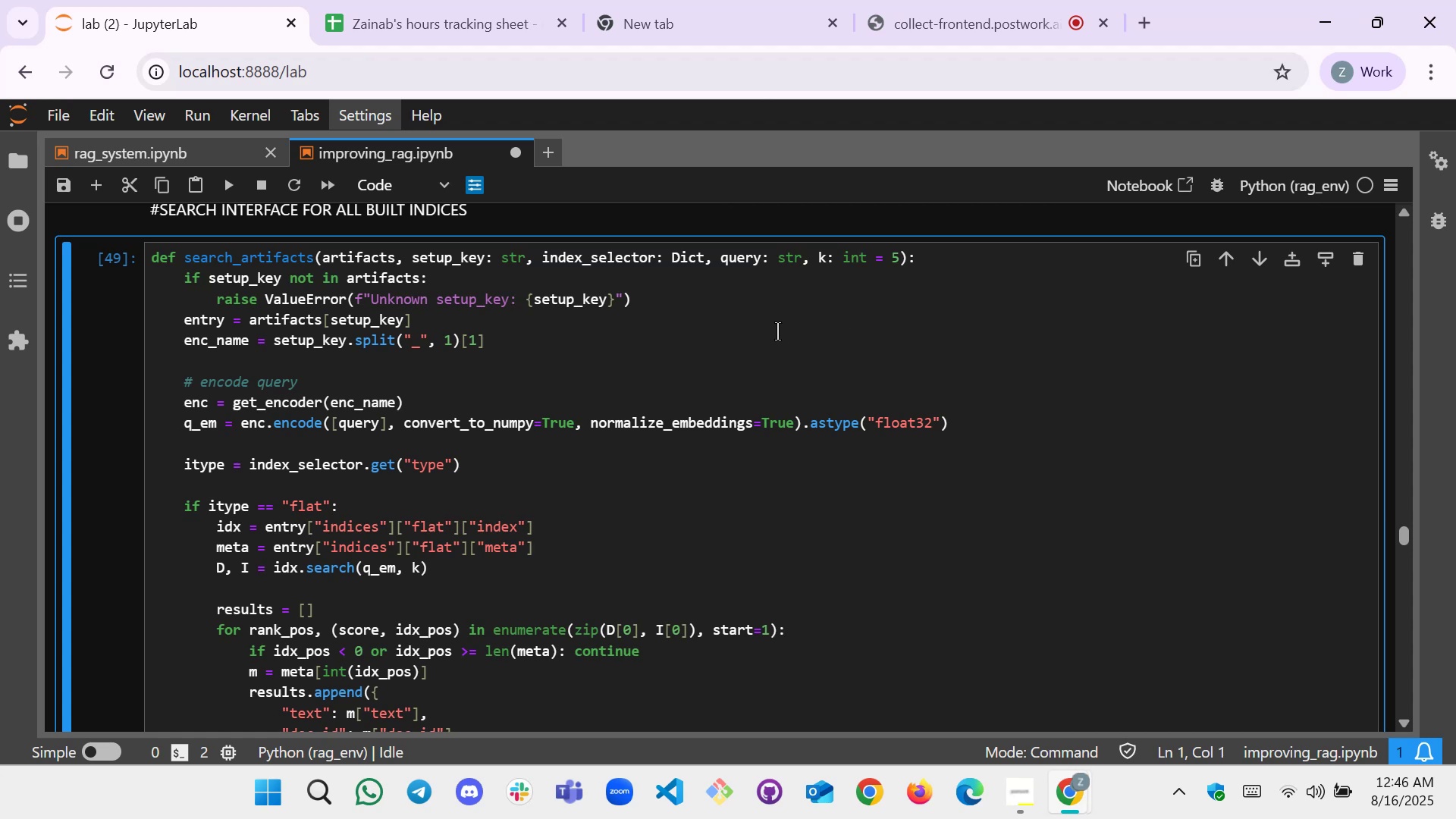 
wait(37.2)
 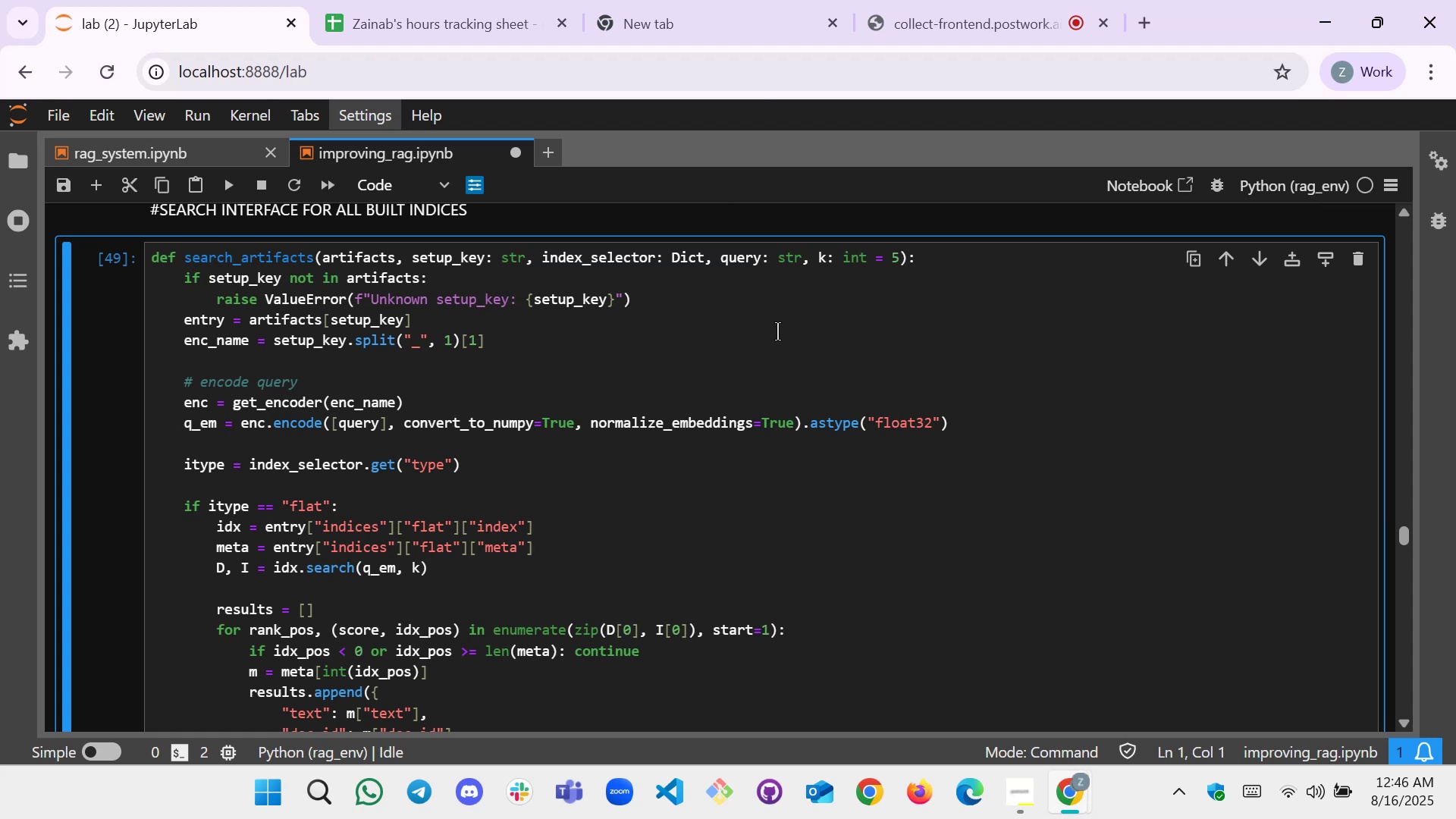 
left_click([940, 268])
 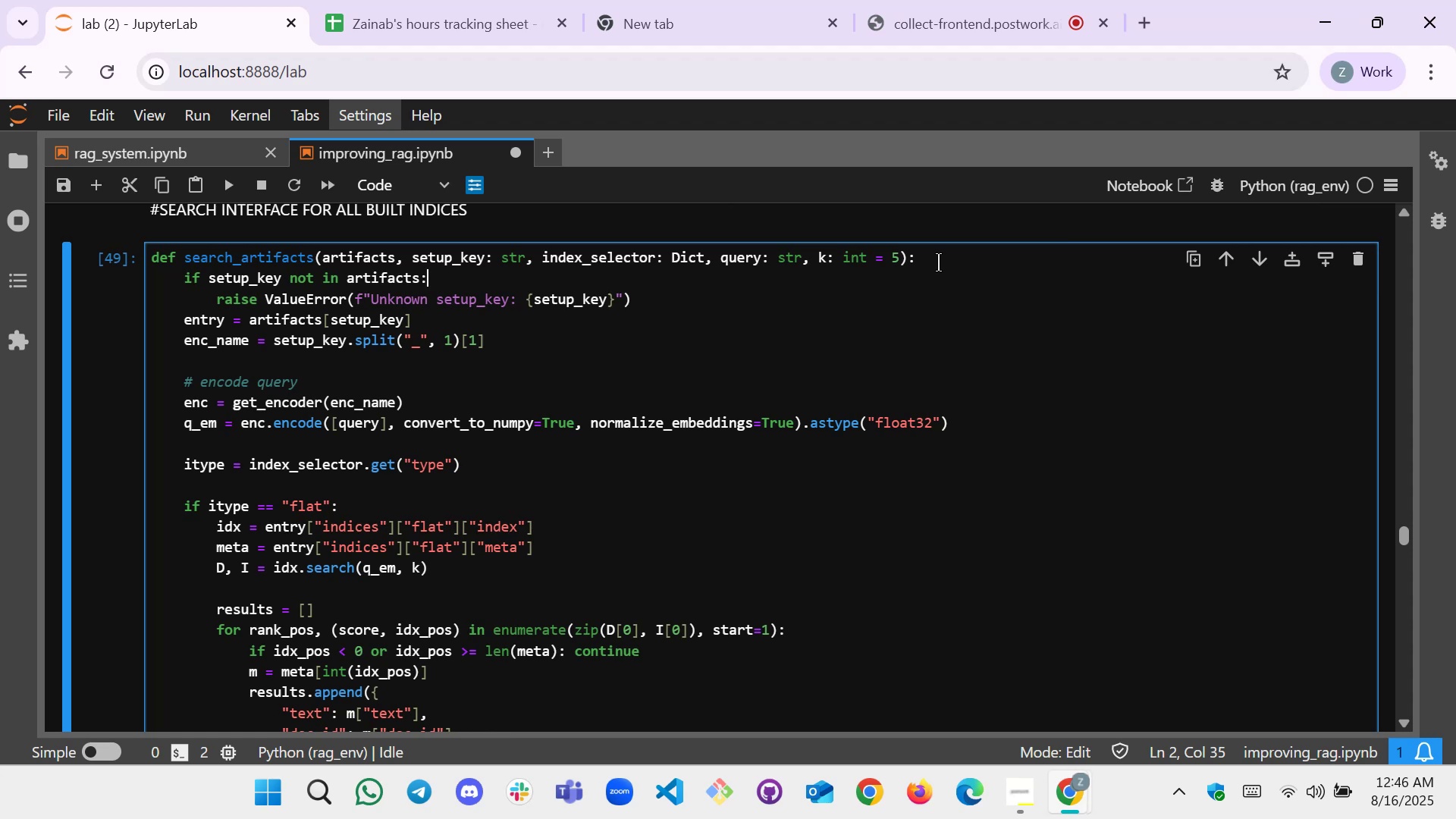 
left_click([936, 262])
 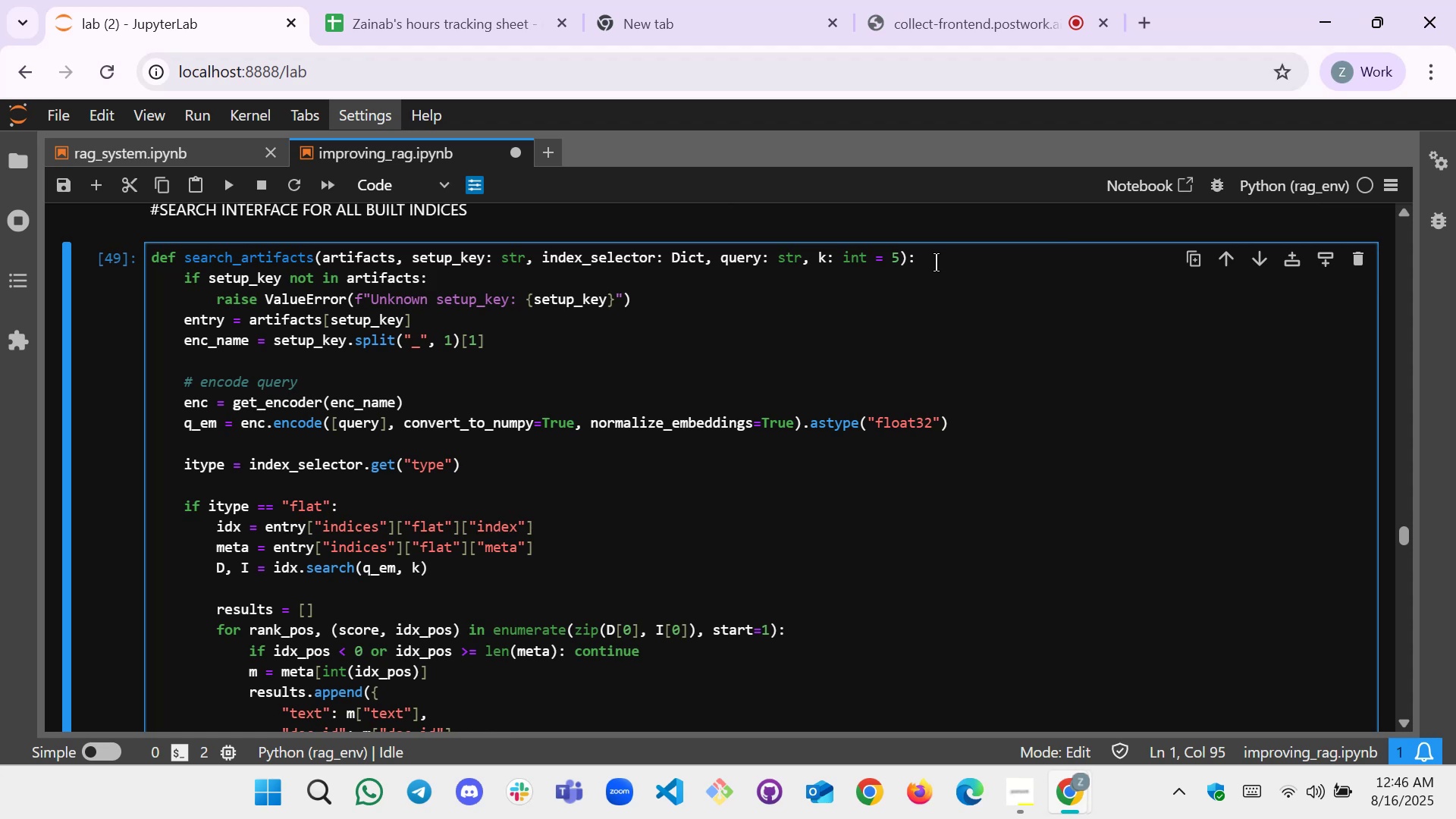 
key(Enter)
 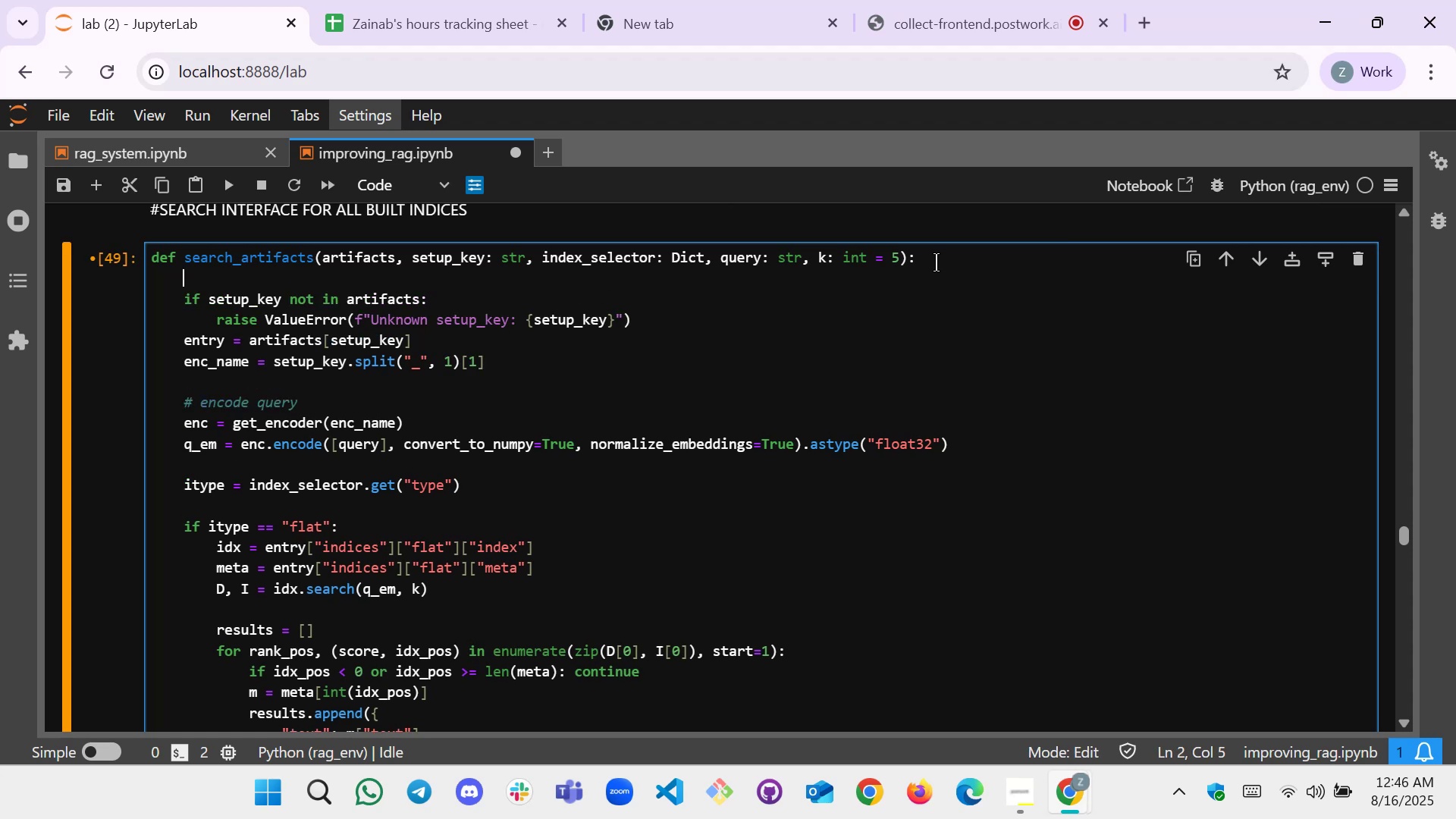 
key(Tab)
 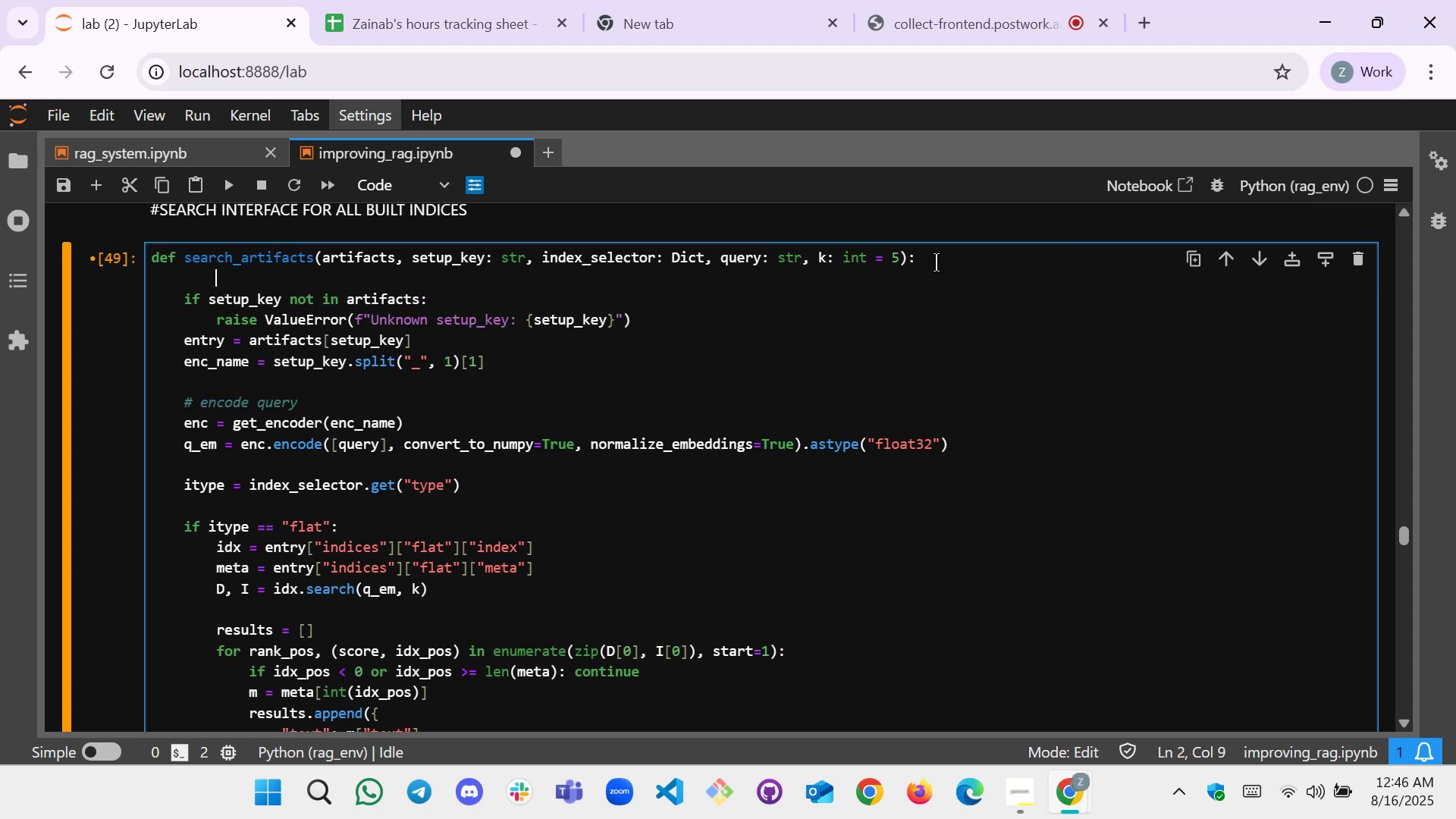 
key(Tab)
key(Tab)
key(Tab)
key(Tab)
key(Backspace)
type(filter:)
 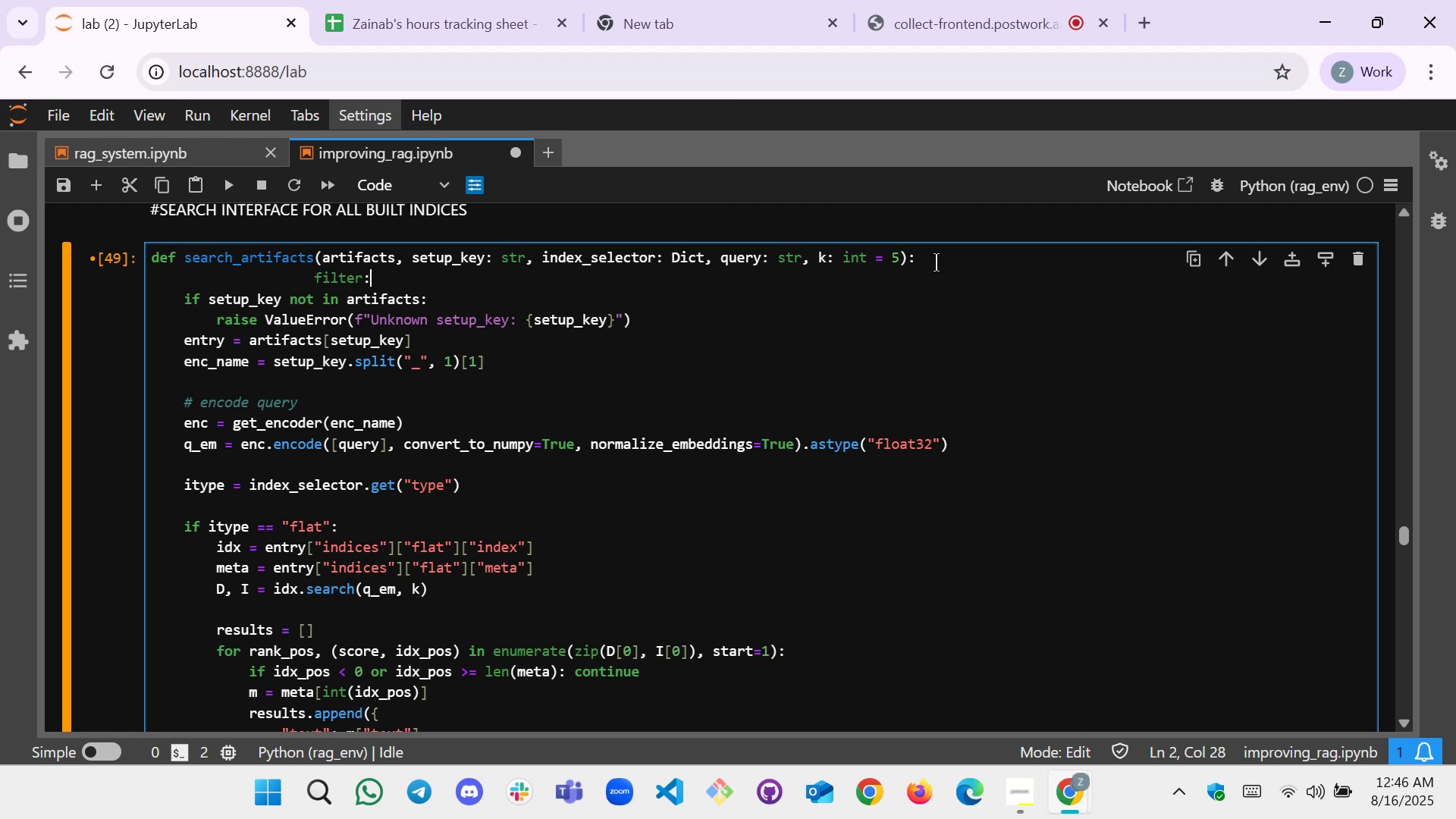 
type(Dict[str,Any])
 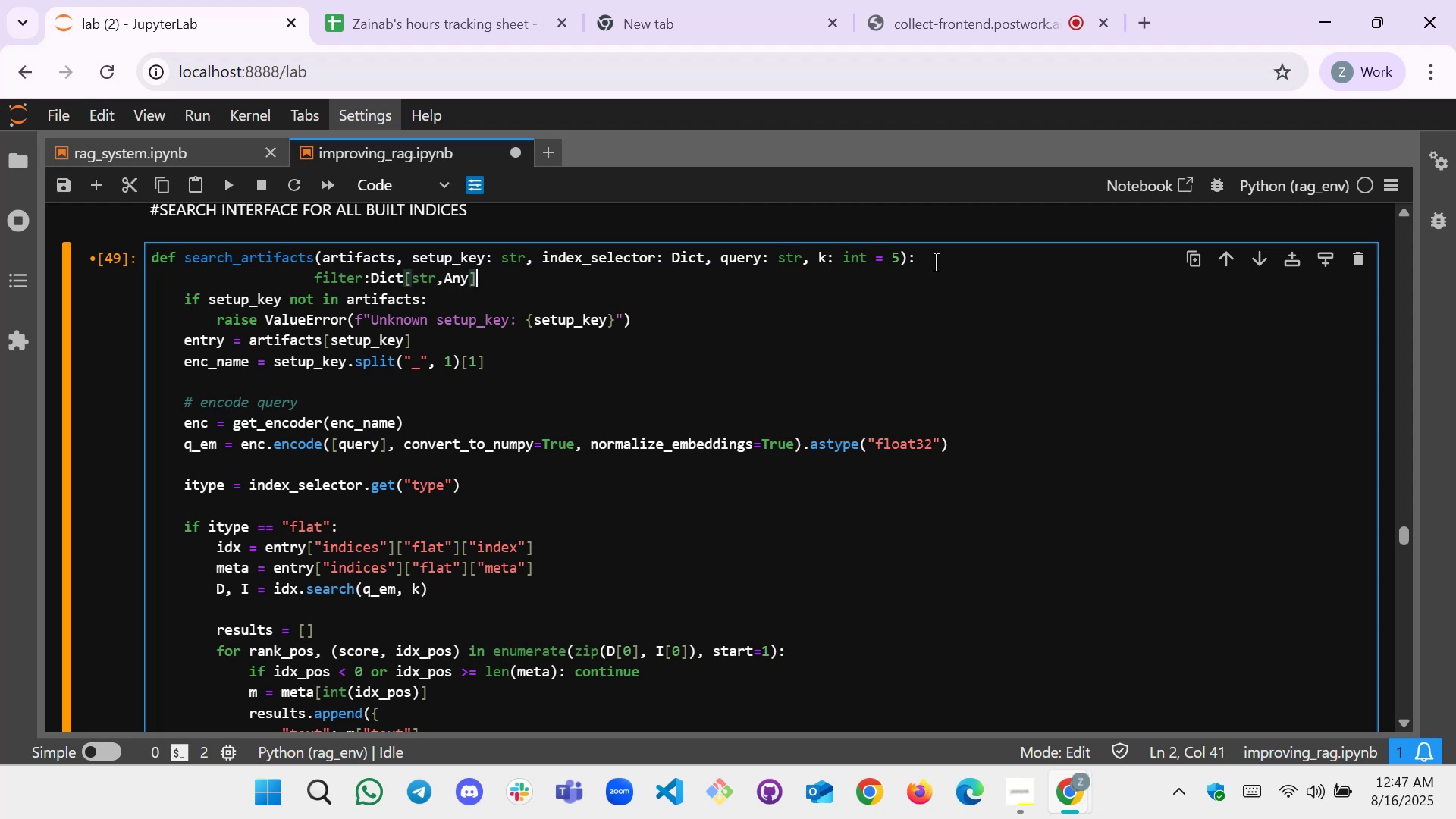 
wait(6.38)
 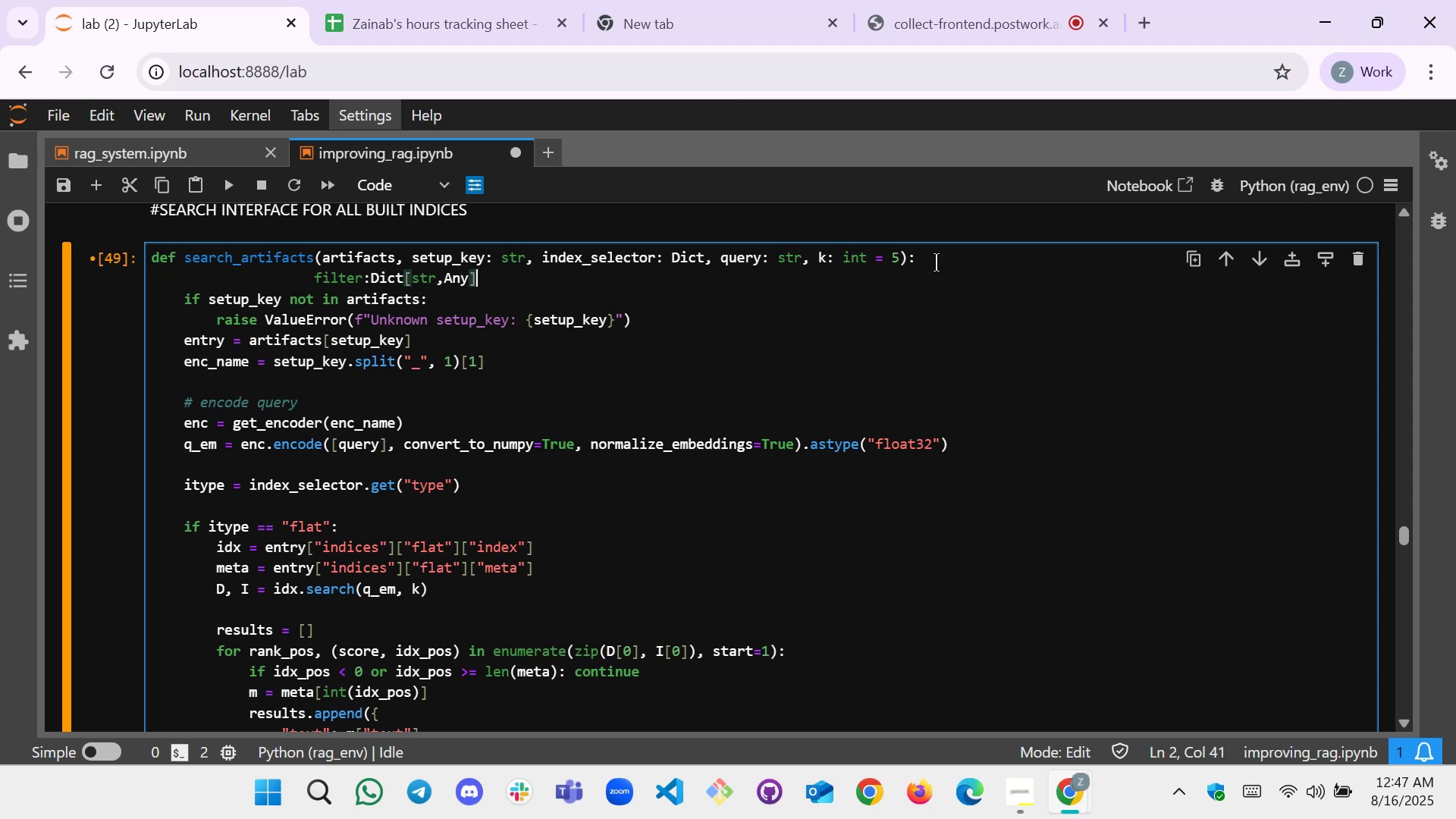 
key(Break)
 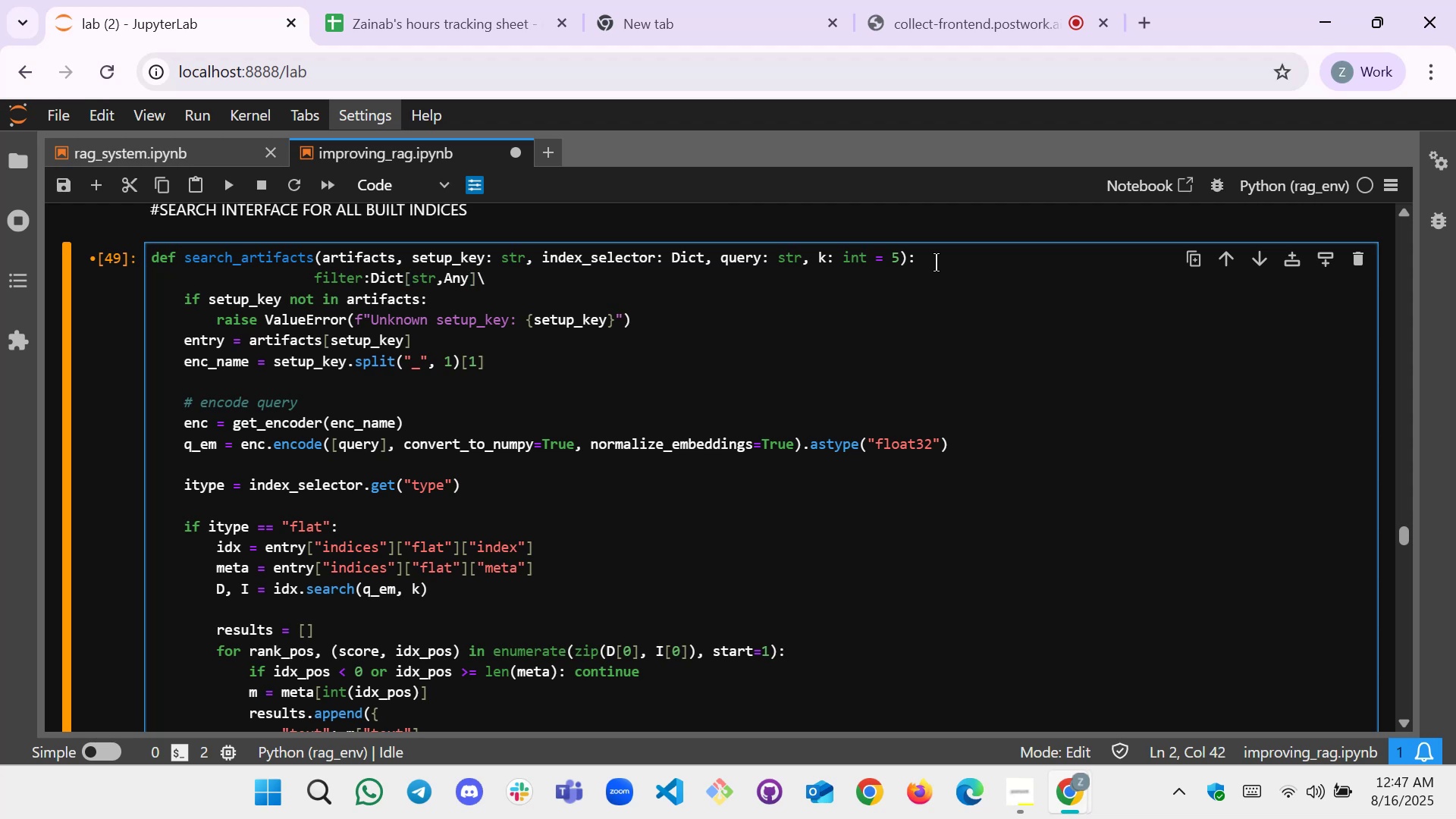 
key(Backspace)
 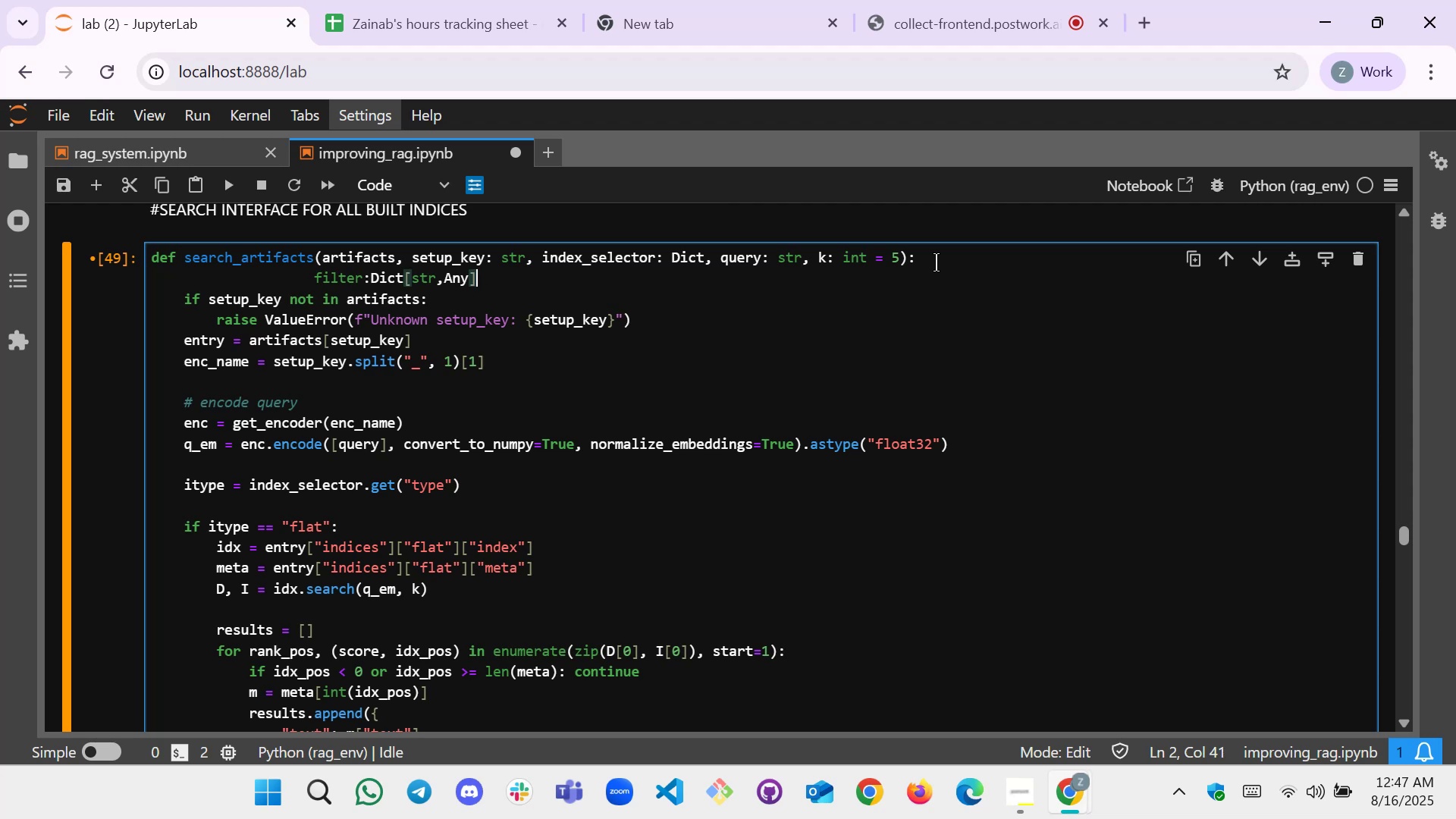 
key(Shift+Break)
 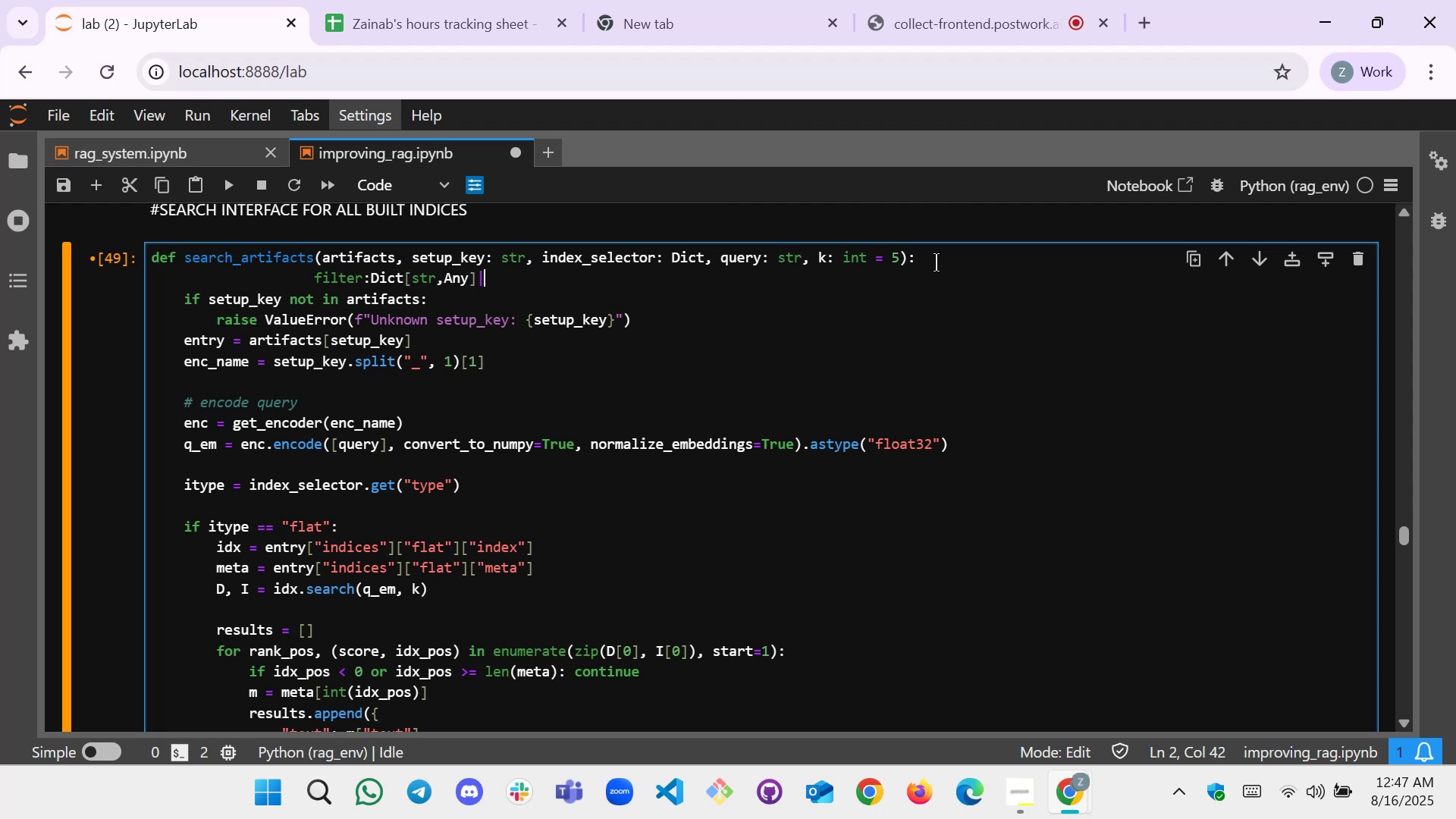 
key(ArrowLeft)
 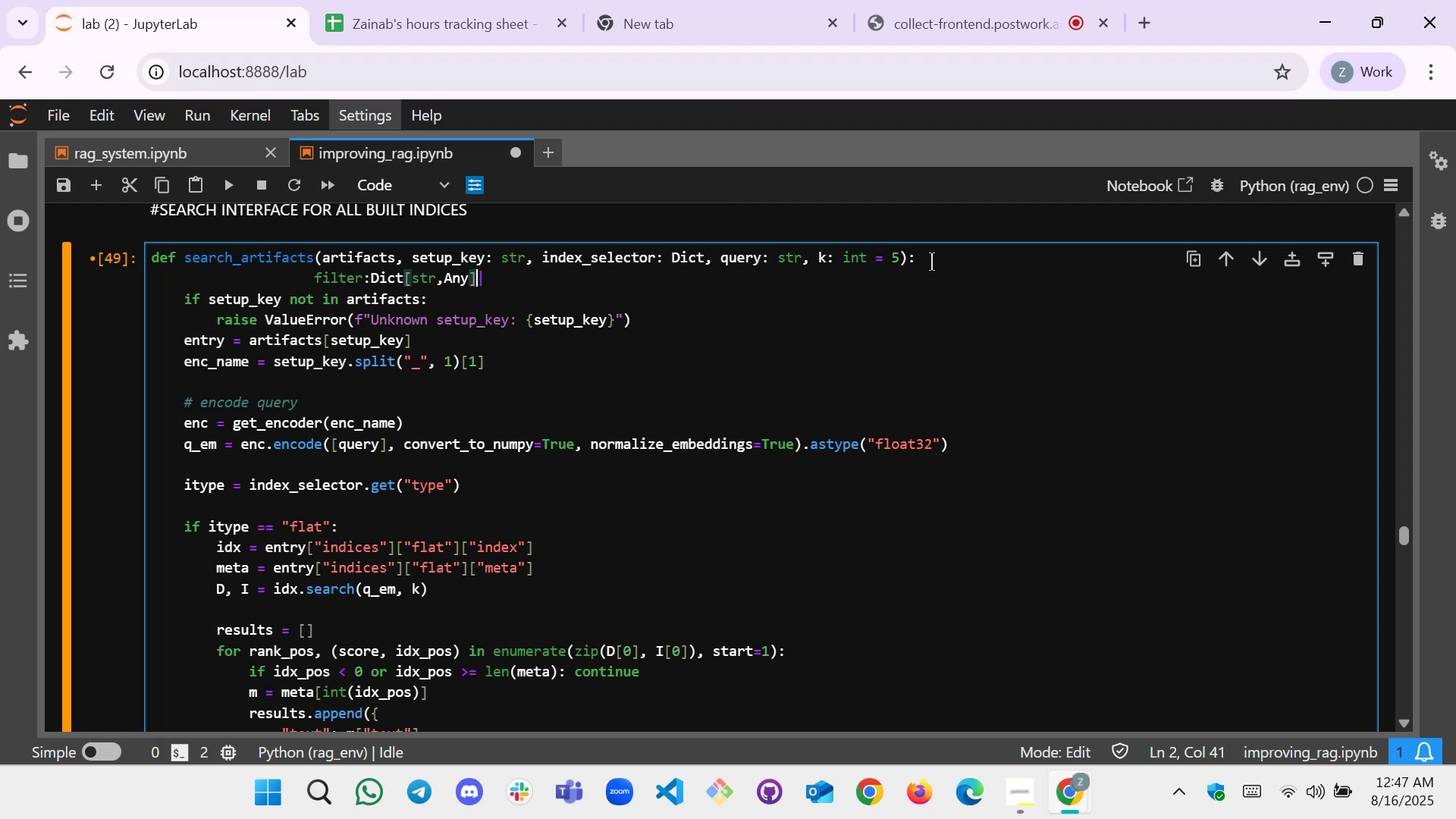 
key(Space)
 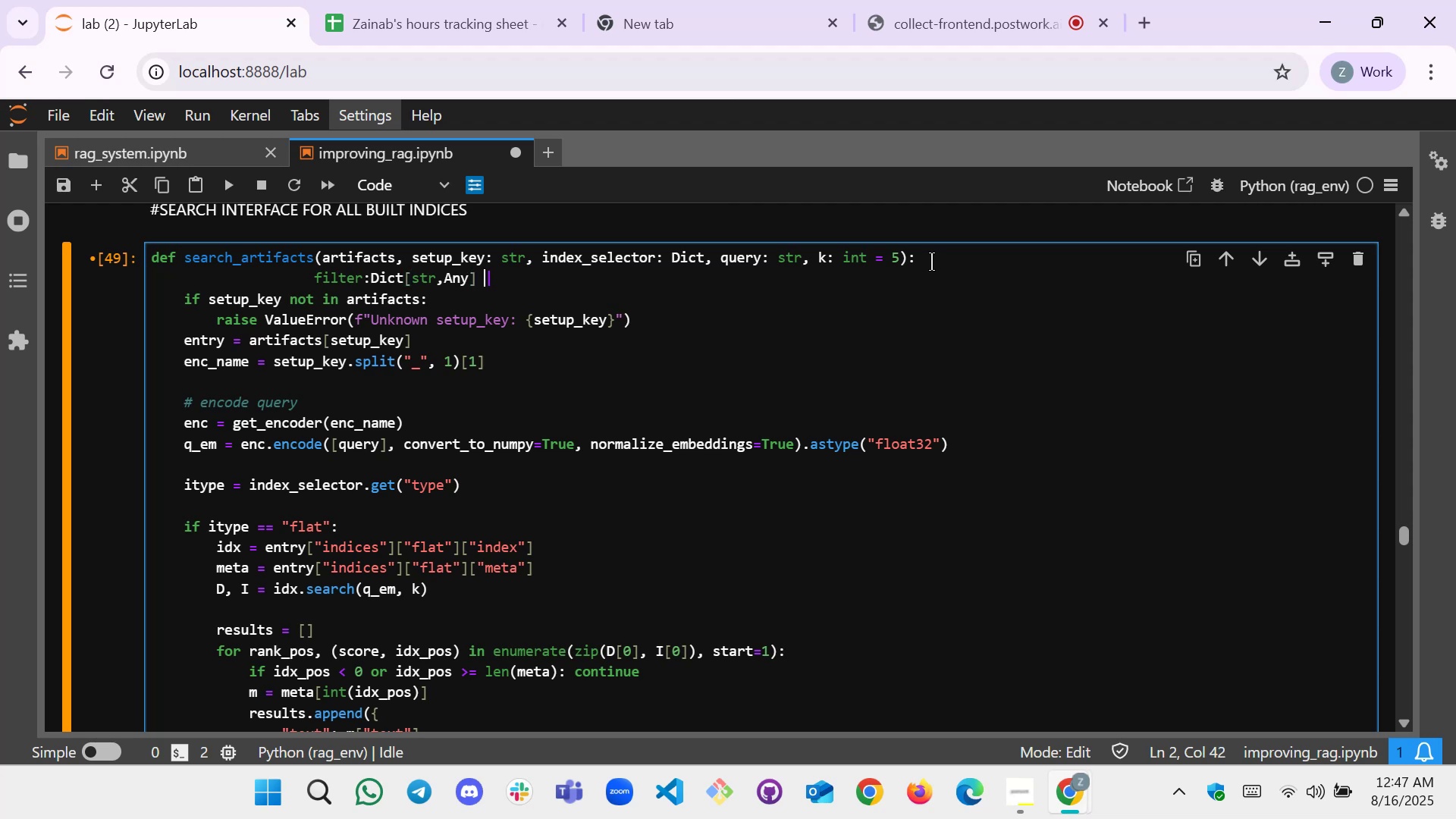 
key(ArrowRight)
 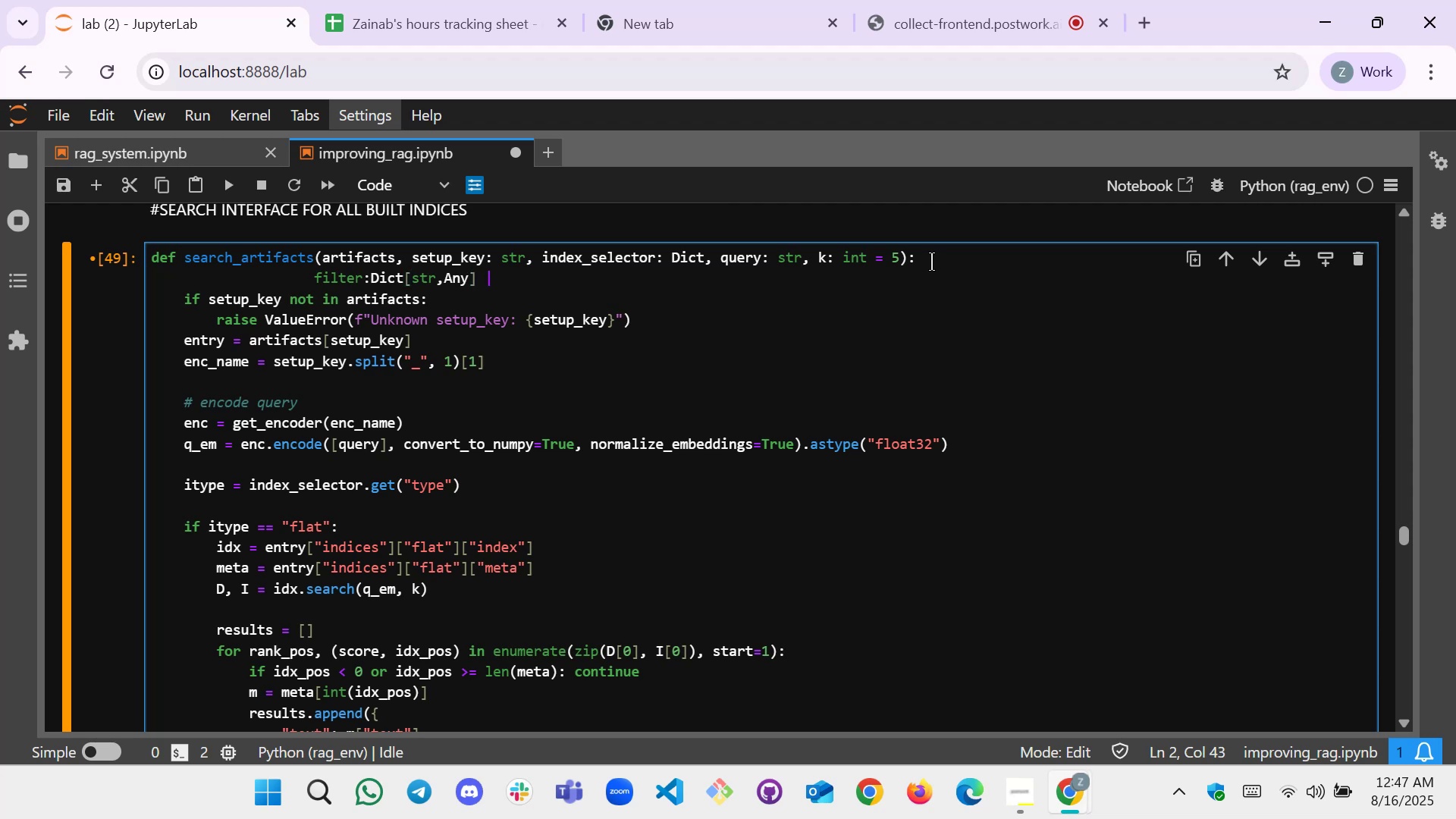 
type( n)
key(Backspace)
key(Backspace)
type(None = None, auto_filters:)
 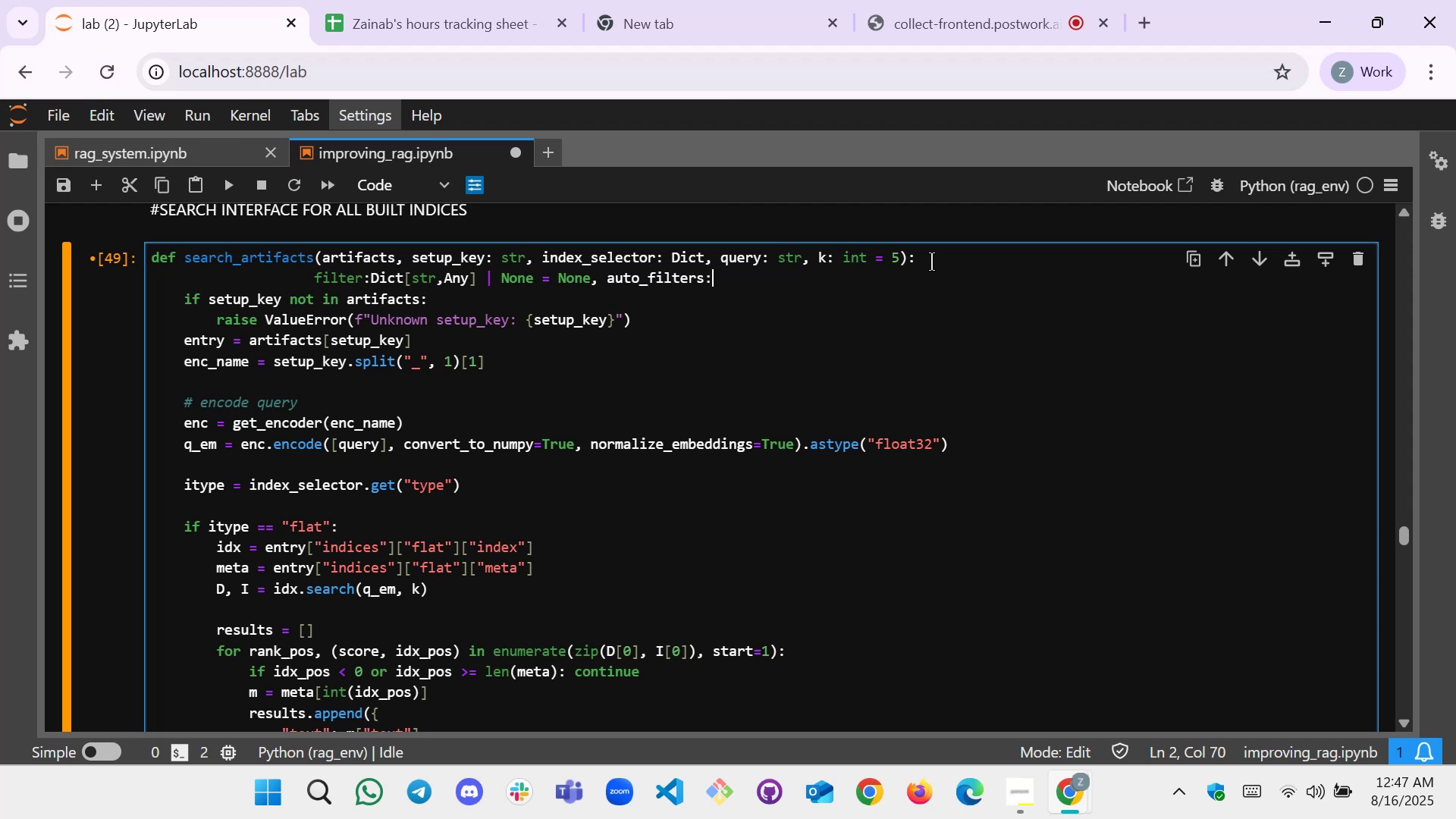 
hold_key(key=Break, duration=0.67)
 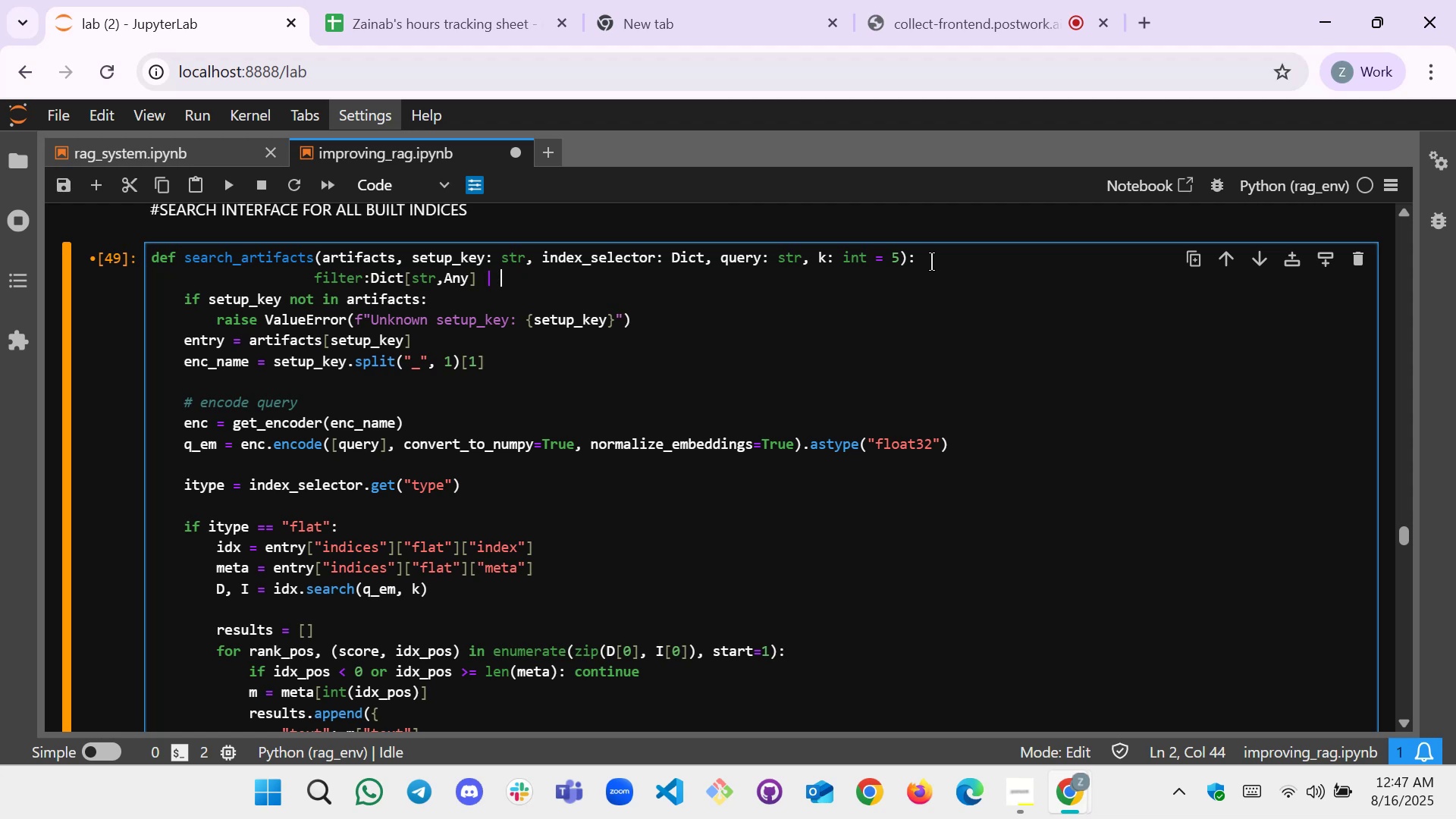 
type(bool= False):)
 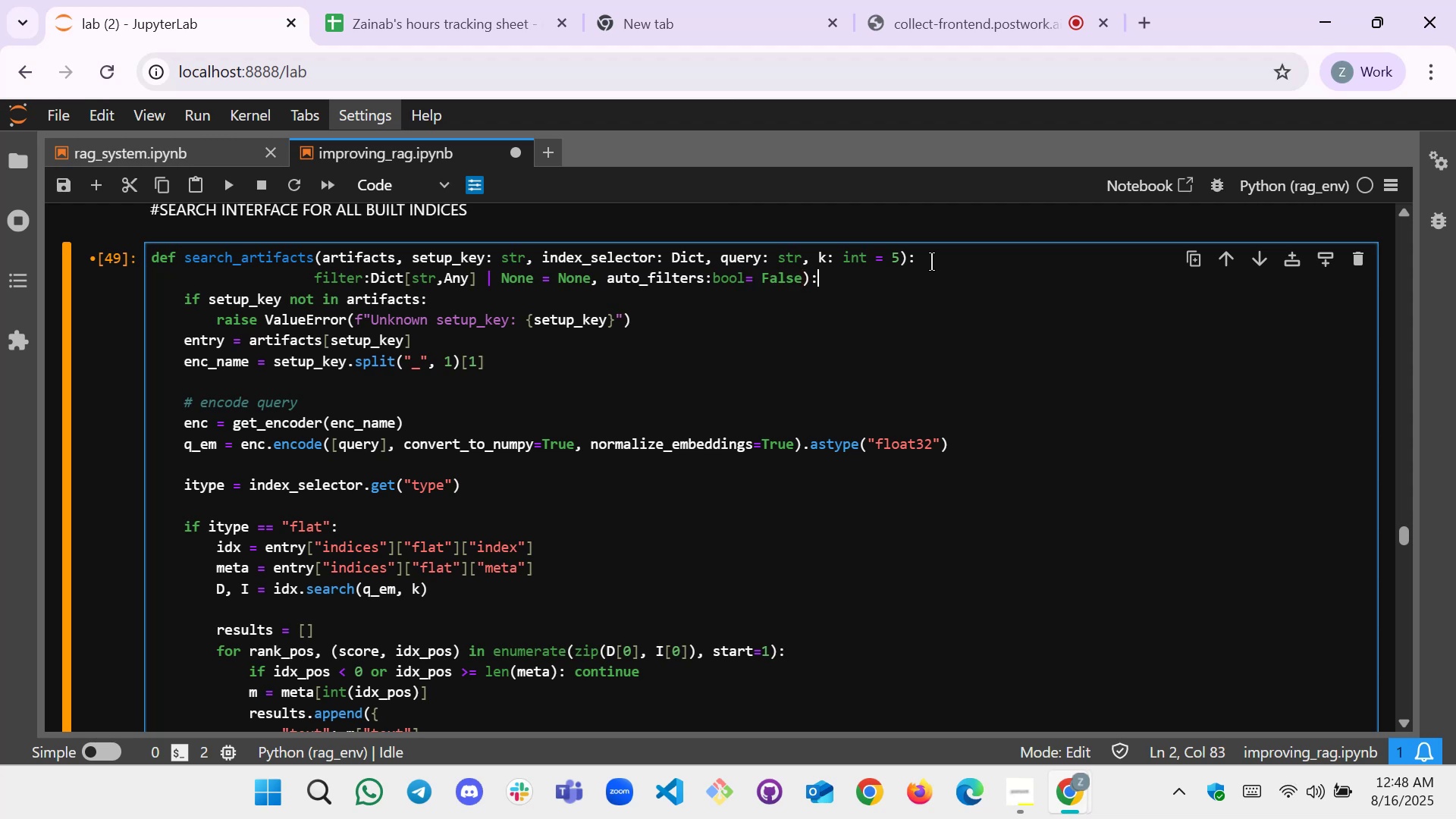 
wait(13.32)
 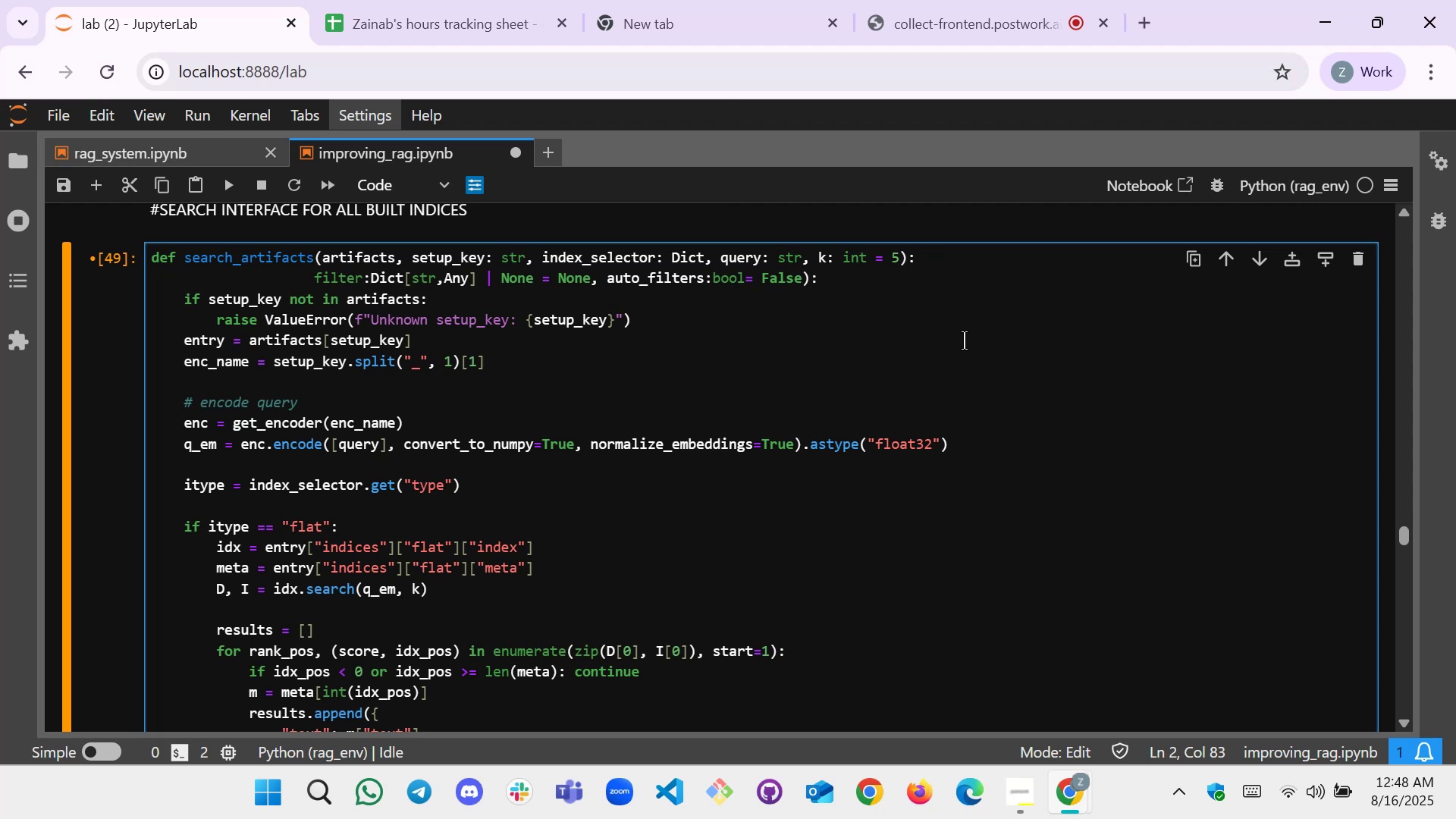 
left_click([927, 262])
 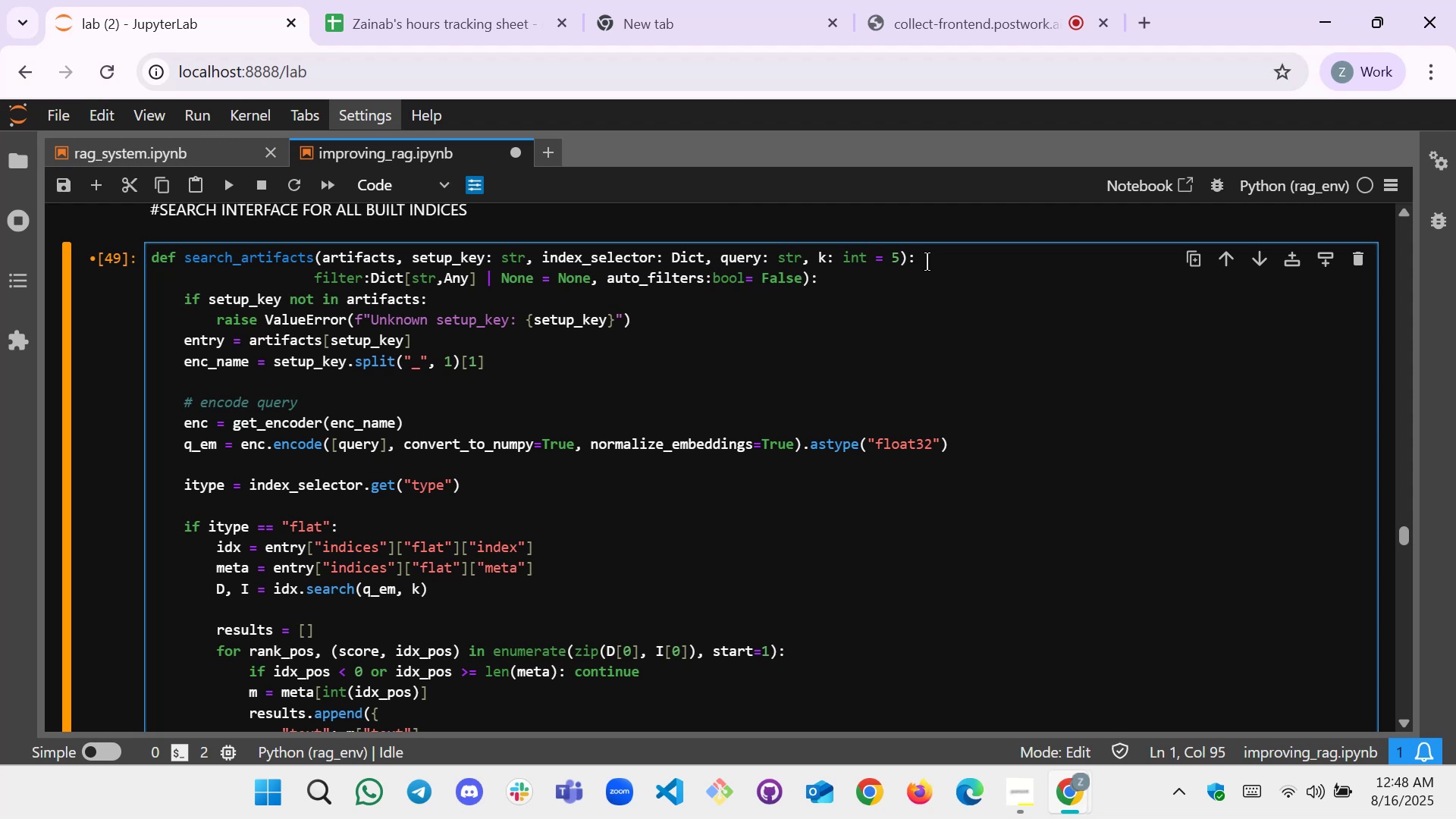 
key(Backspace)
 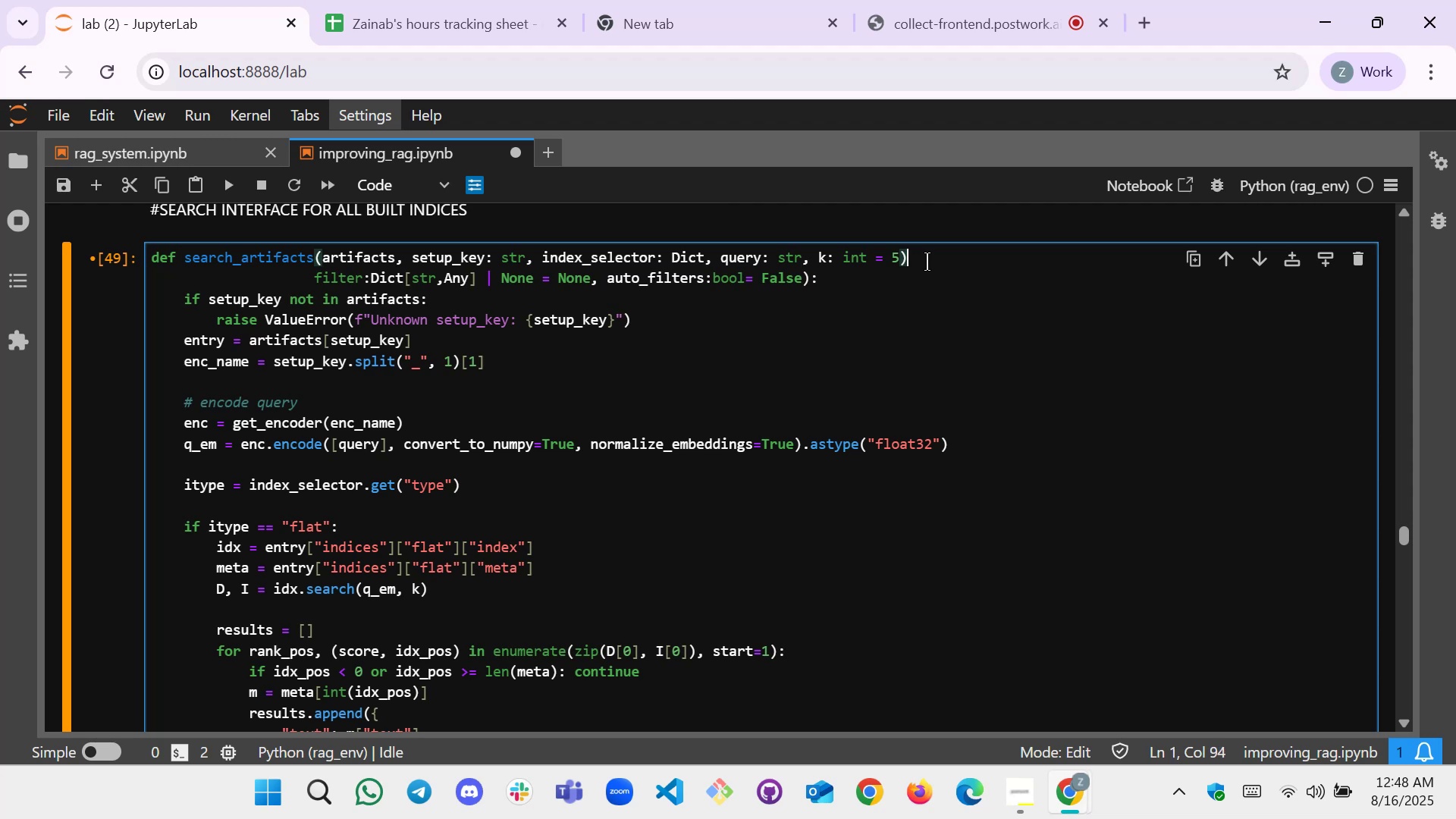 
key(Backspace)
 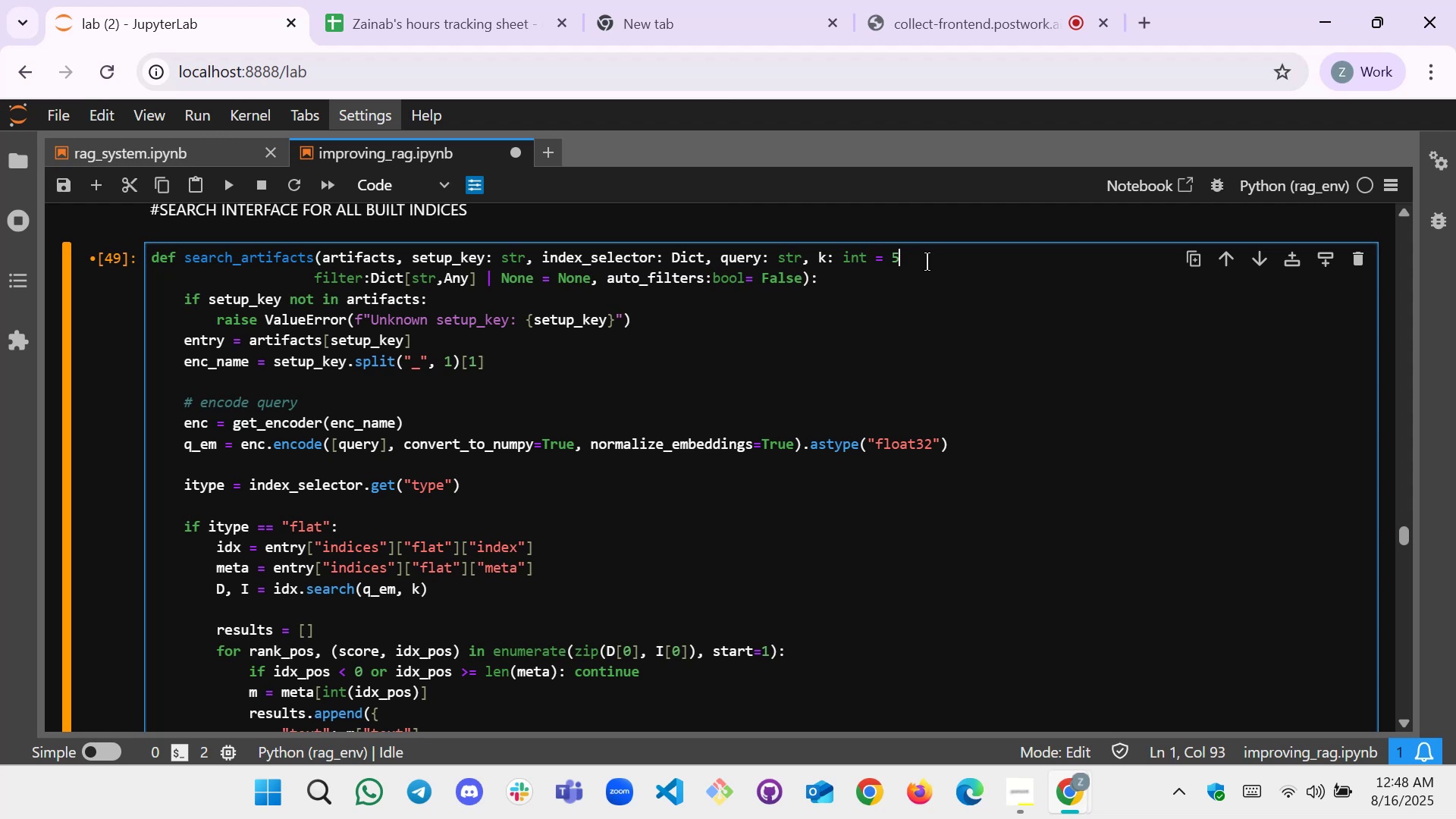 
key(Comma)
 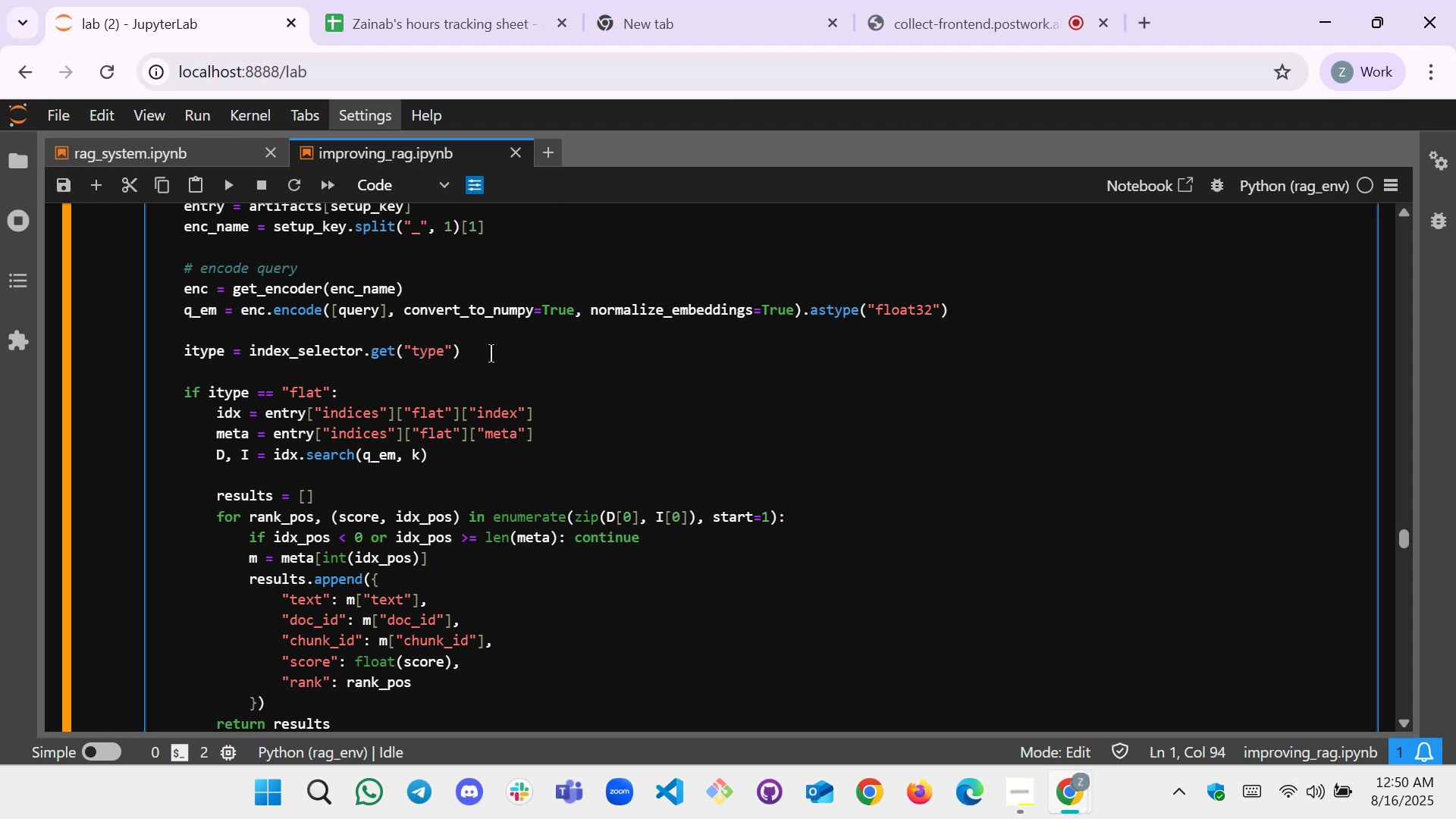 
wait(124.53)
 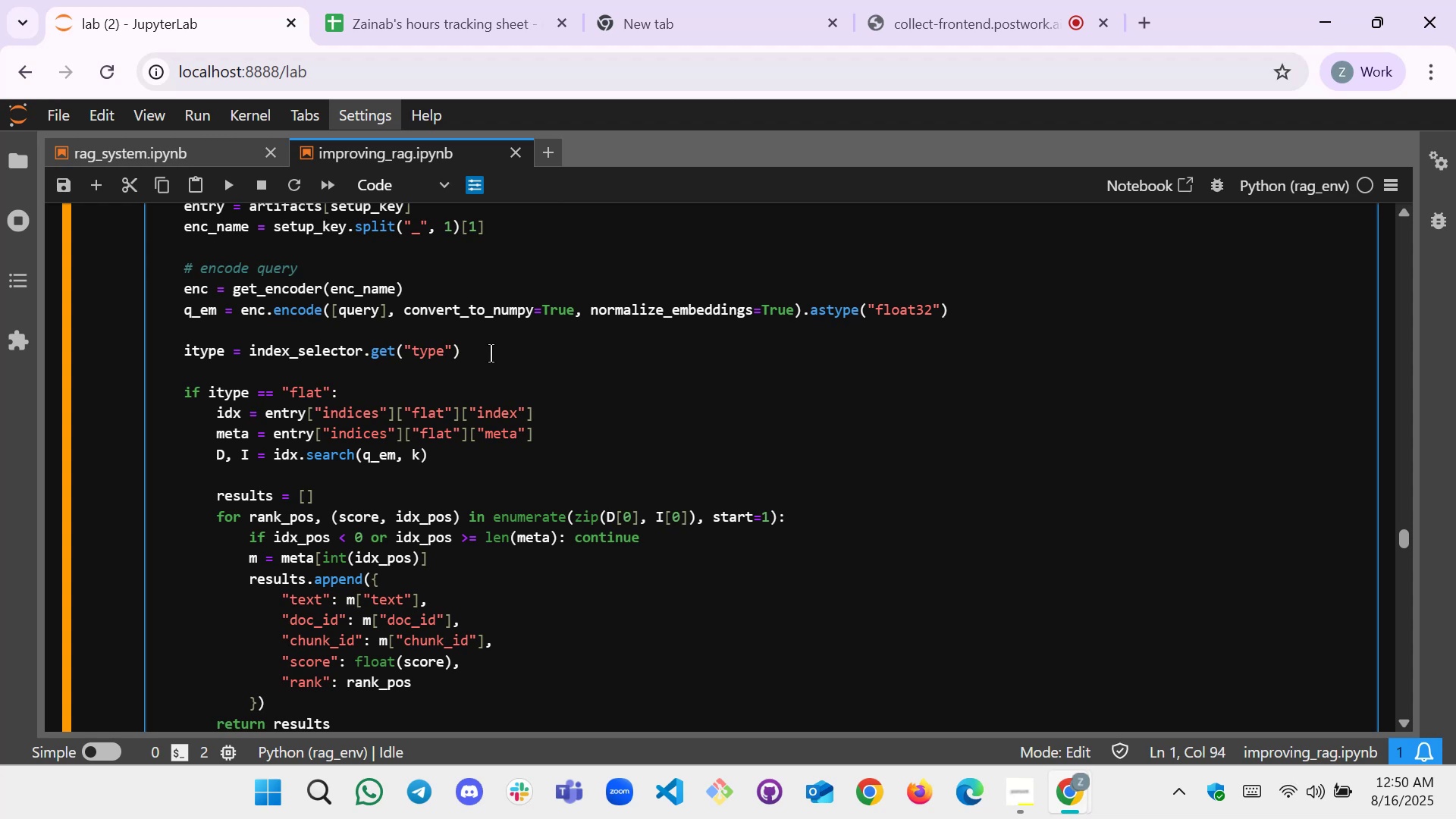 
left_click([984, 321])
 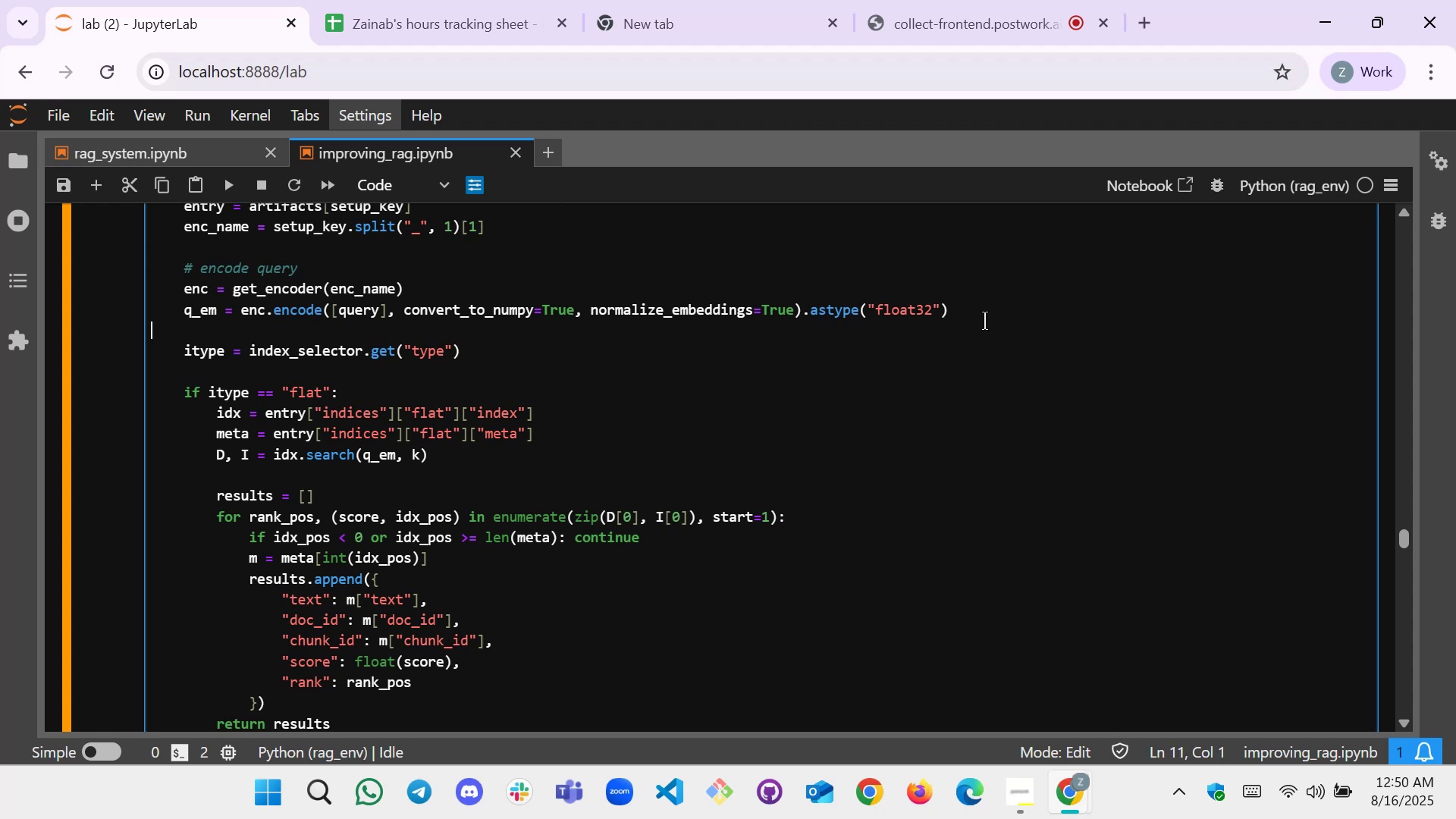 
key(Shift+ShiftRight)
 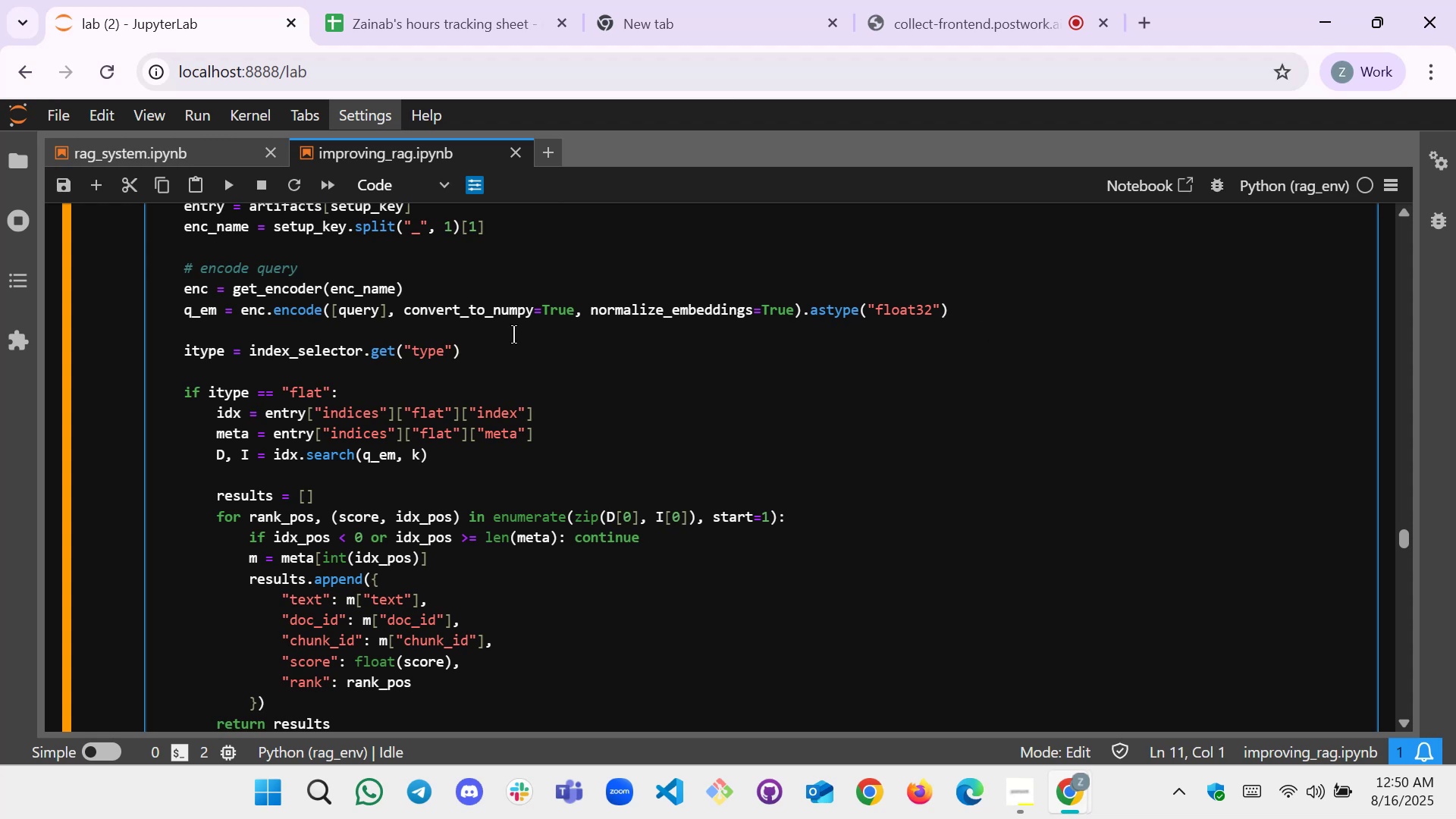 
key(Shift+ShiftRight)
 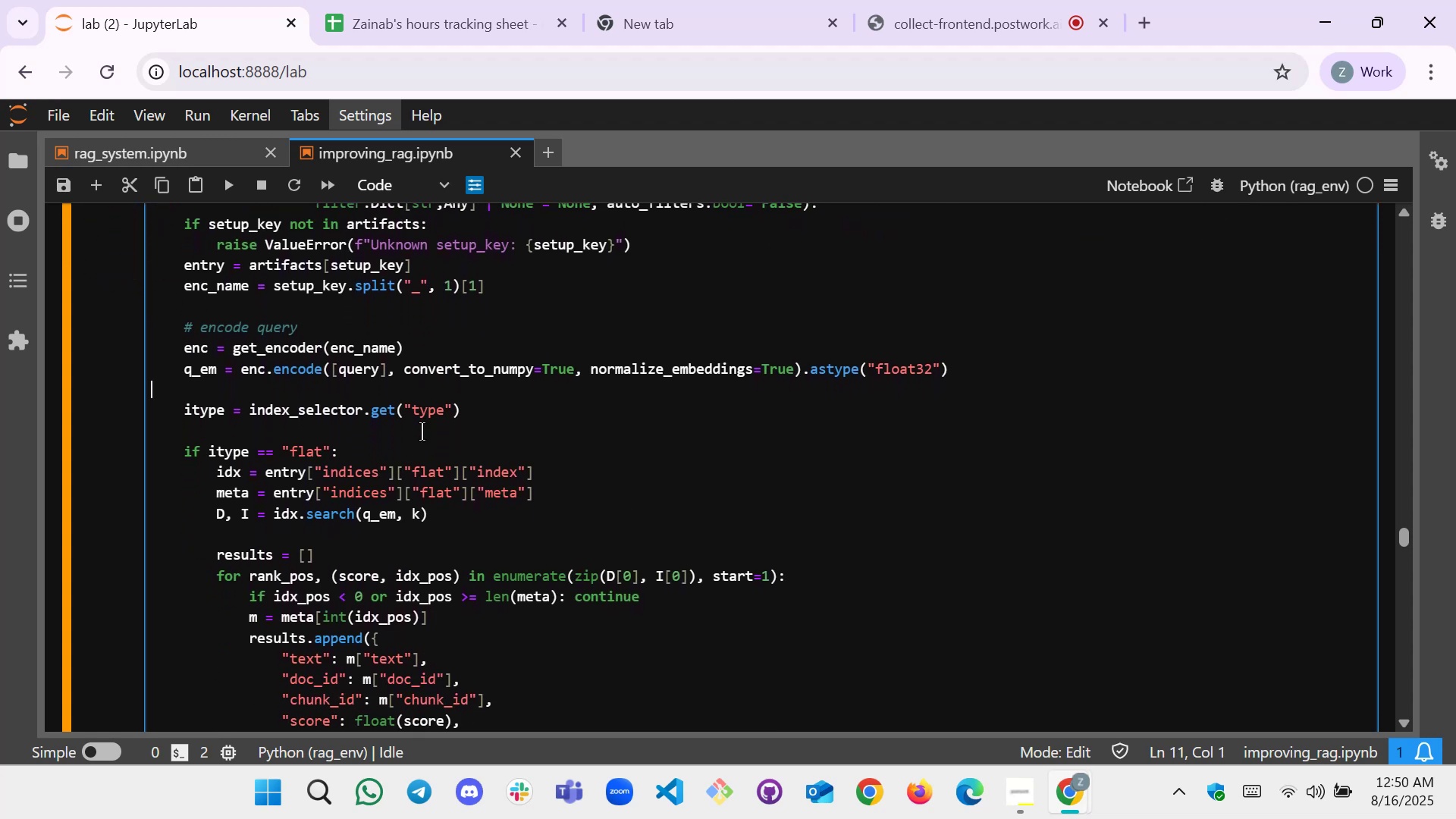 
wait(14.68)
 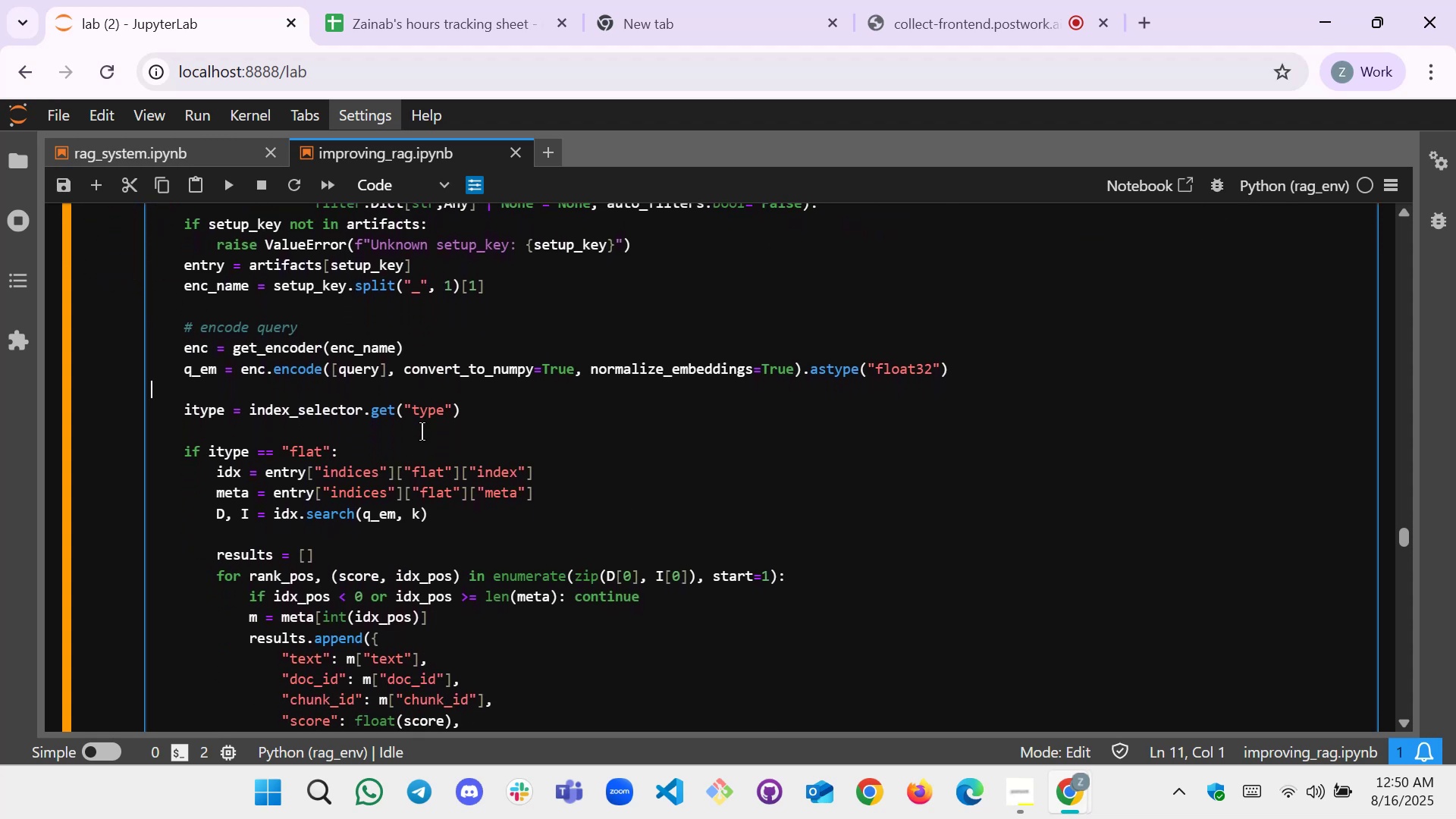 
key(Enter)
 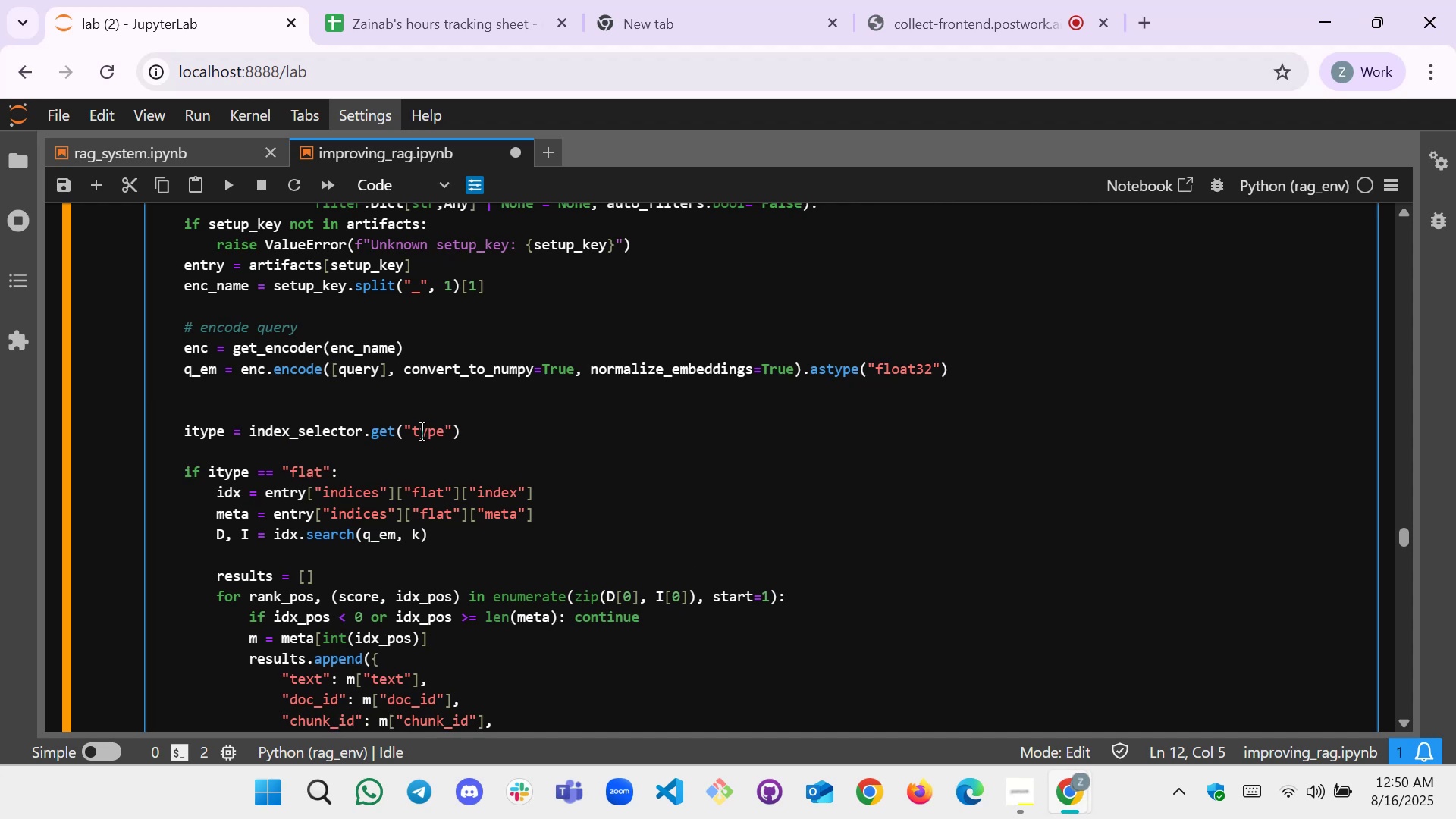 
key(Enter)
 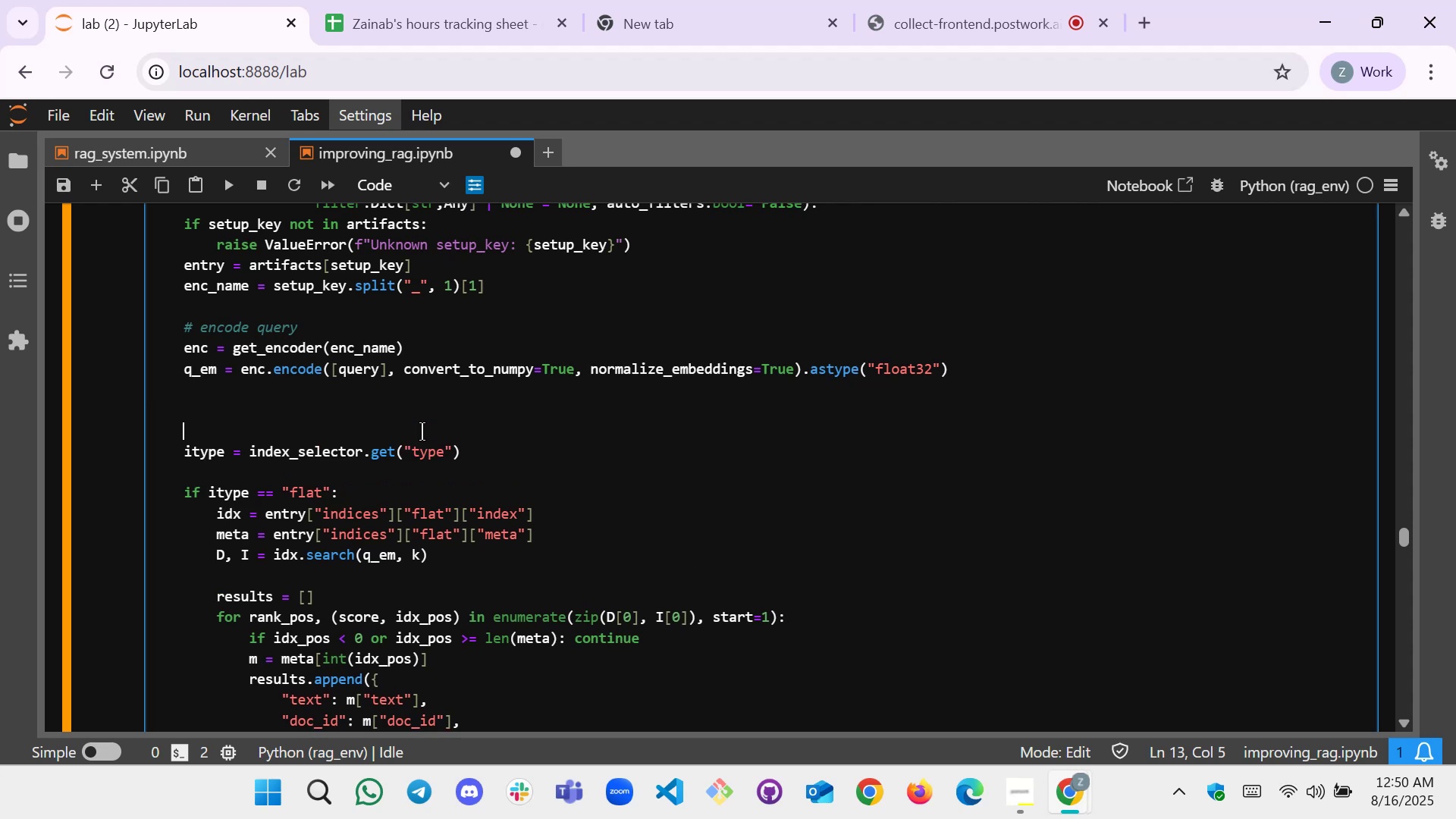 
key(ArrowUp)
 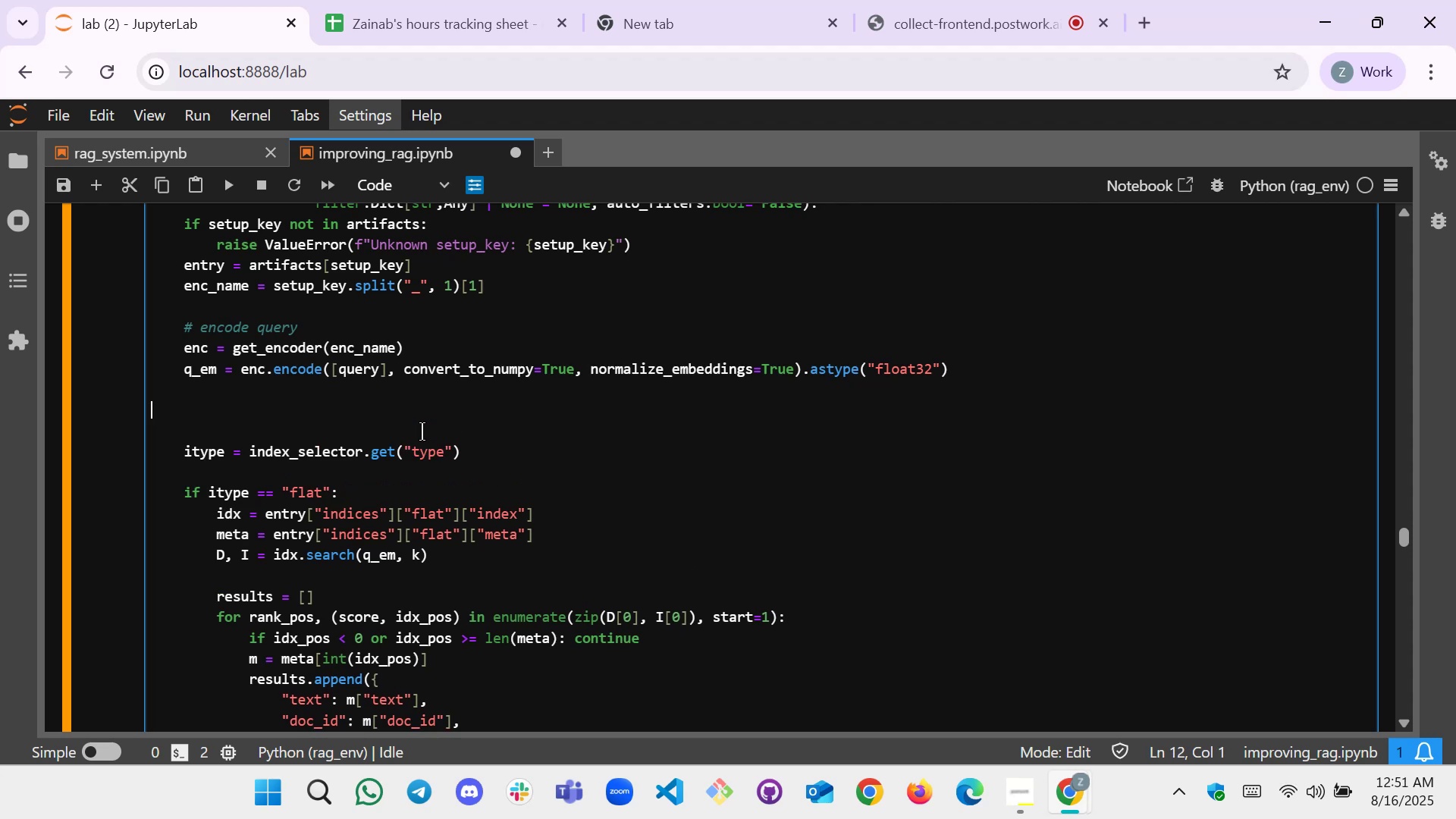 
key(Tab)
type(available)
 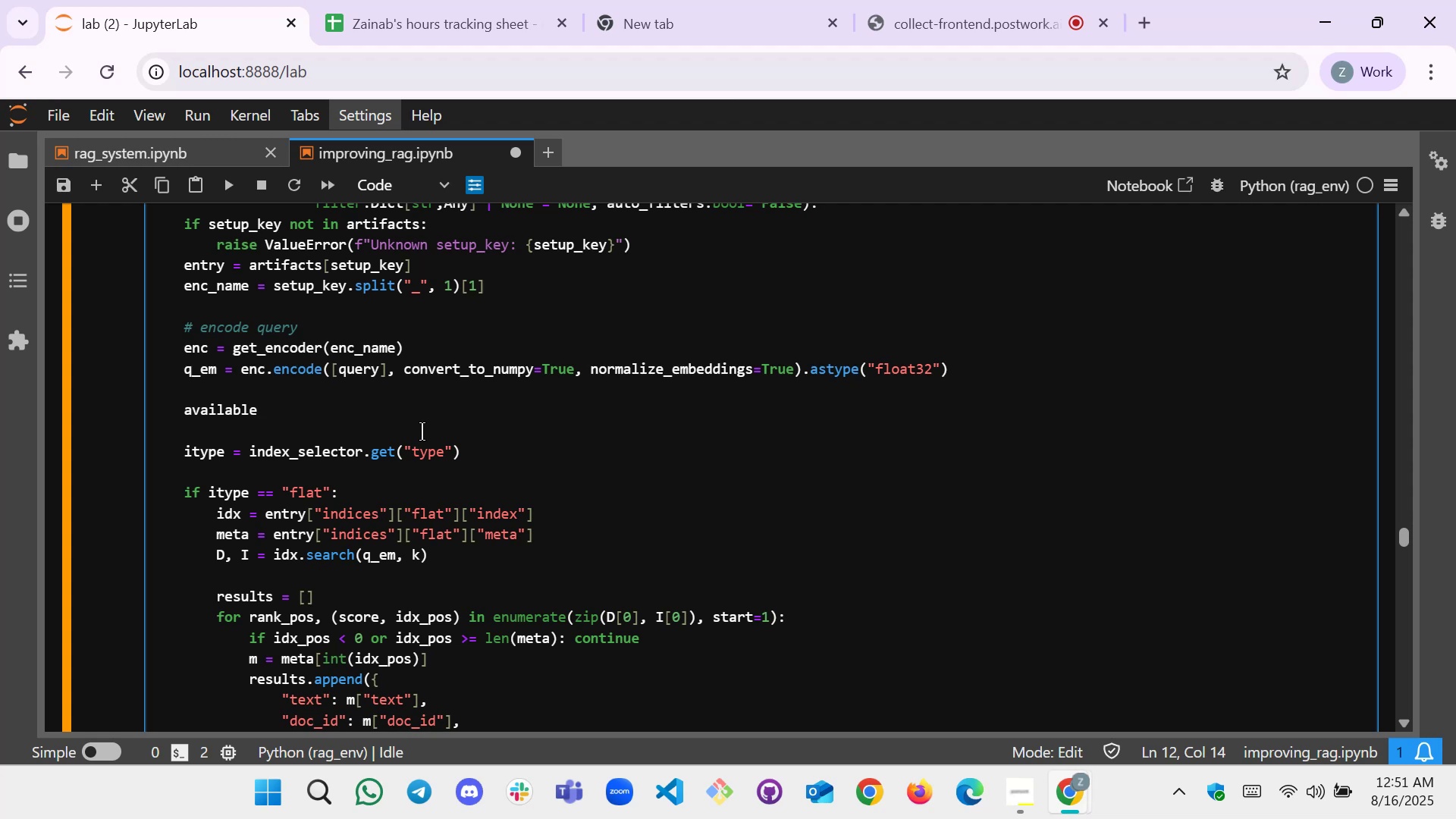 
wait(5.87)
 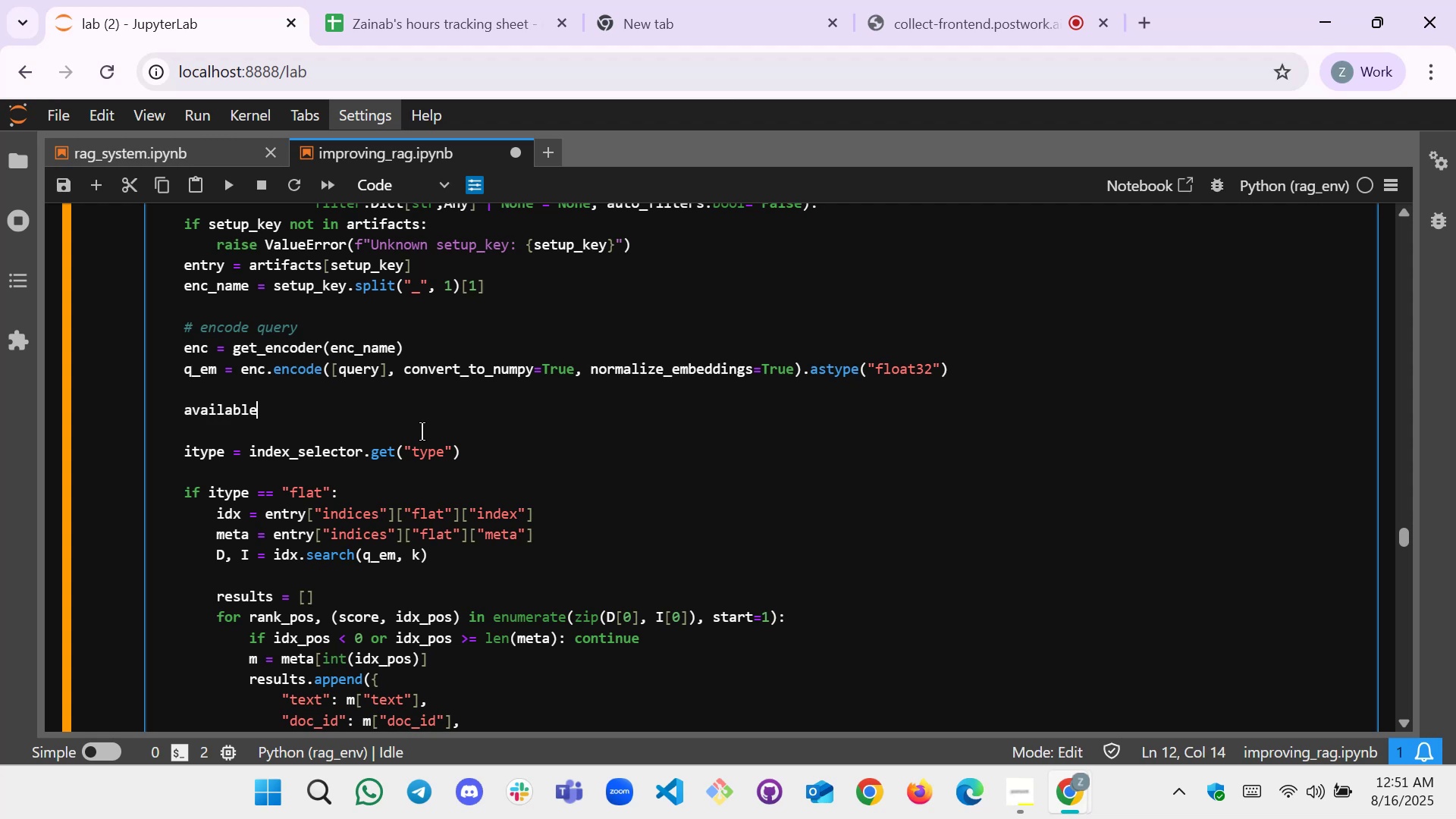 
type( meta key)
 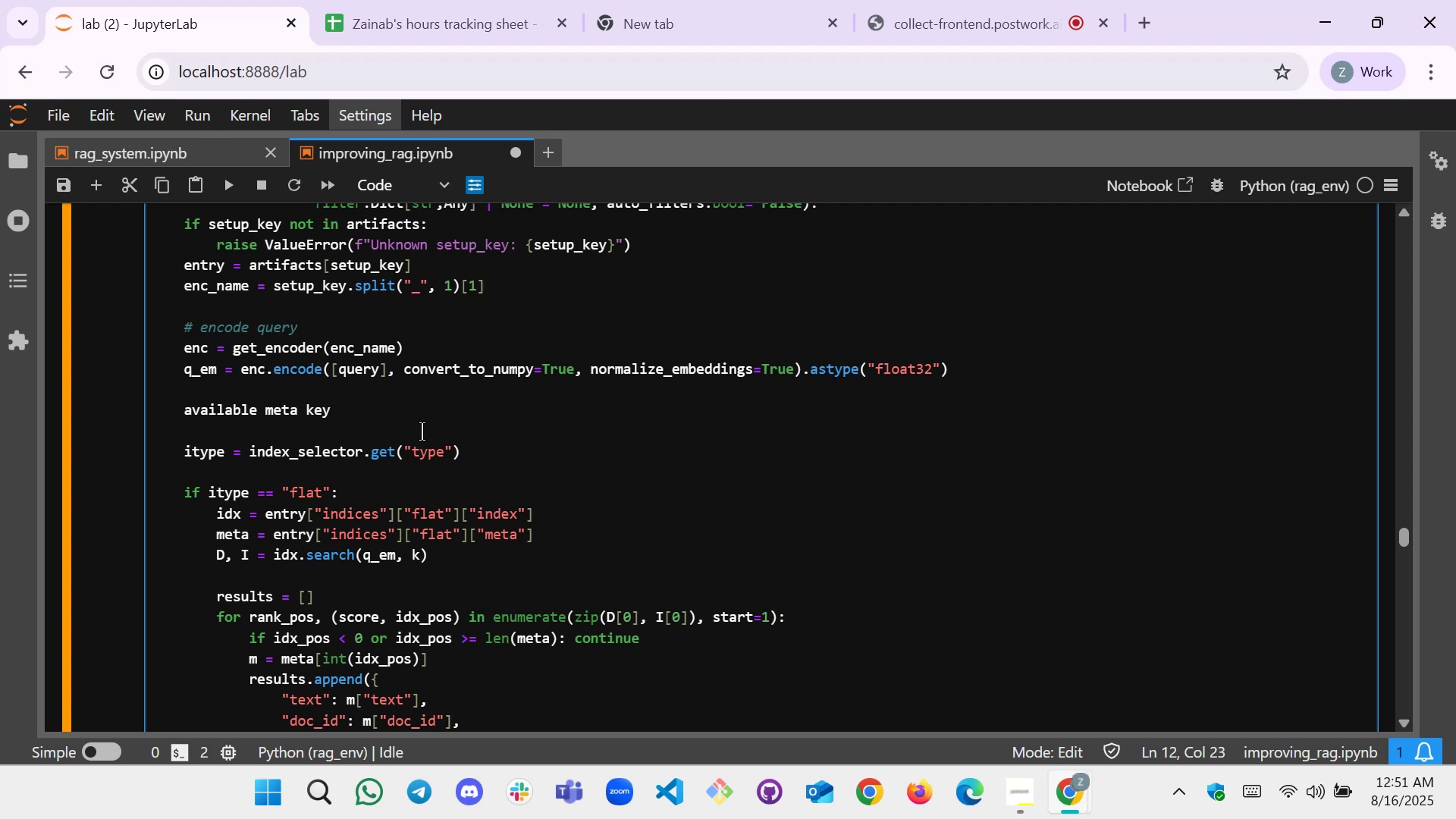 
key(Control+Slash)
 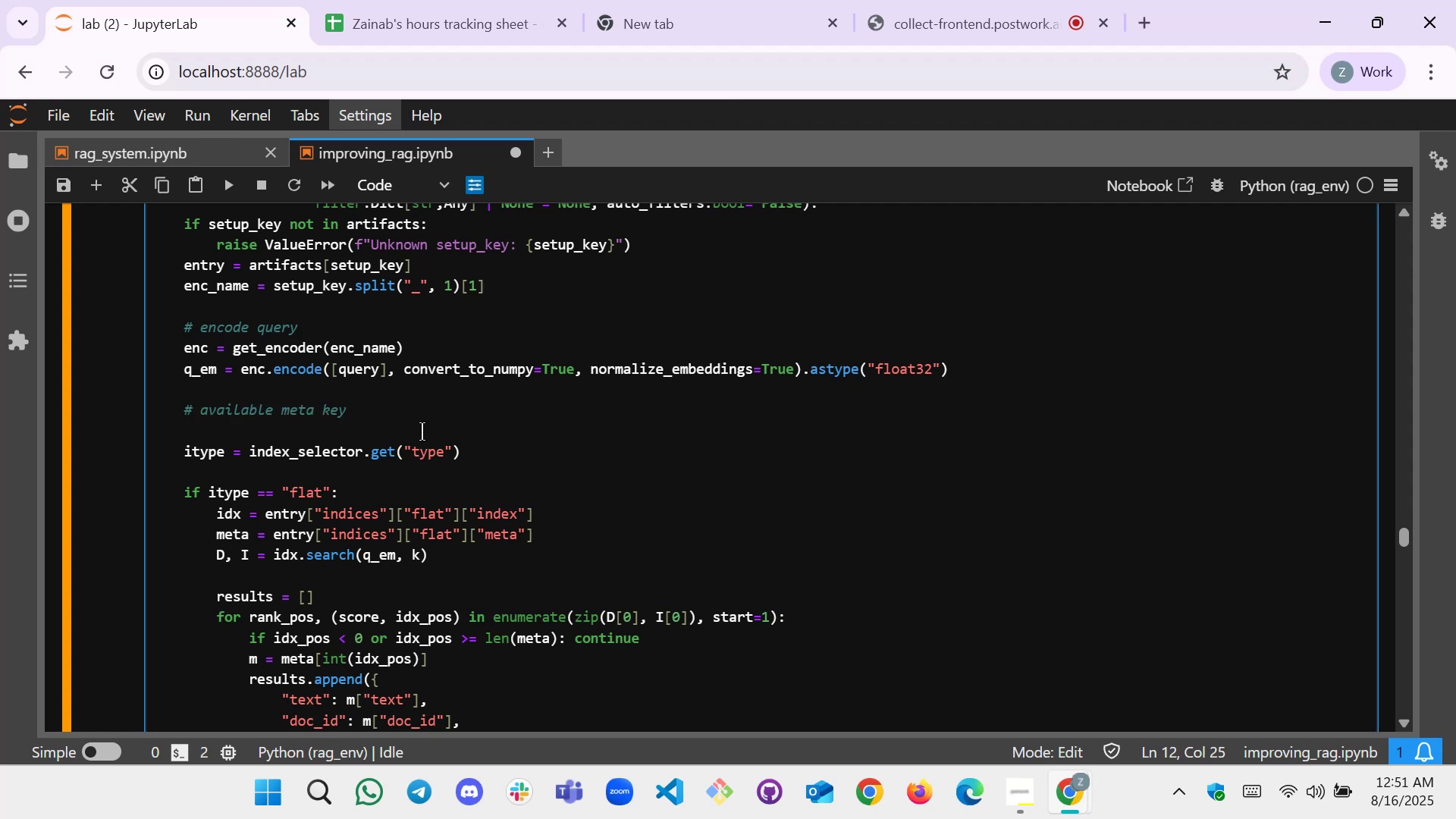 
key(Enter)
 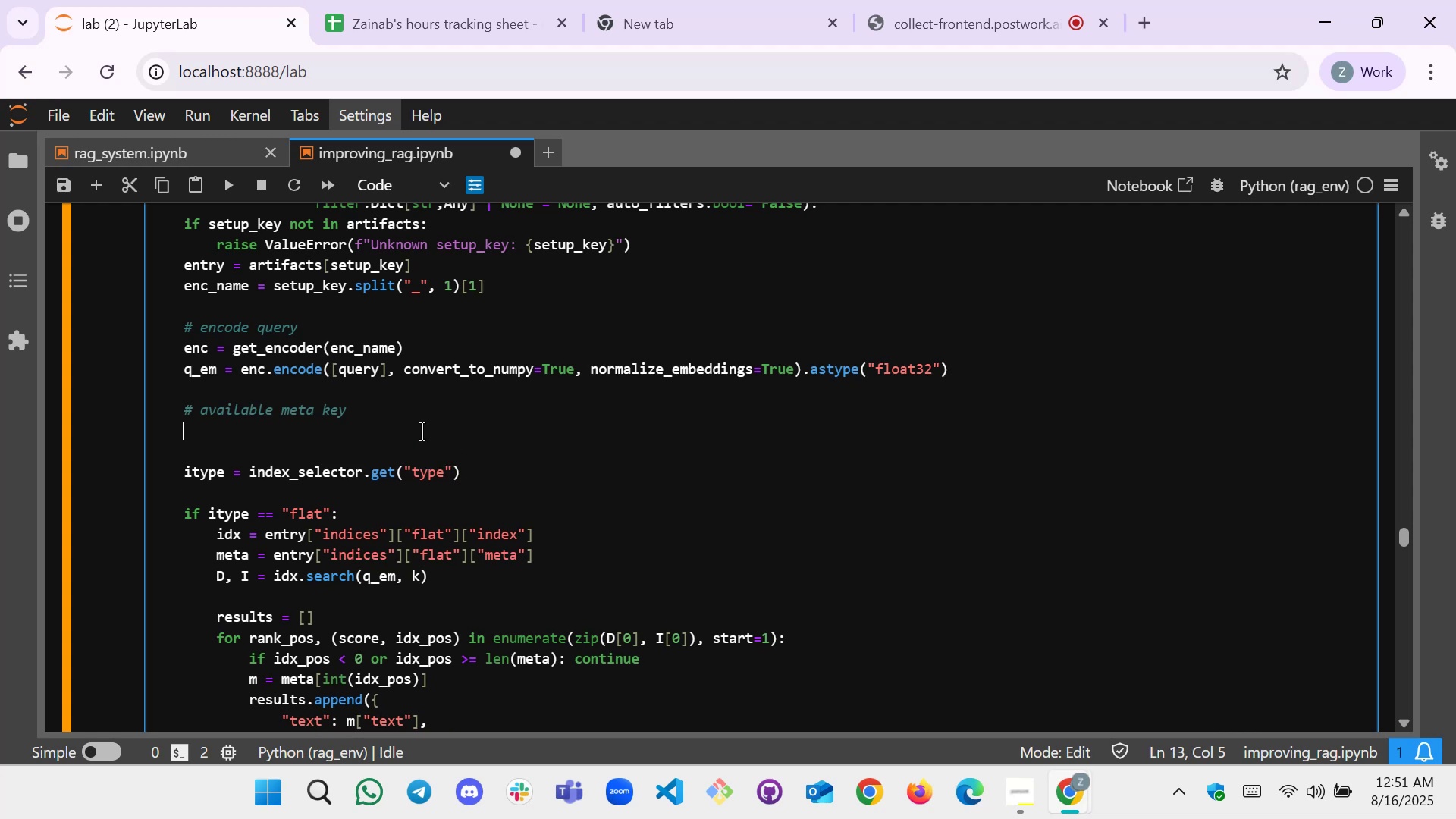 
wait(11.46)
 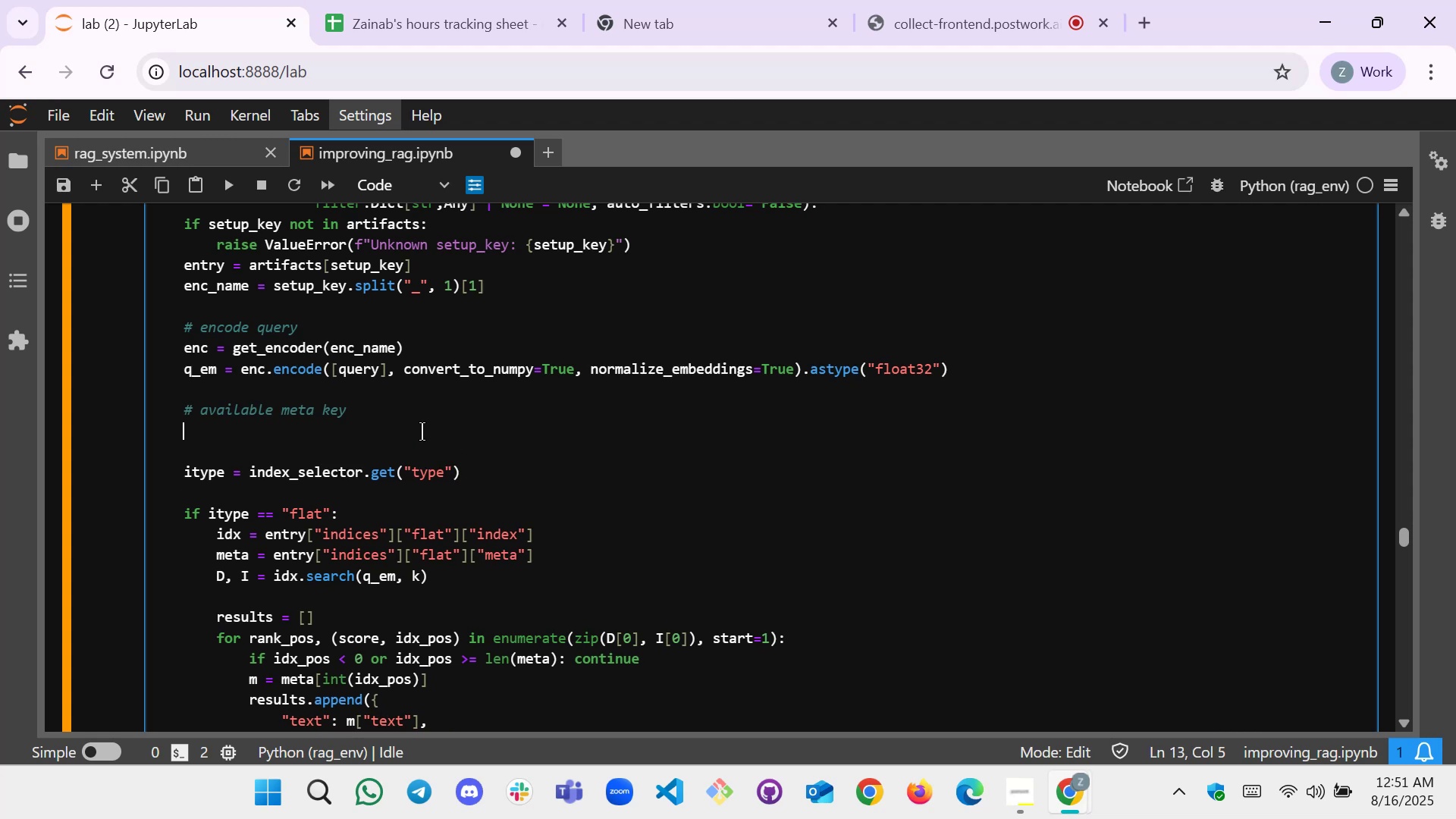 
type(availa)
 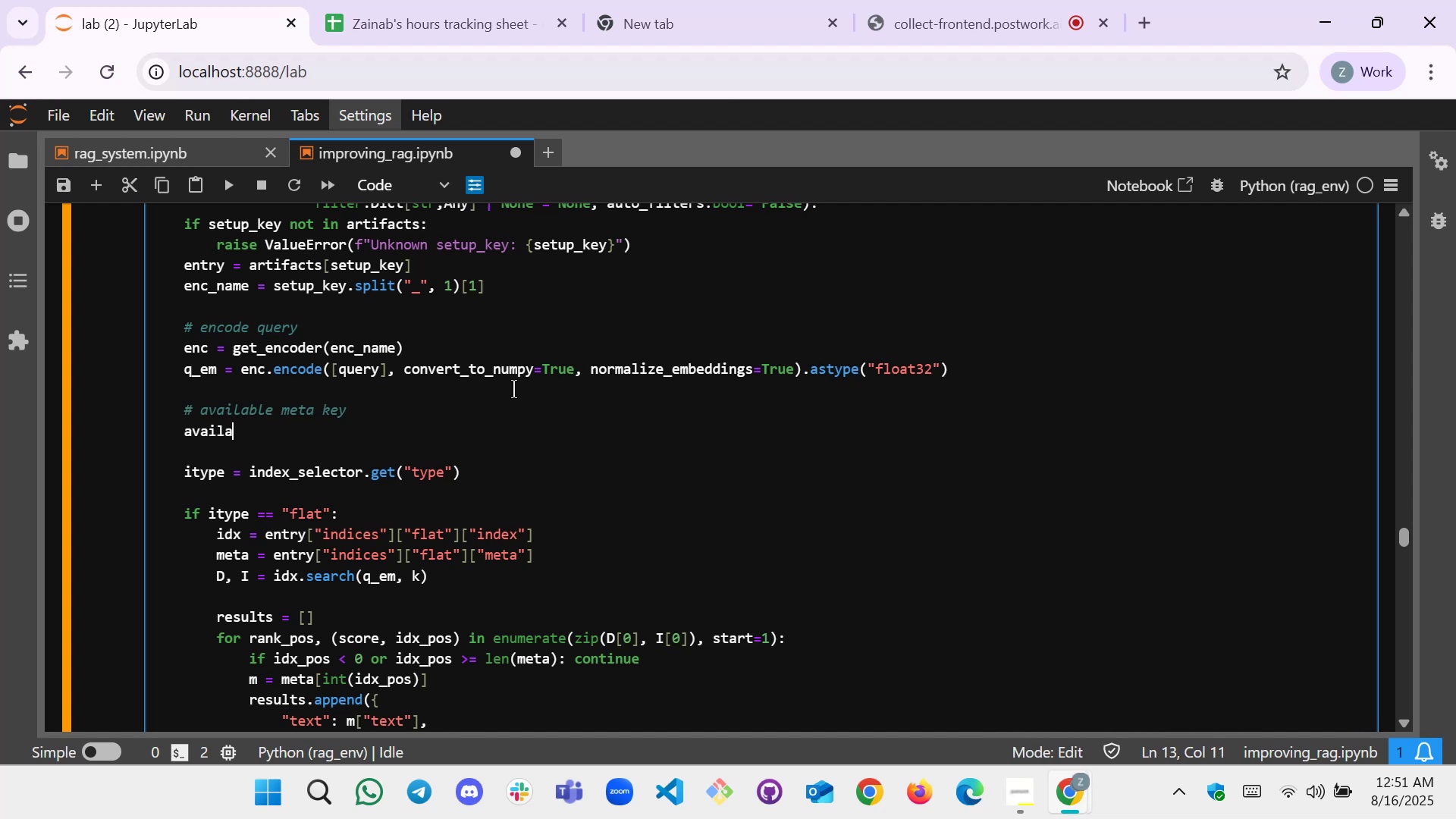 
wait(5.01)
 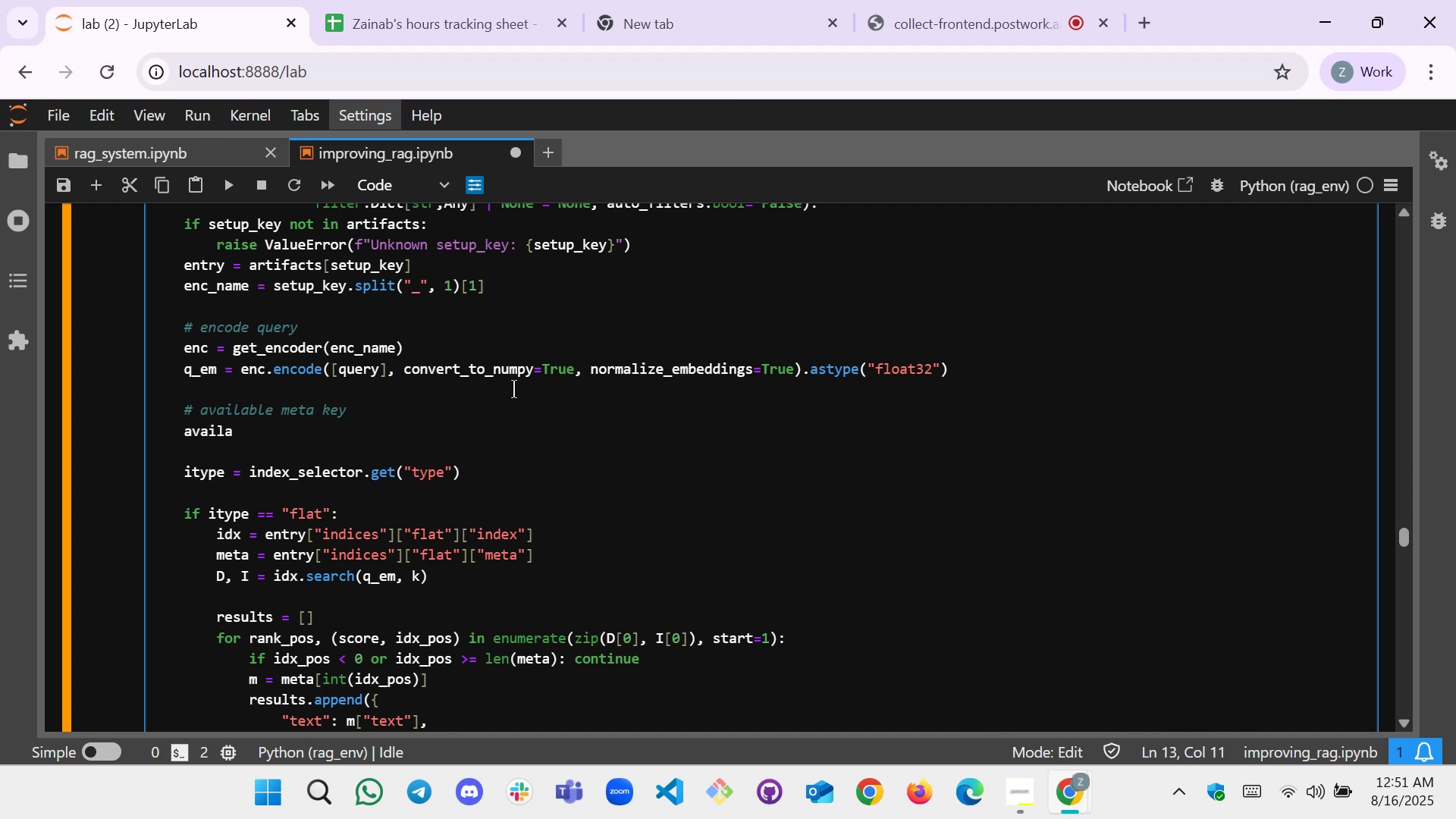 
type(ble)
 